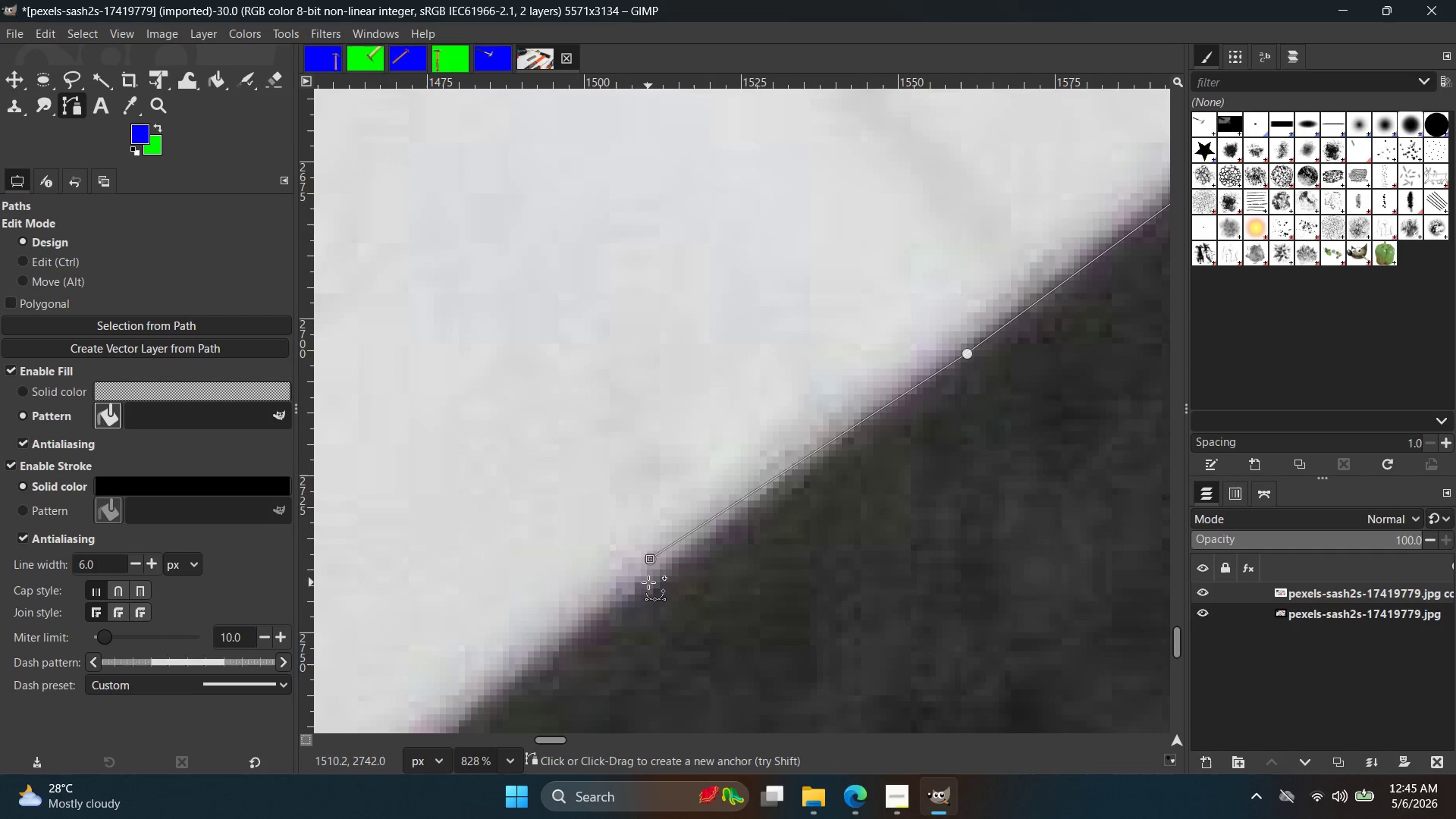 
key(Space)
 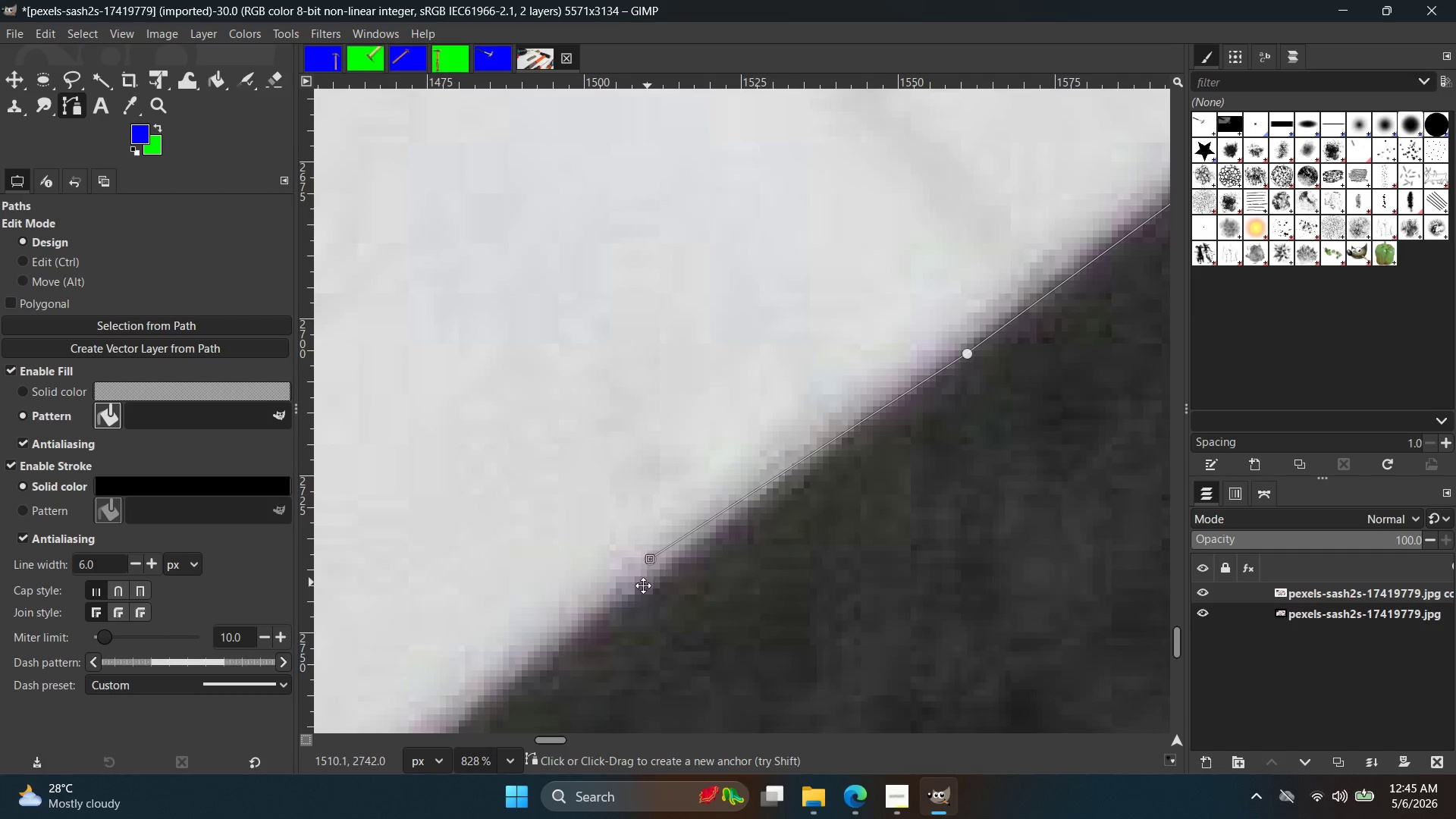 
key(Control+ControlLeft)
 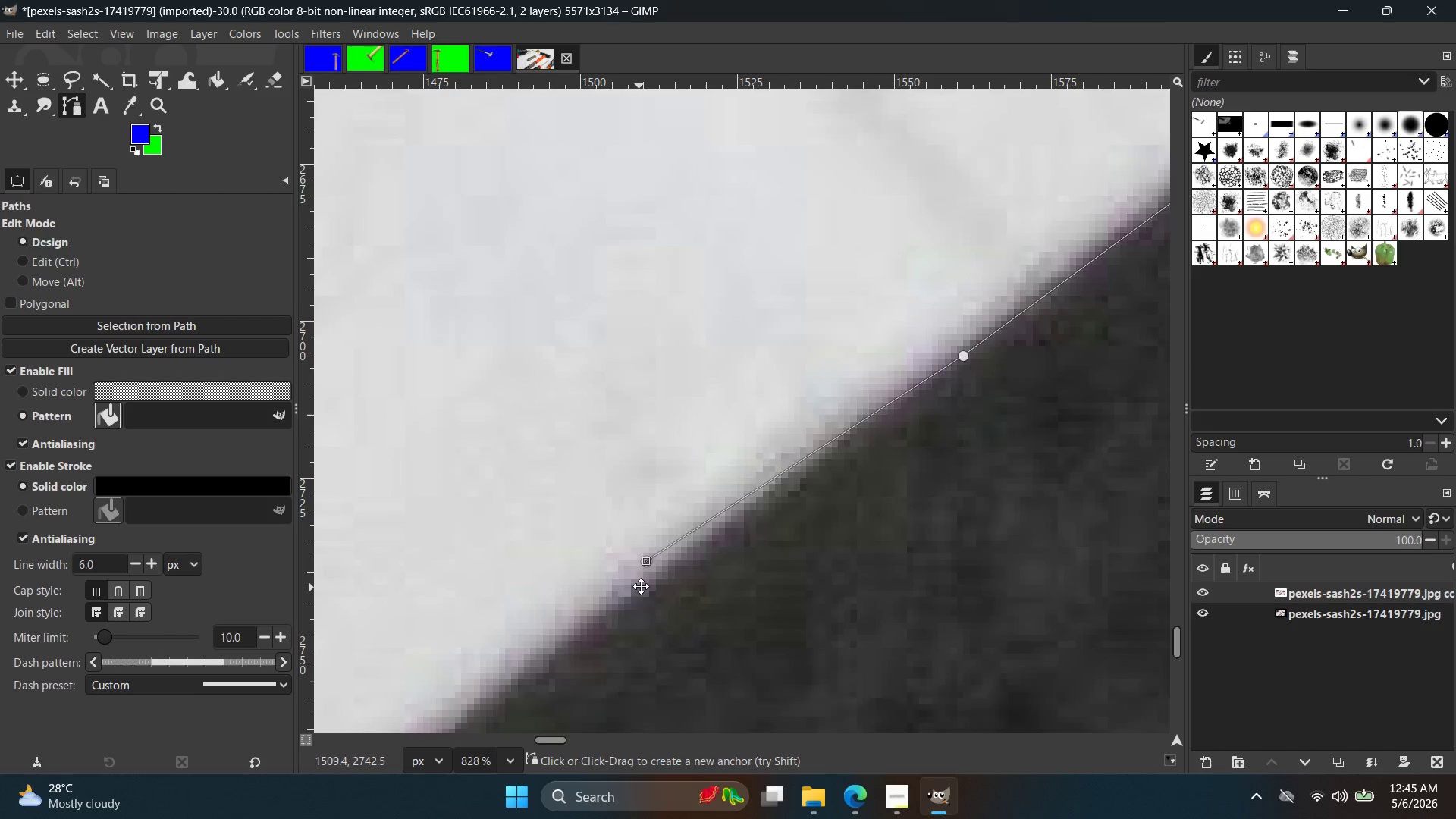 
key(Control+Z)
 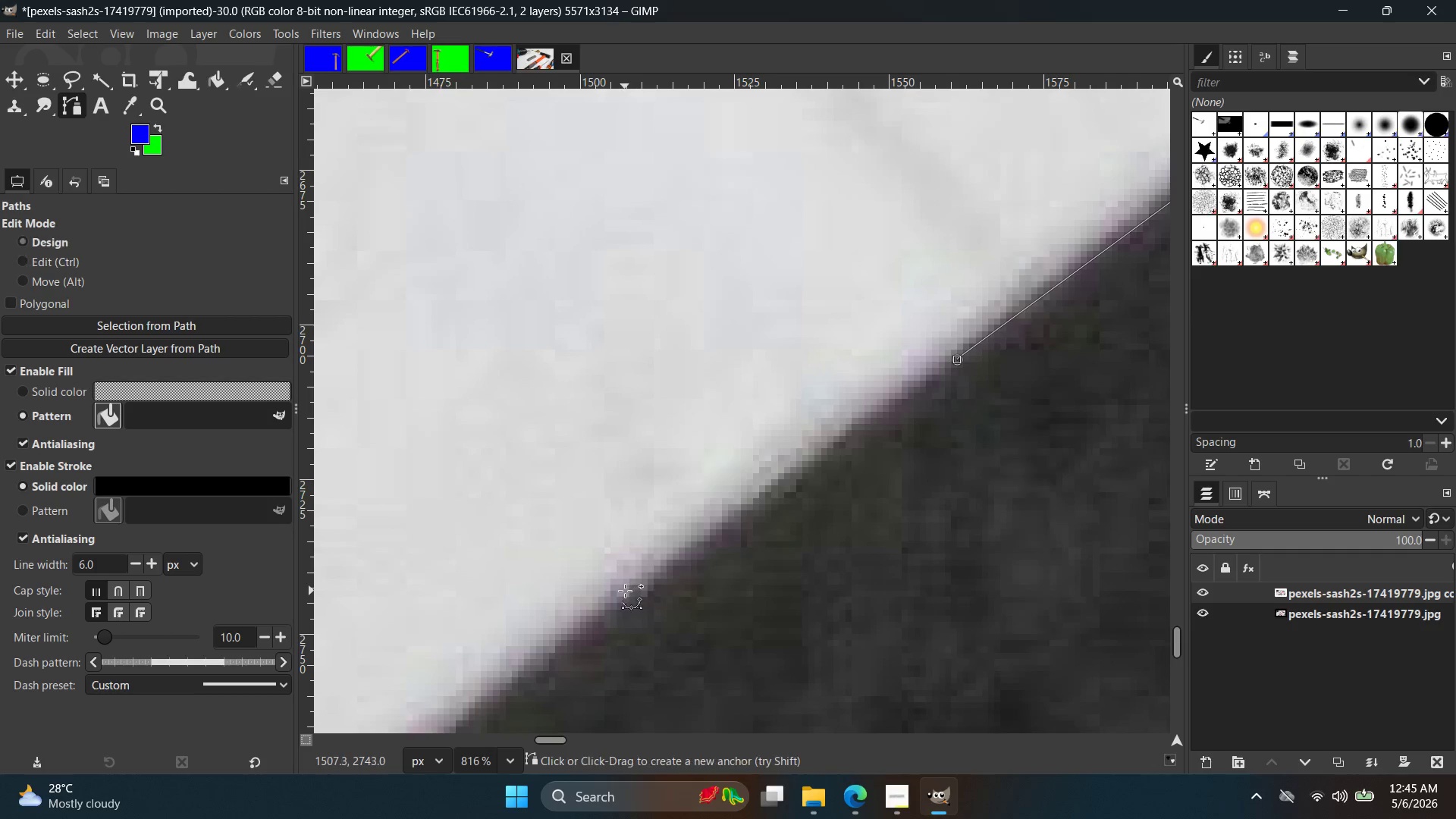 
left_click([625, 591])
 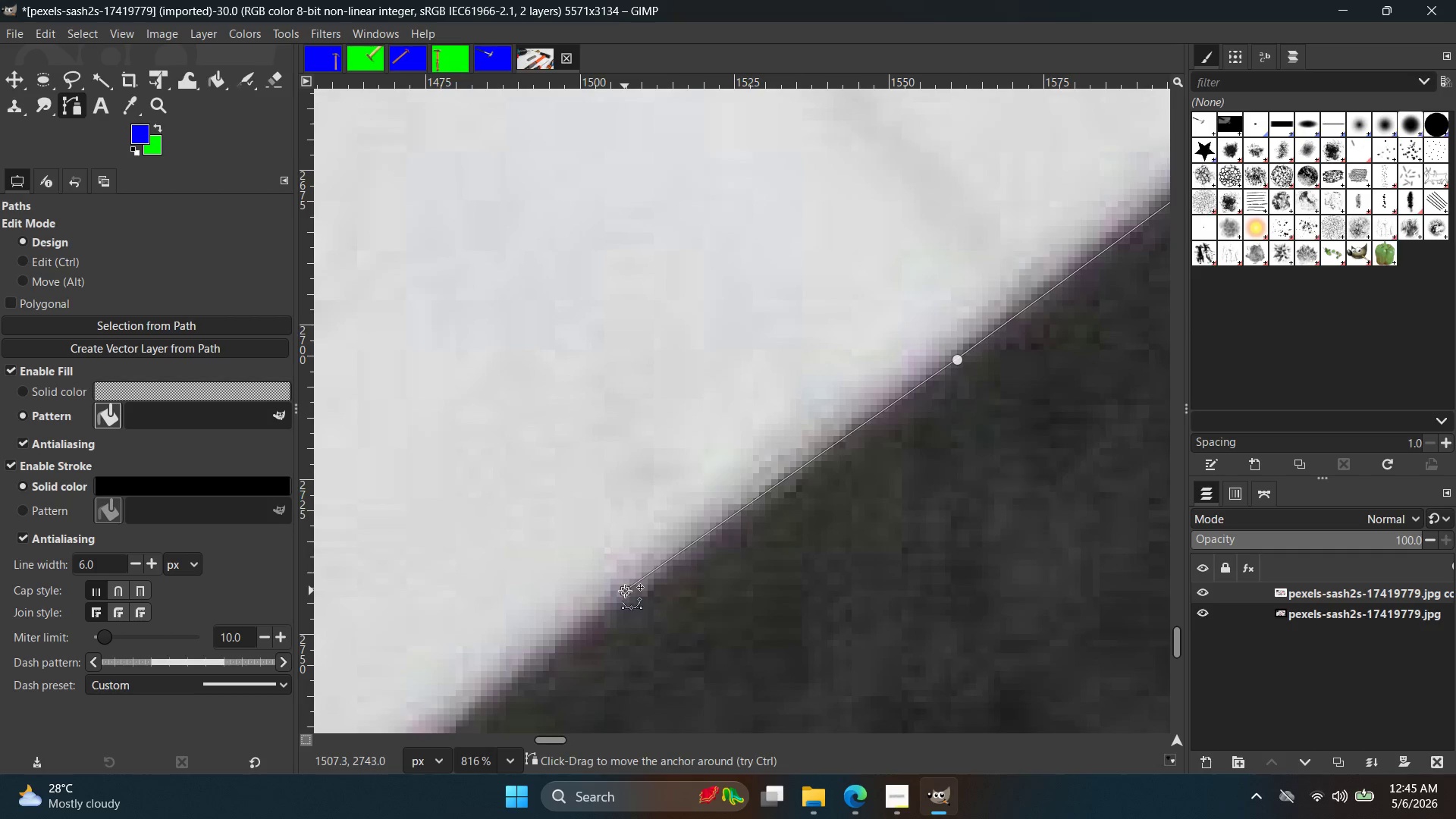 
hold_key(key=Space, duration=0.42)
 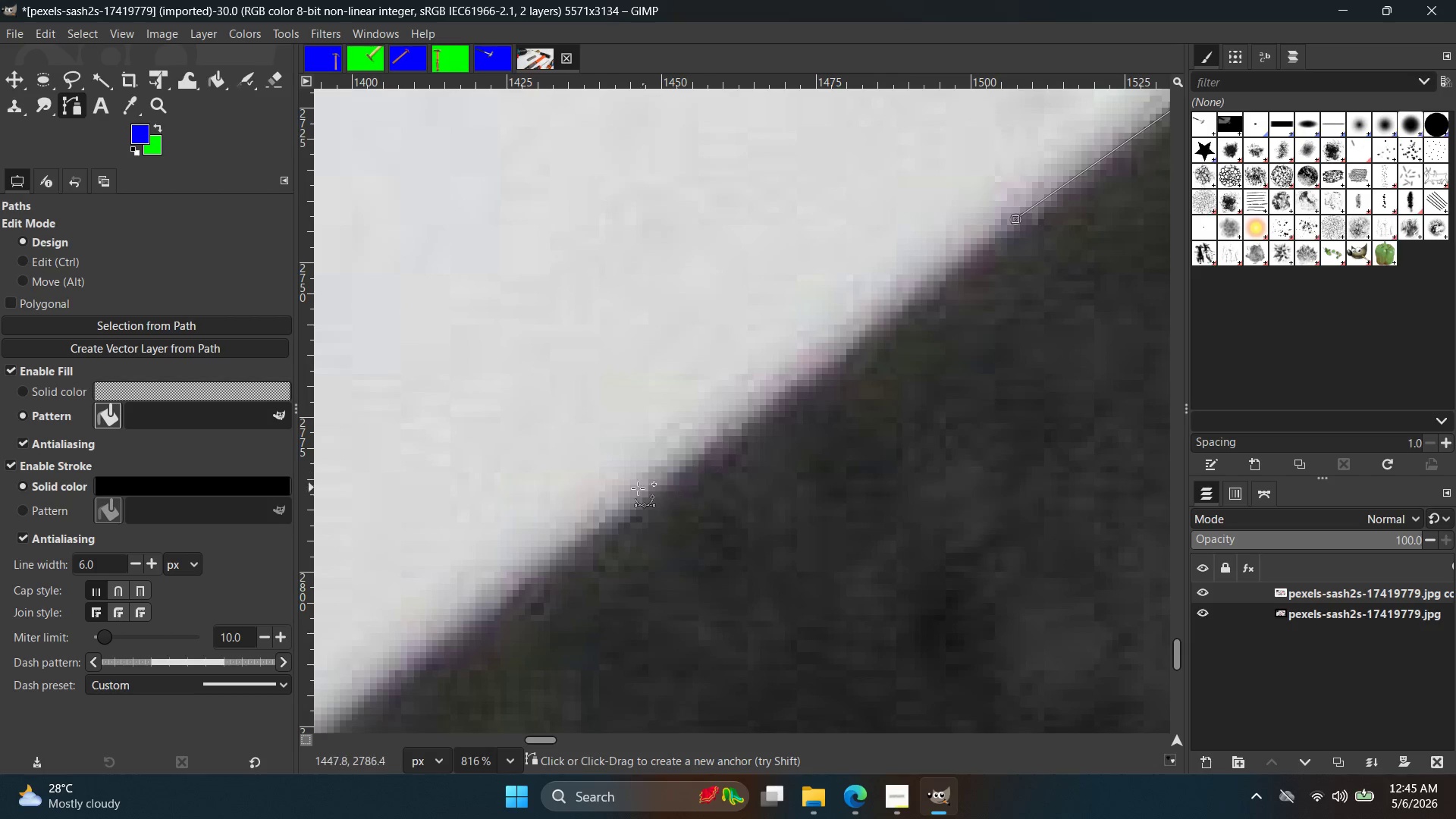 
left_click([632, 491])
 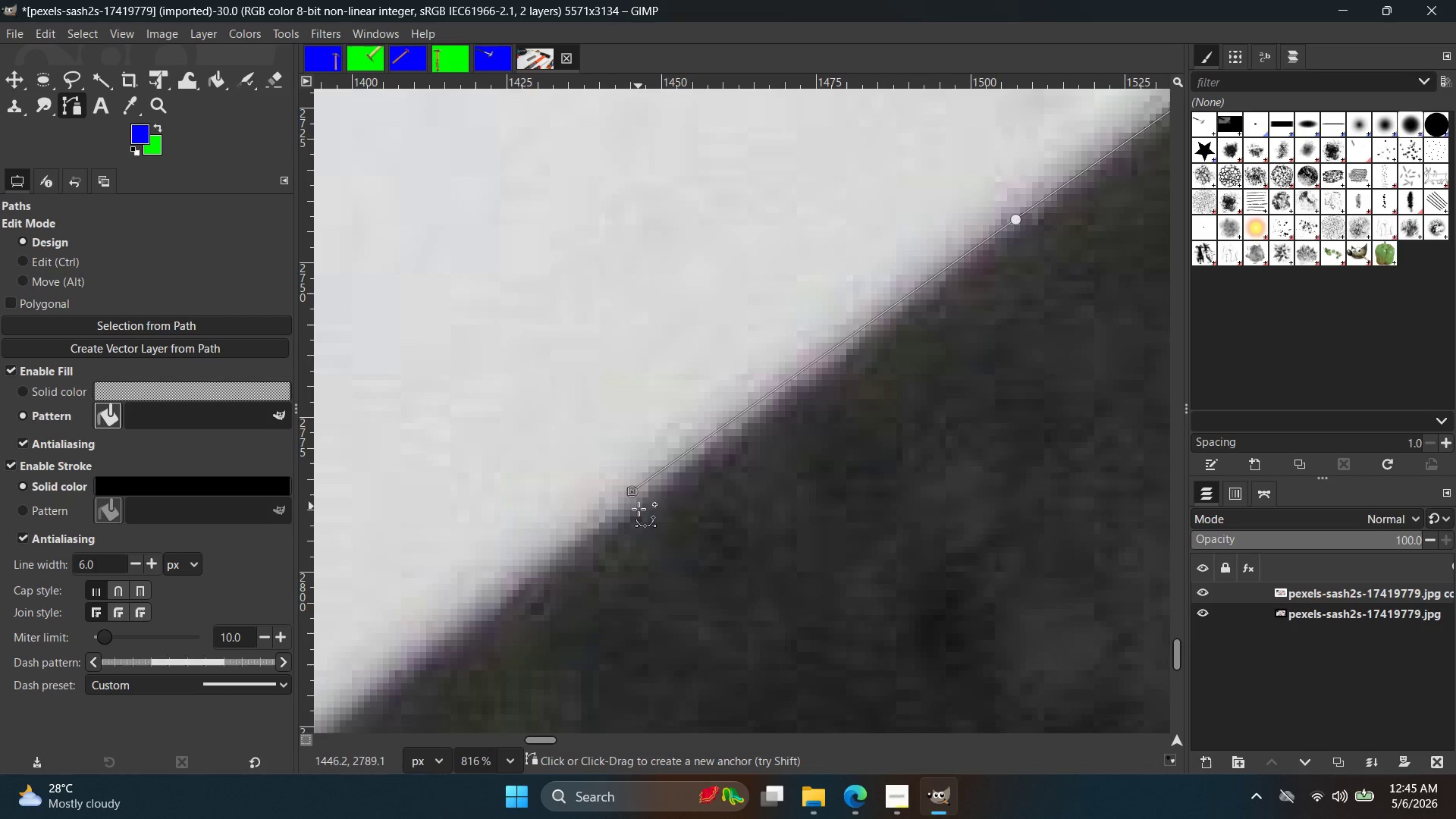 
key(Control+ControlLeft)
 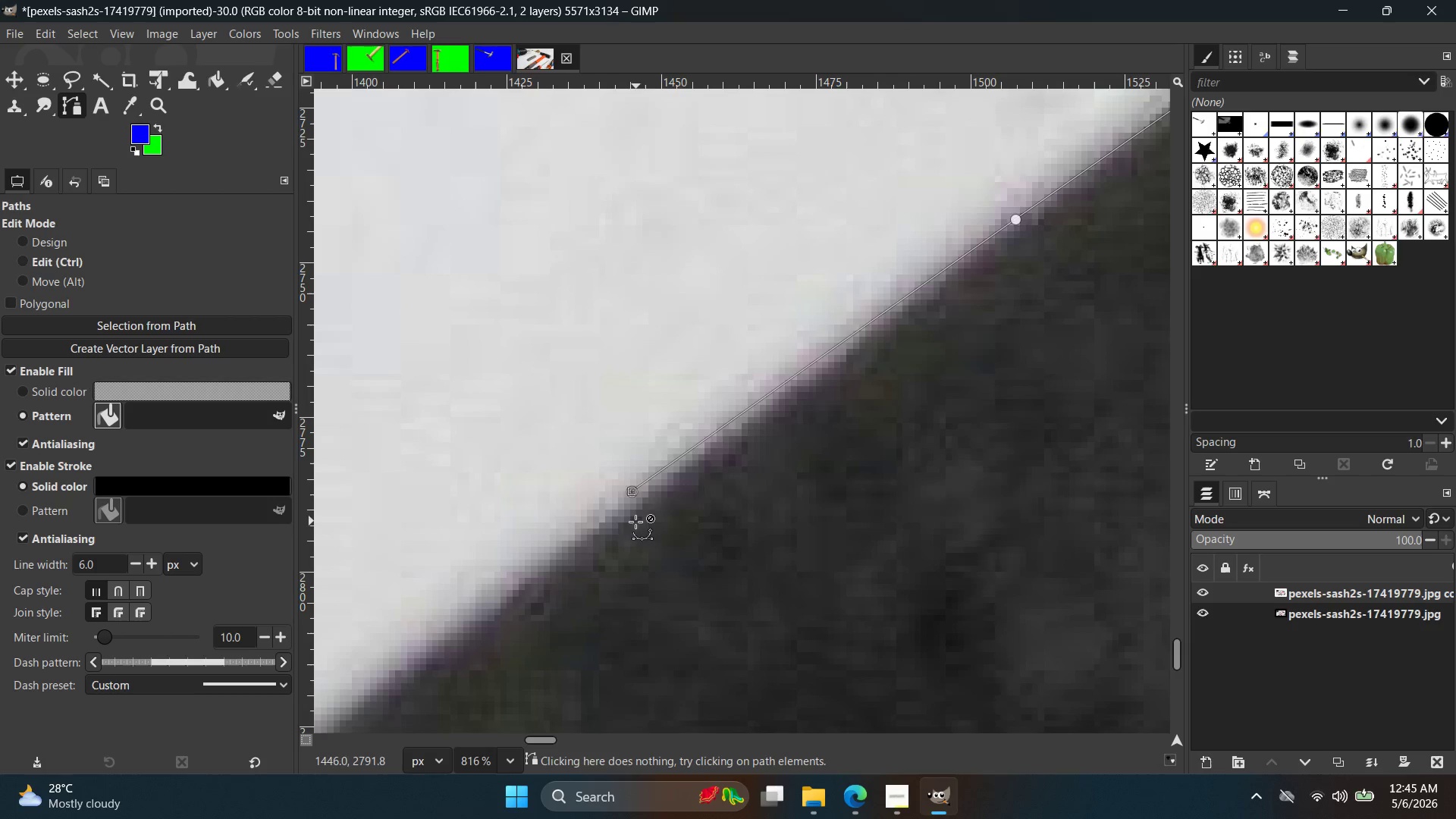 
key(Control+Z)
 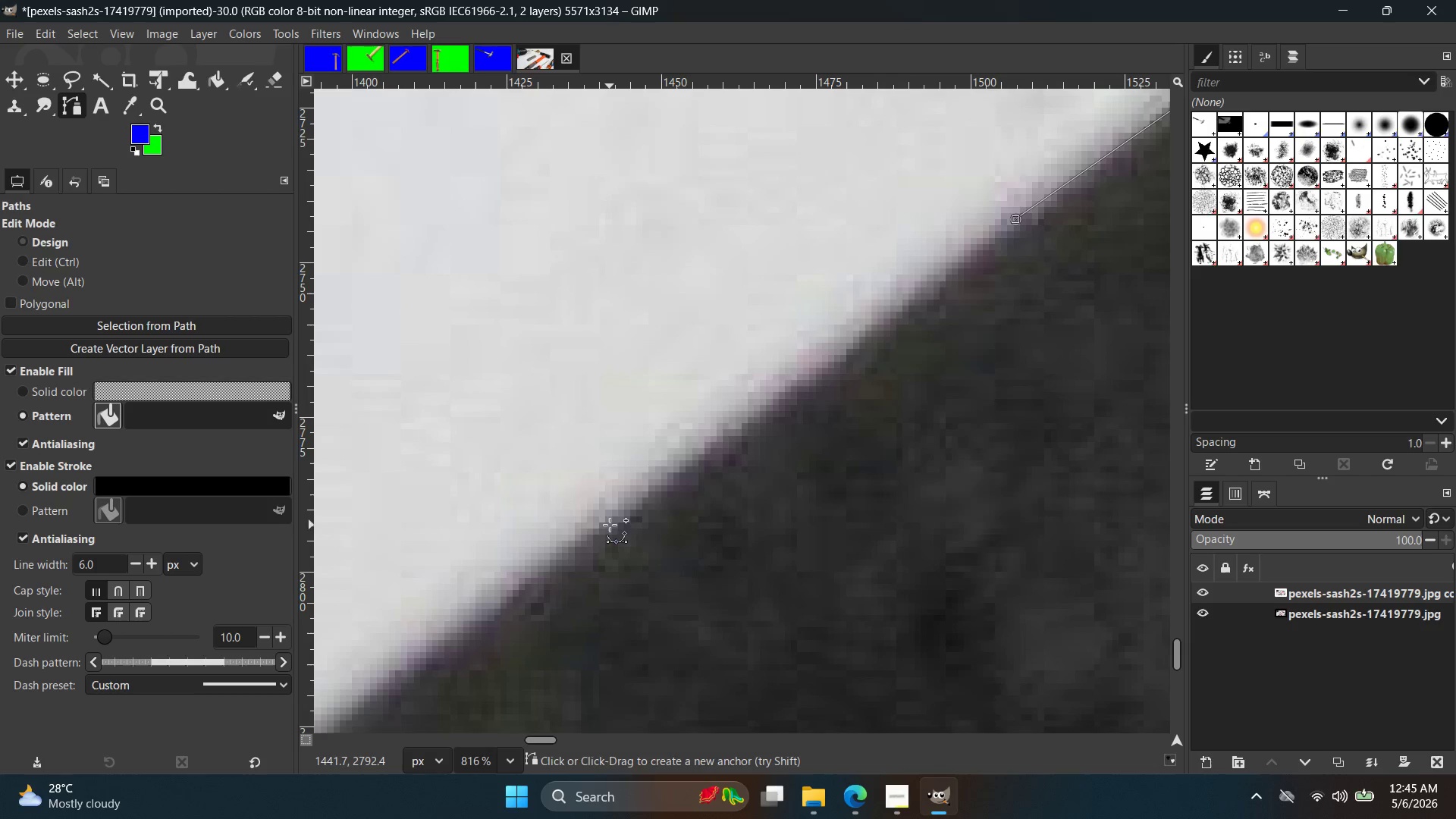 
left_click([610, 525])
 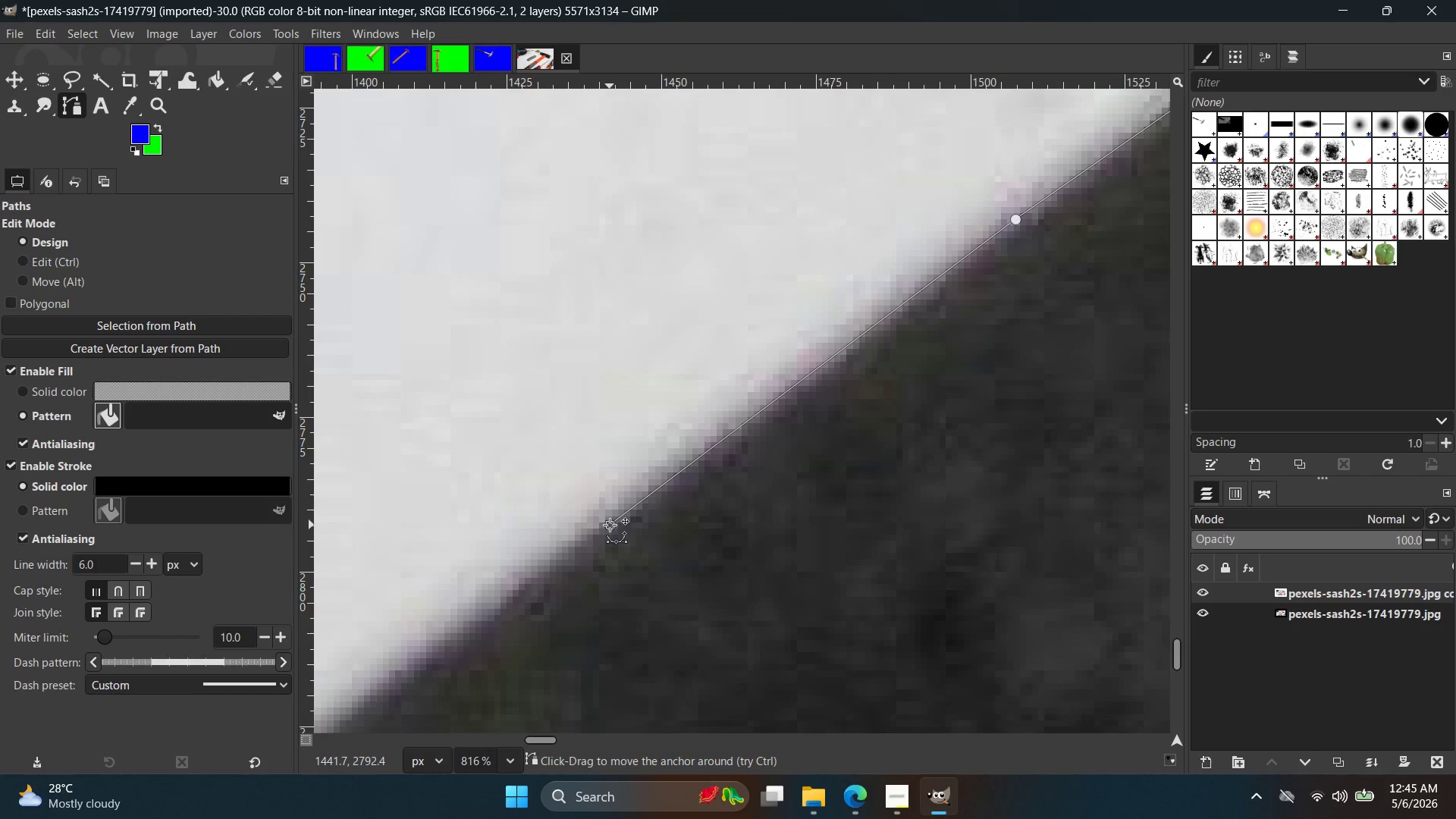 
hold_key(key=Space, duration=0.5)
 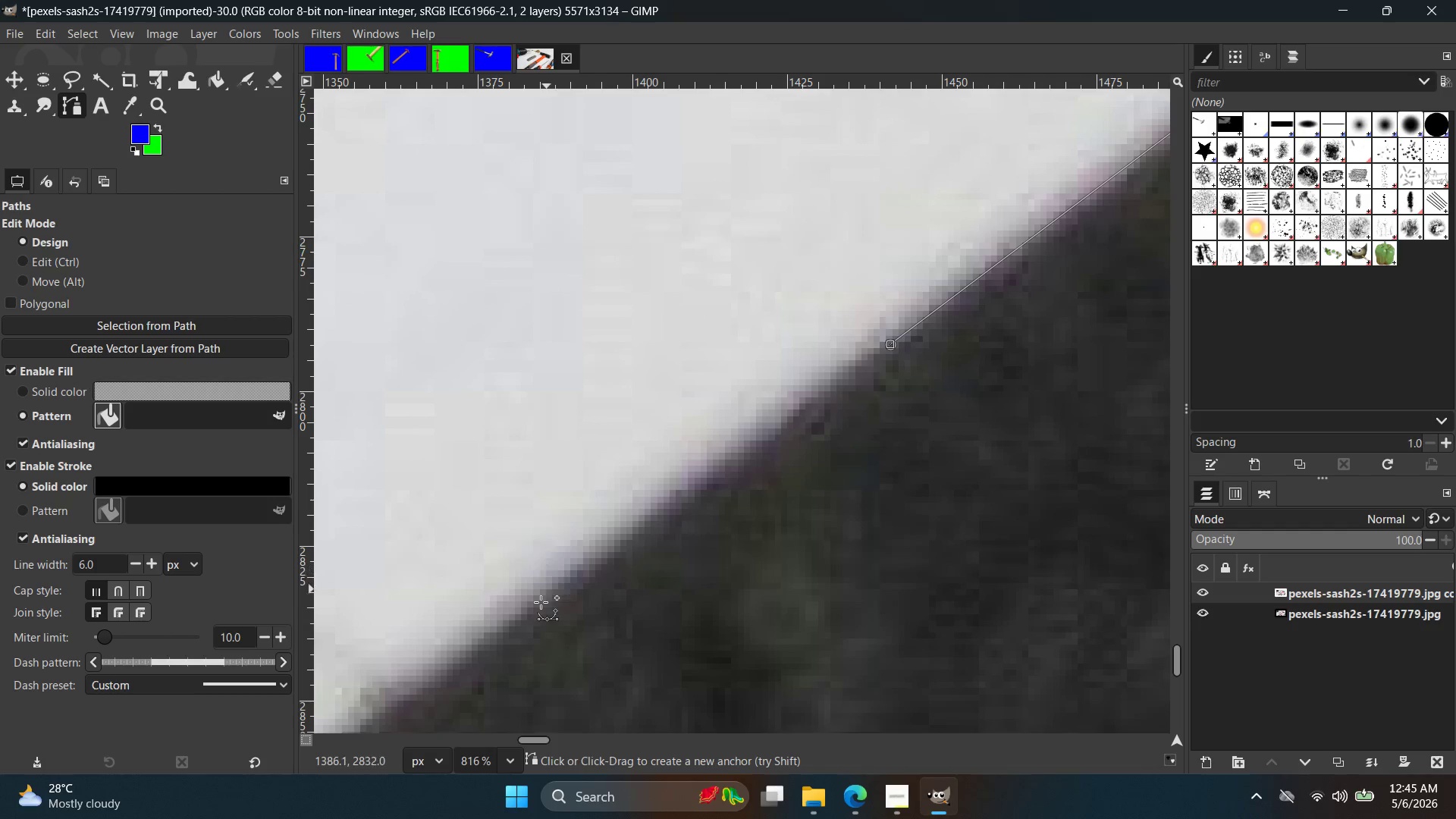 
hold_key(key=Space, duration=0.41)
 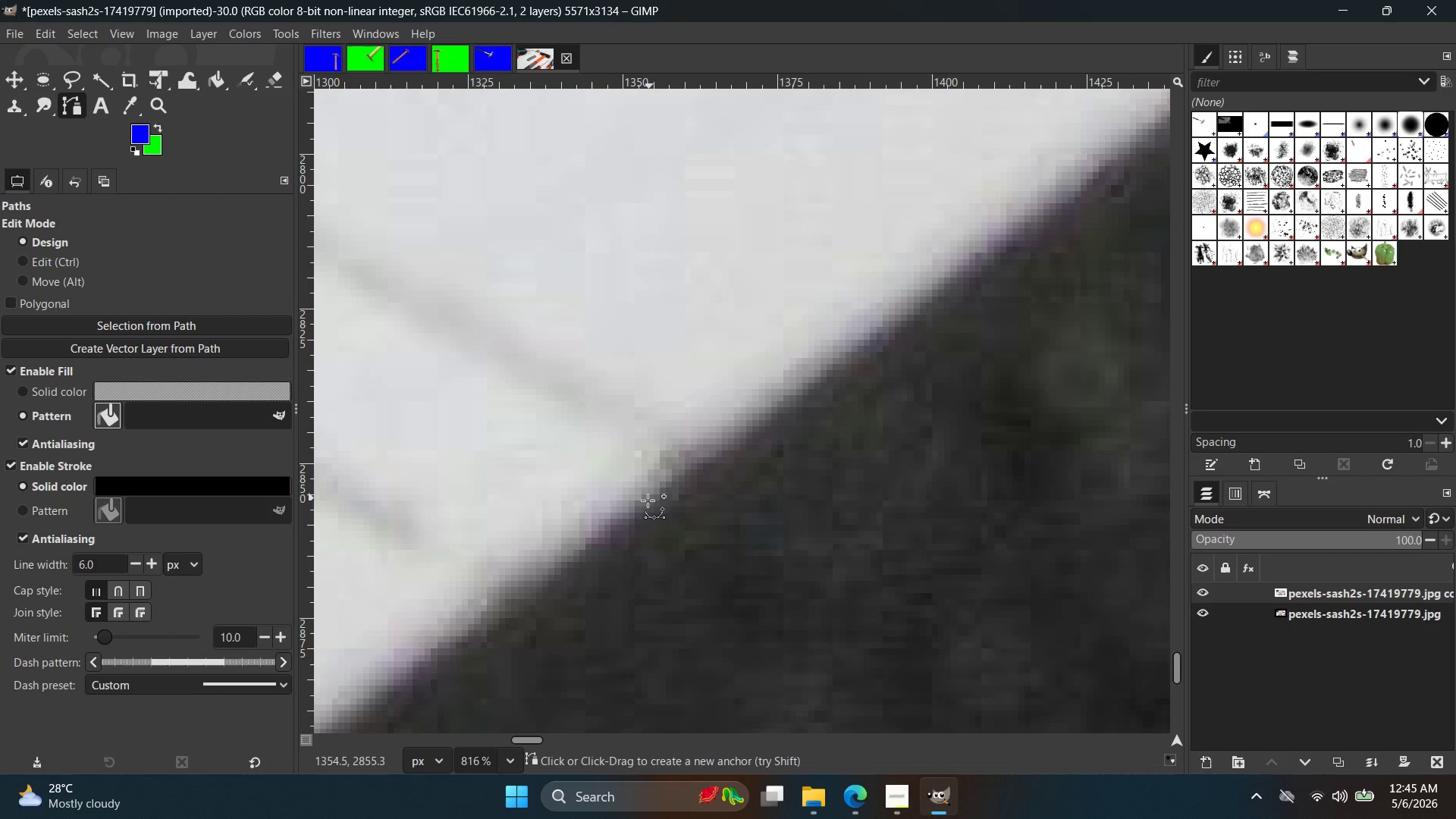 
left_click([642, 513])
 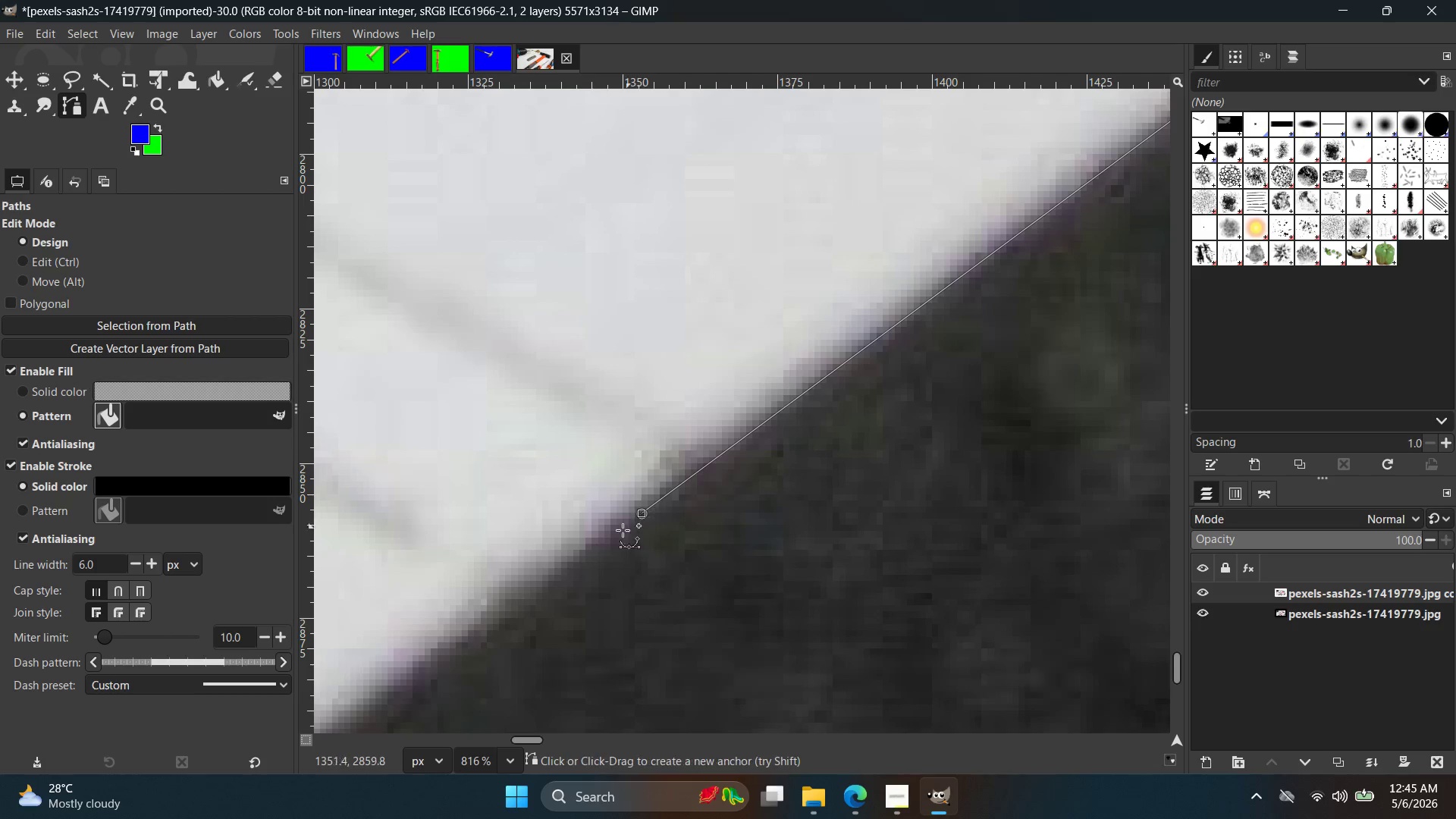 
hold_key(key=Space, duration=0.42)
 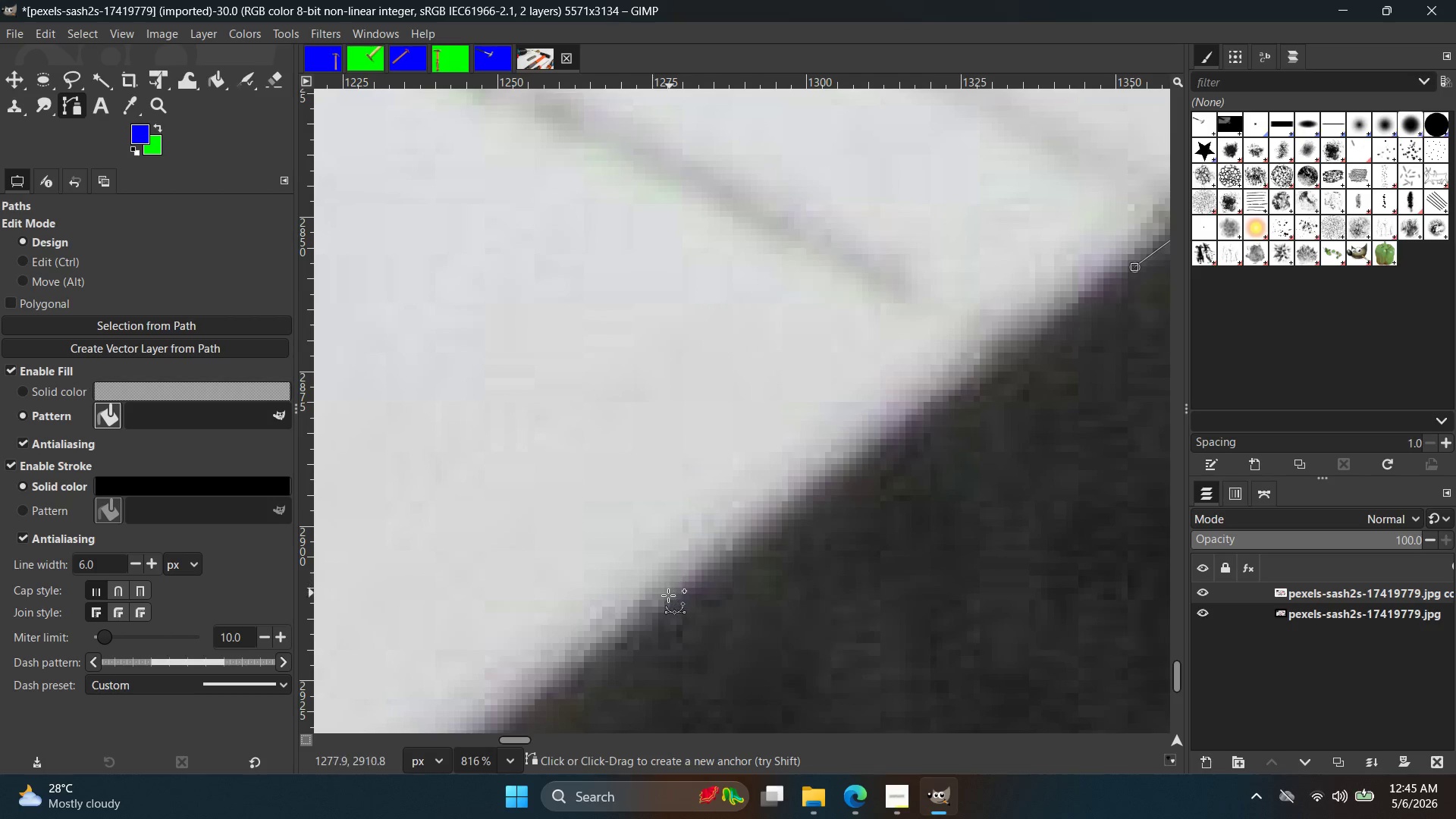 
left_click([668, 596])
 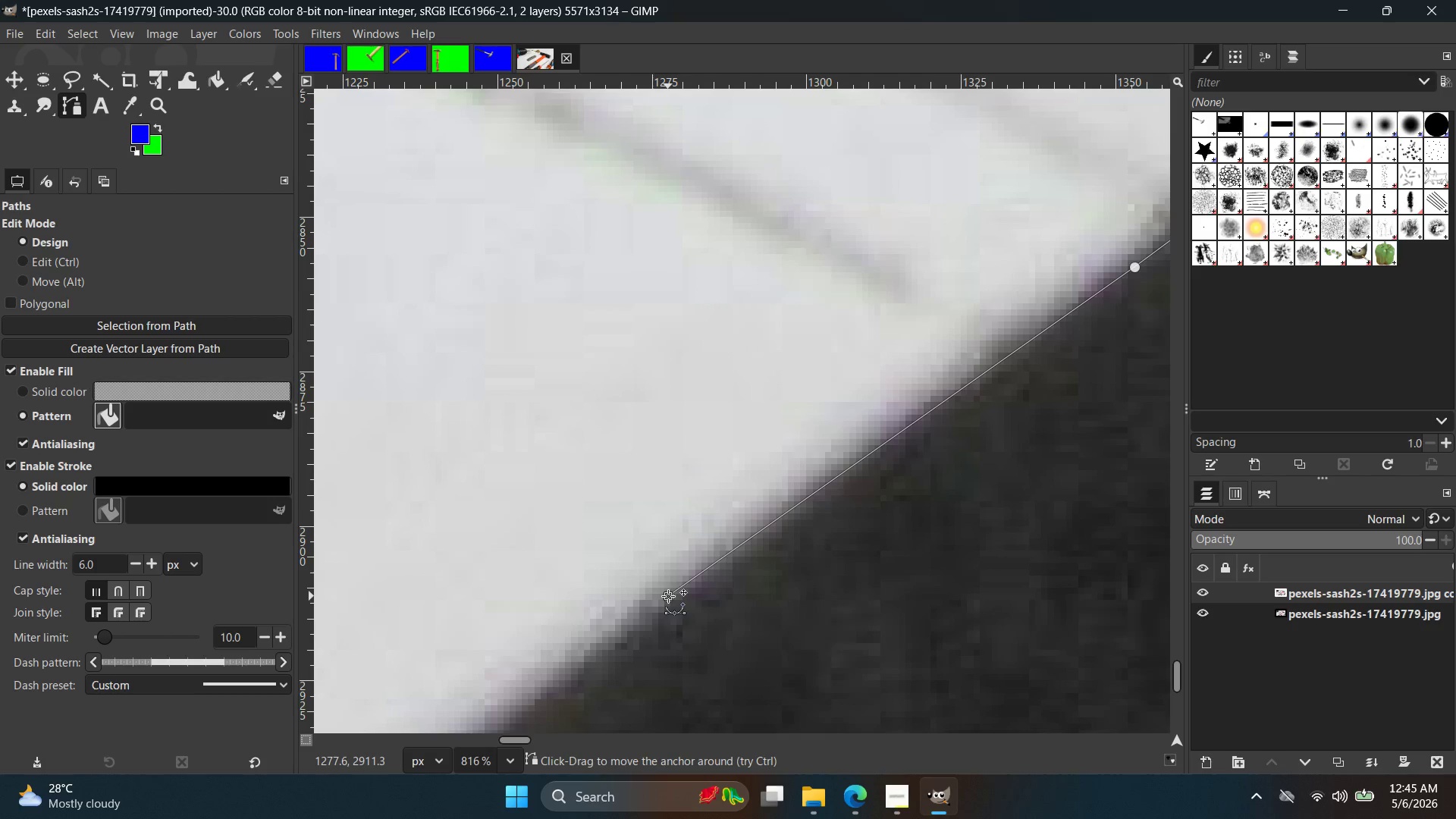 
key(Control+ControlLeft)
 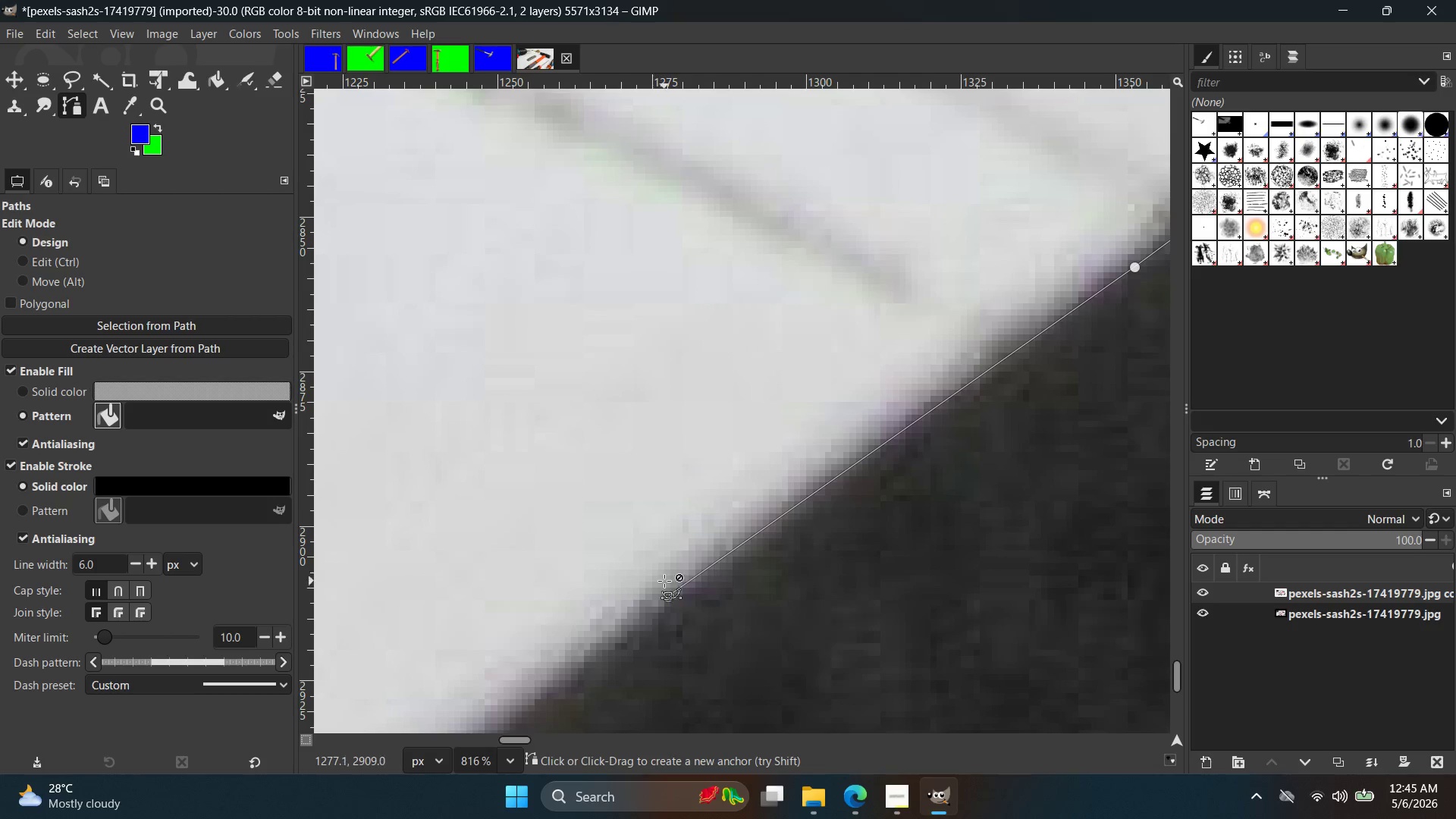 
key(Control+Z)
 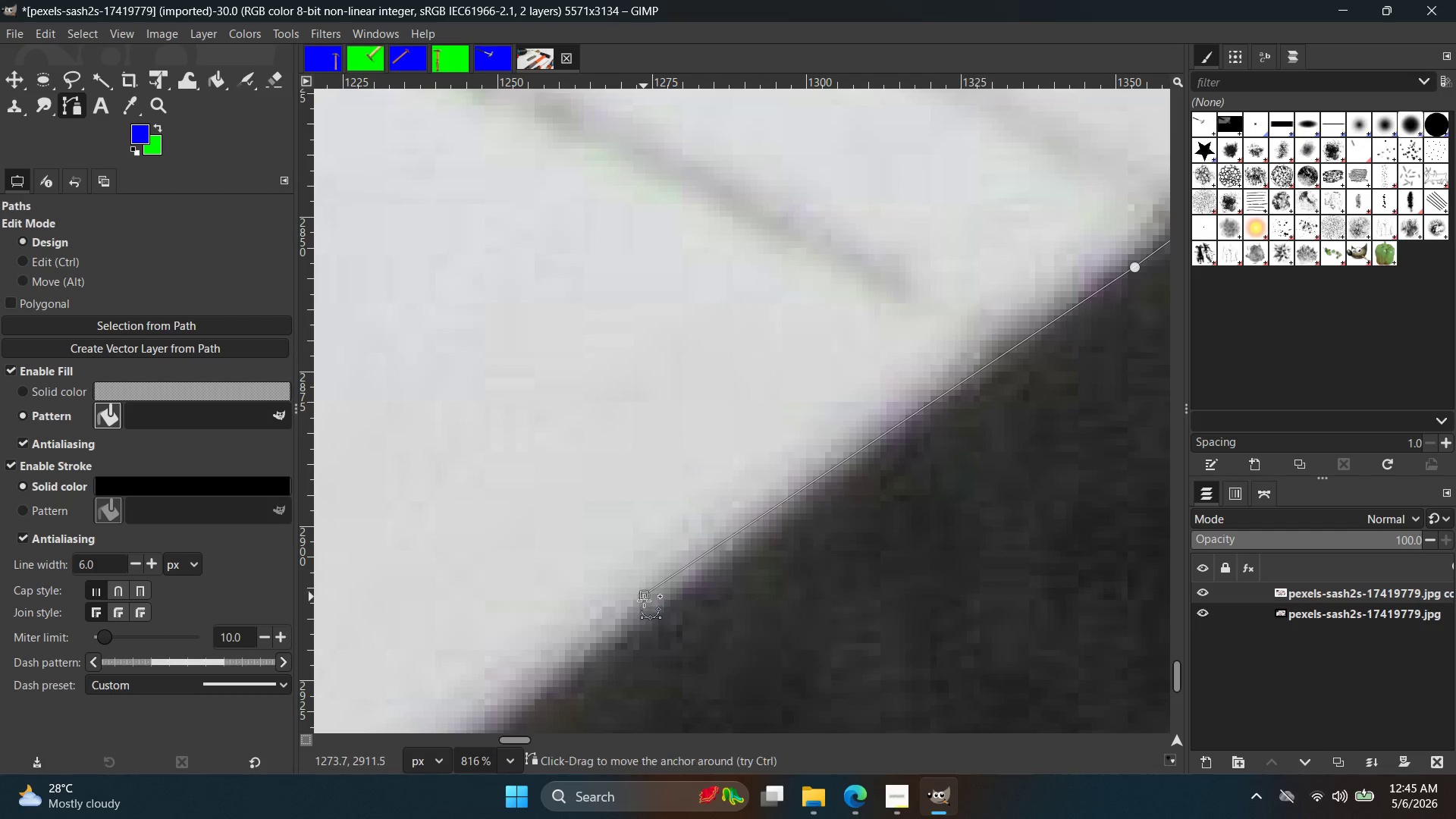 
key(Control+ControlLeft)
 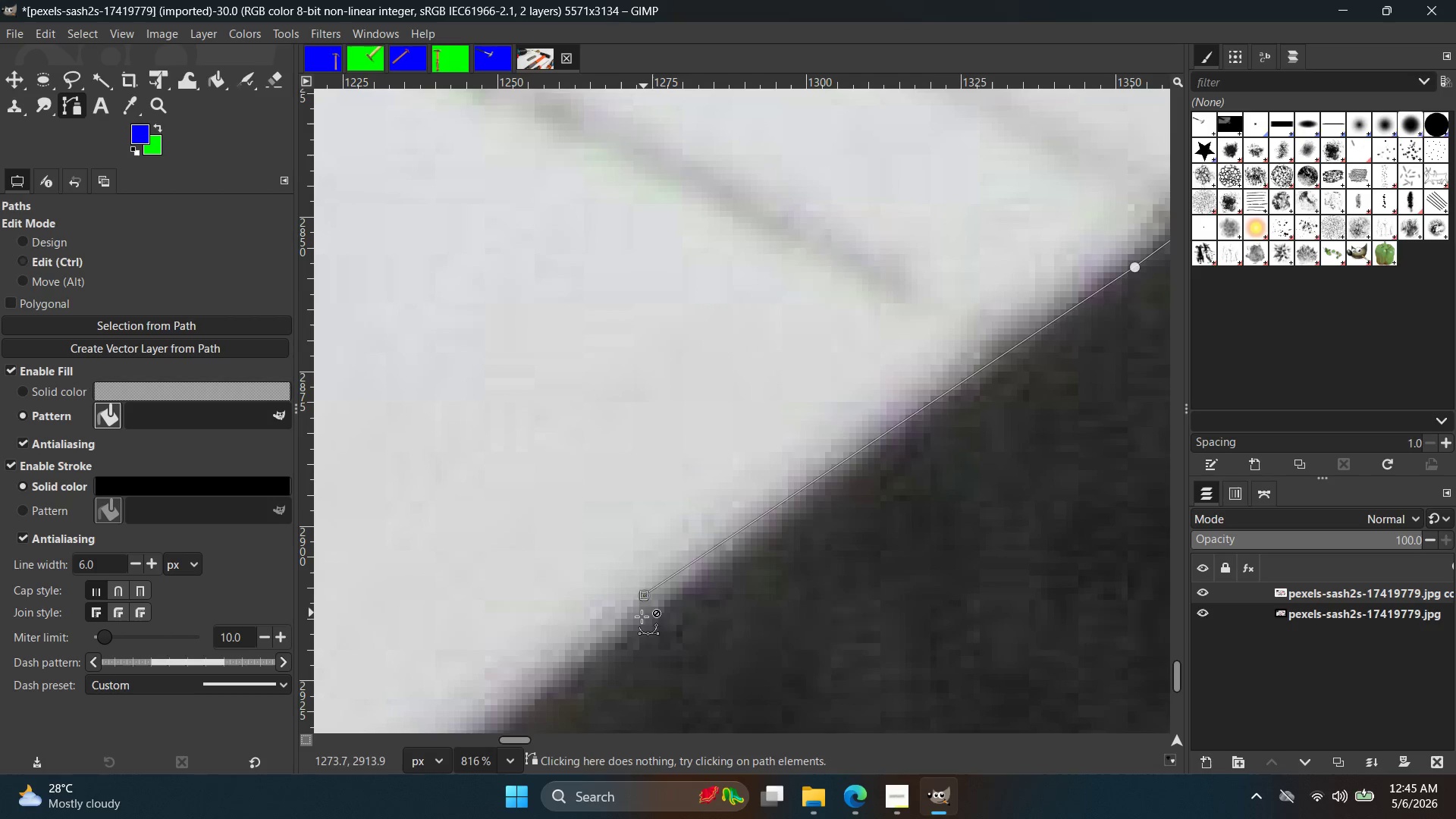 
key(Control+Z)
 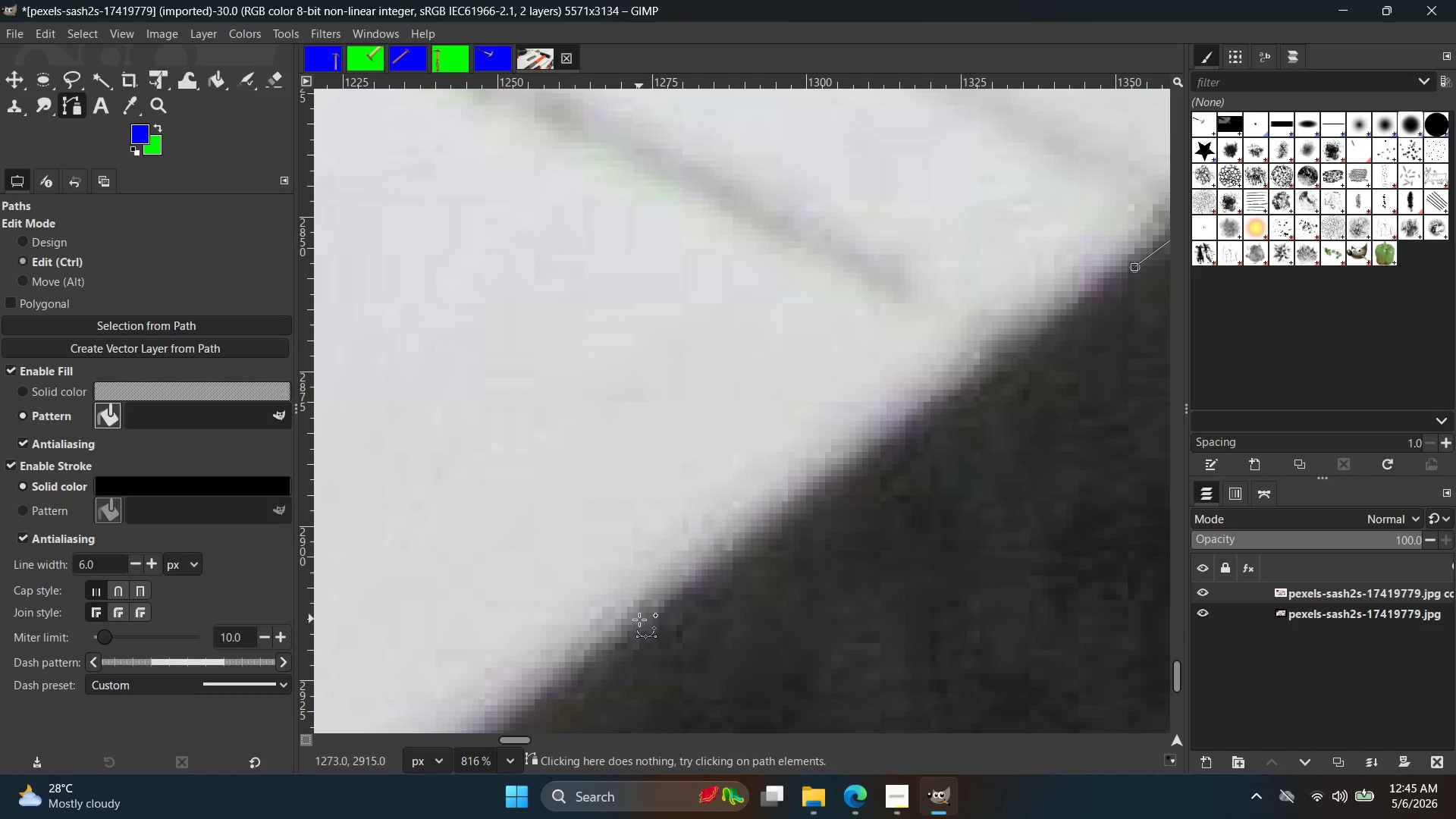 
left_click([639, 620])
 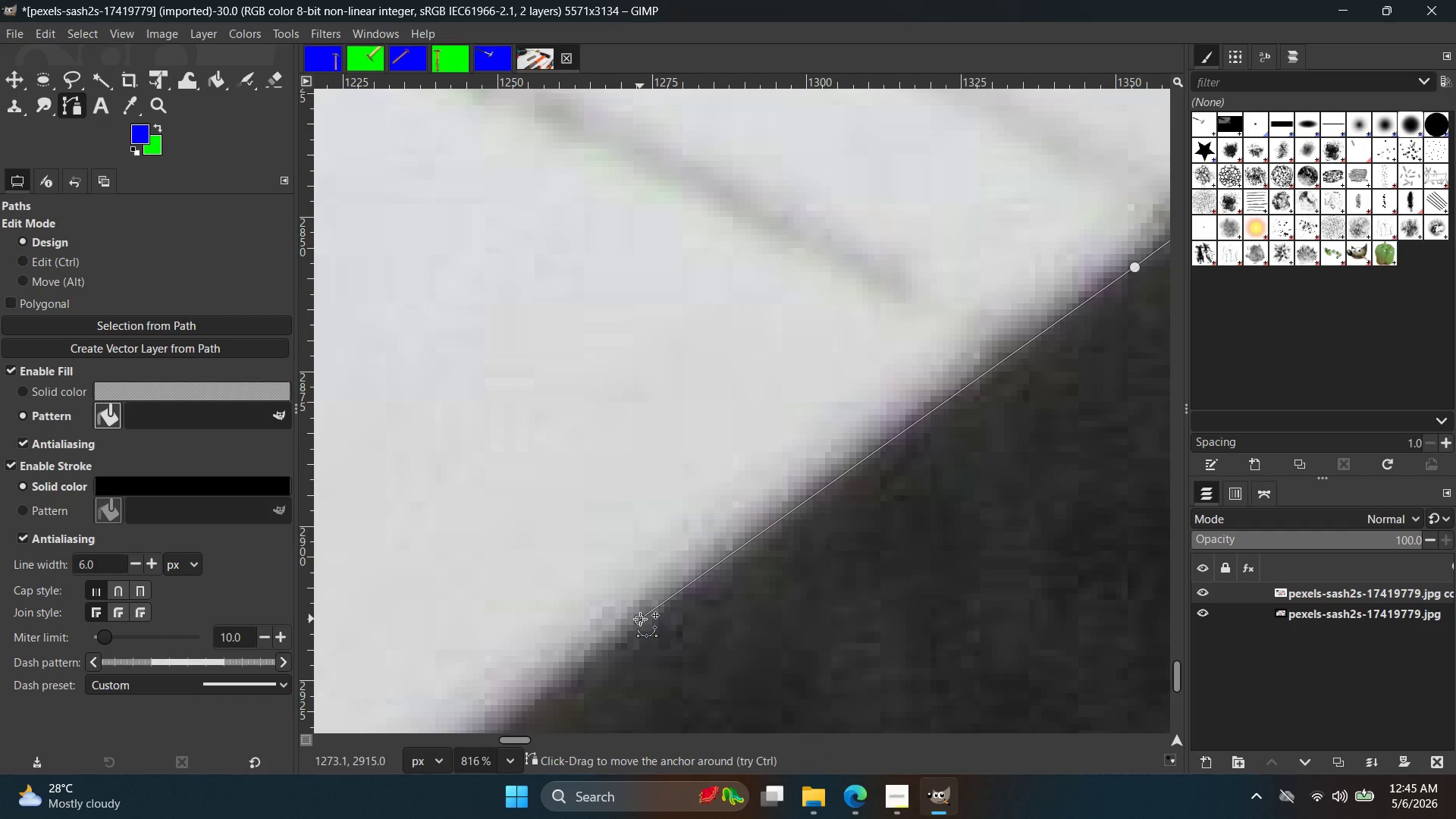 
hold_key(key=ControlLeft, duration=0.36)
 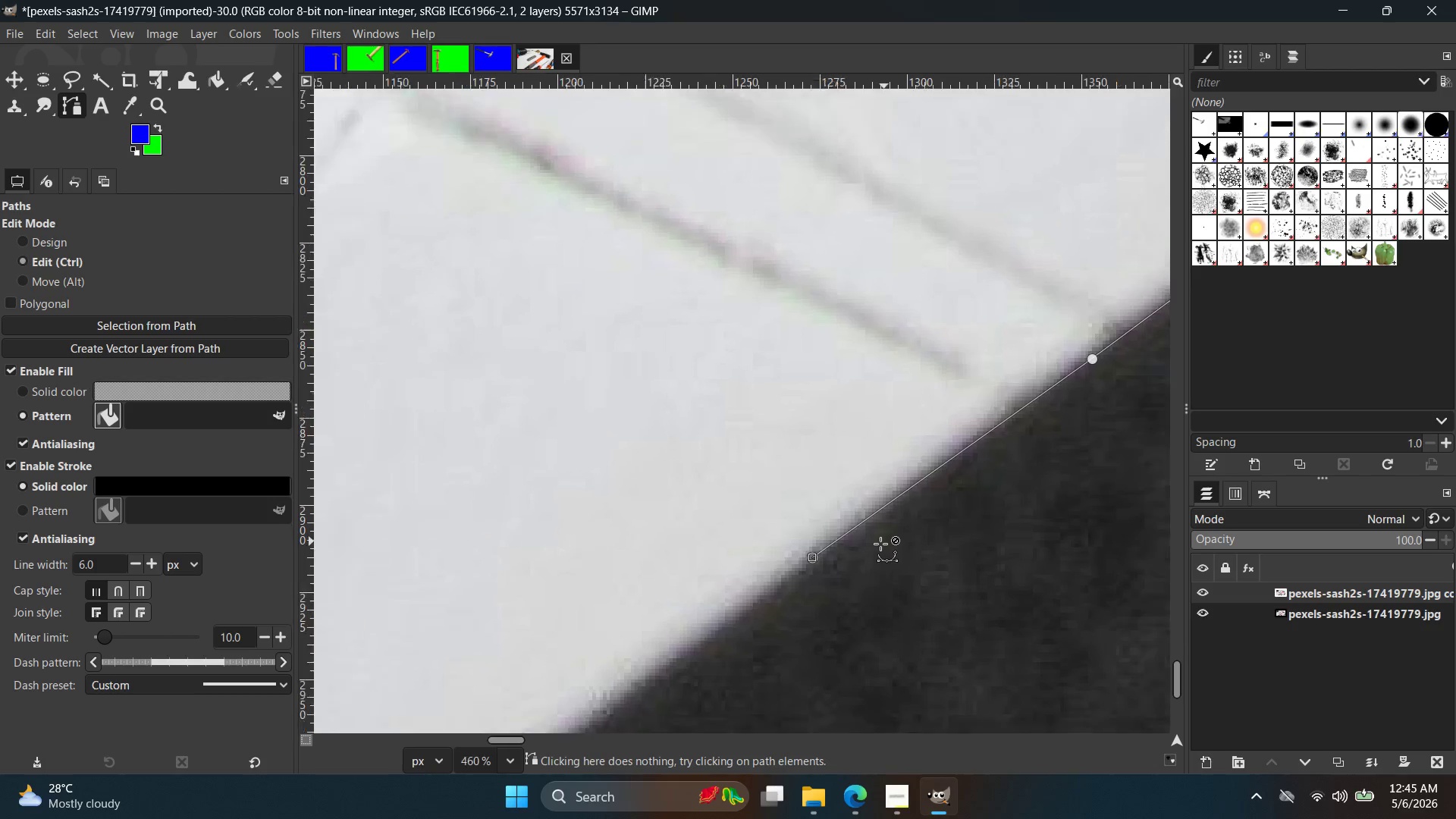 
key(Space)
 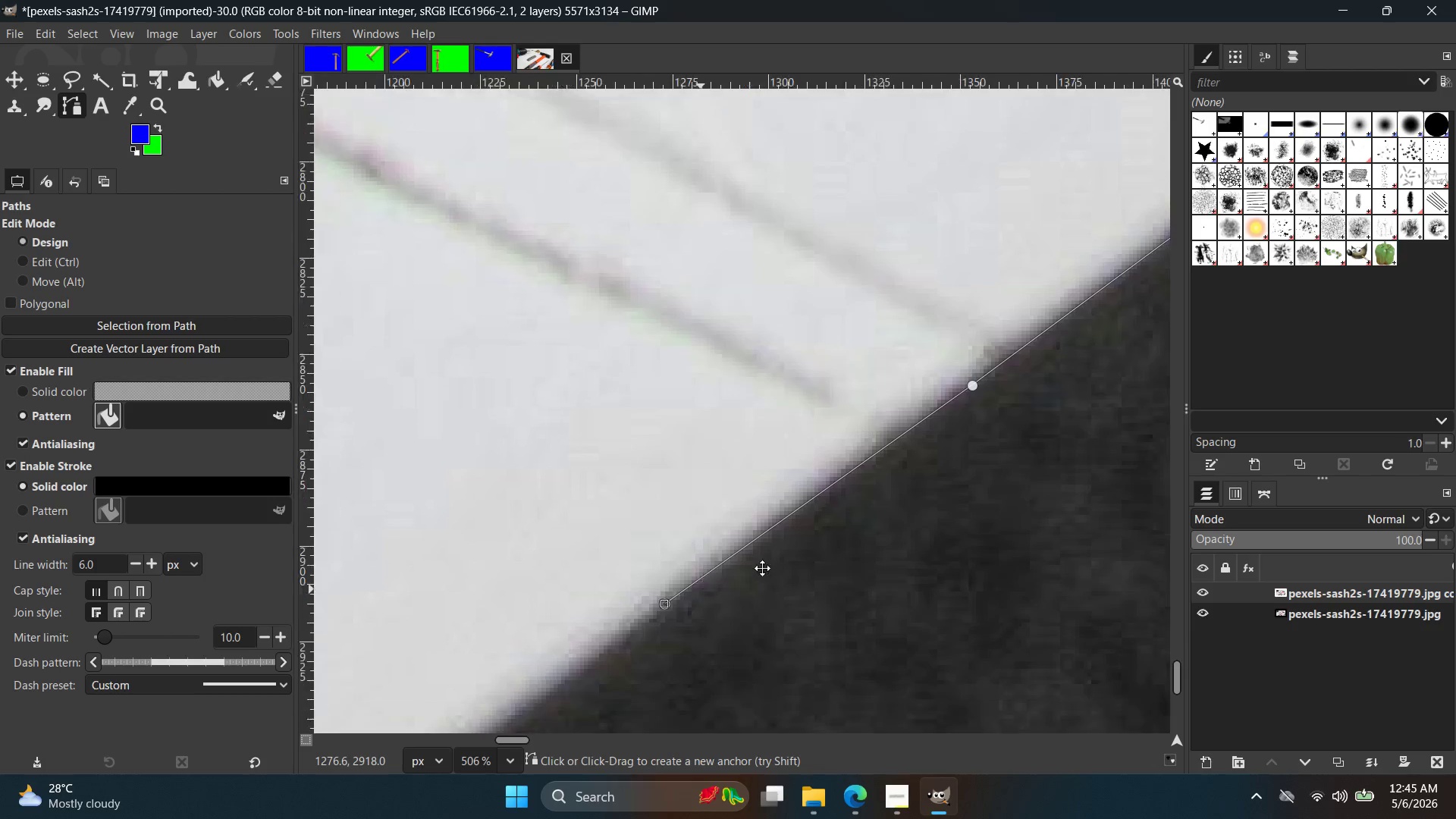 
hold_key(key=ControlLeft, duration=0.62)
 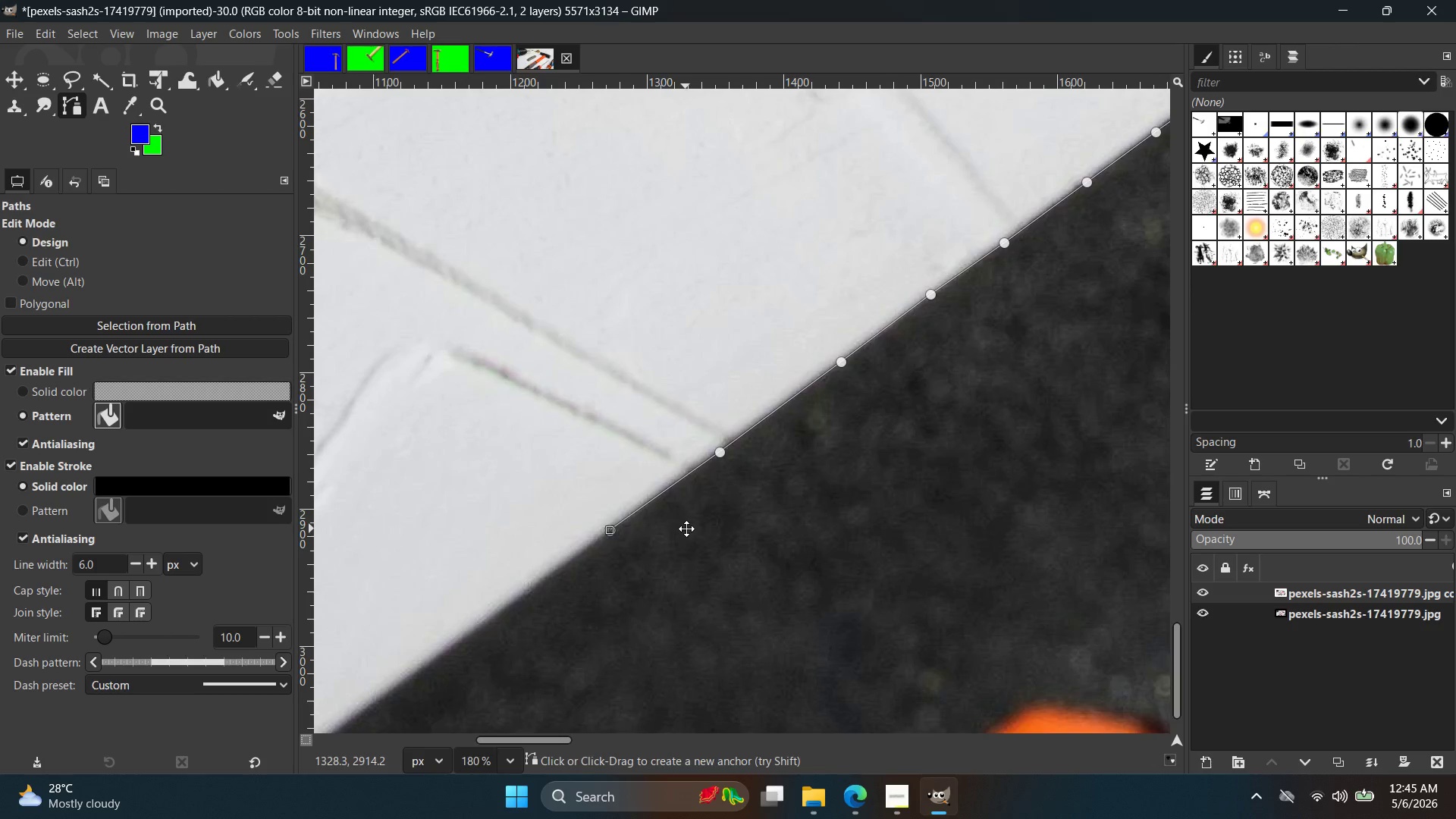 
scroll: coordinate [661, 622], scroll_direction: down, amount: 5.0
 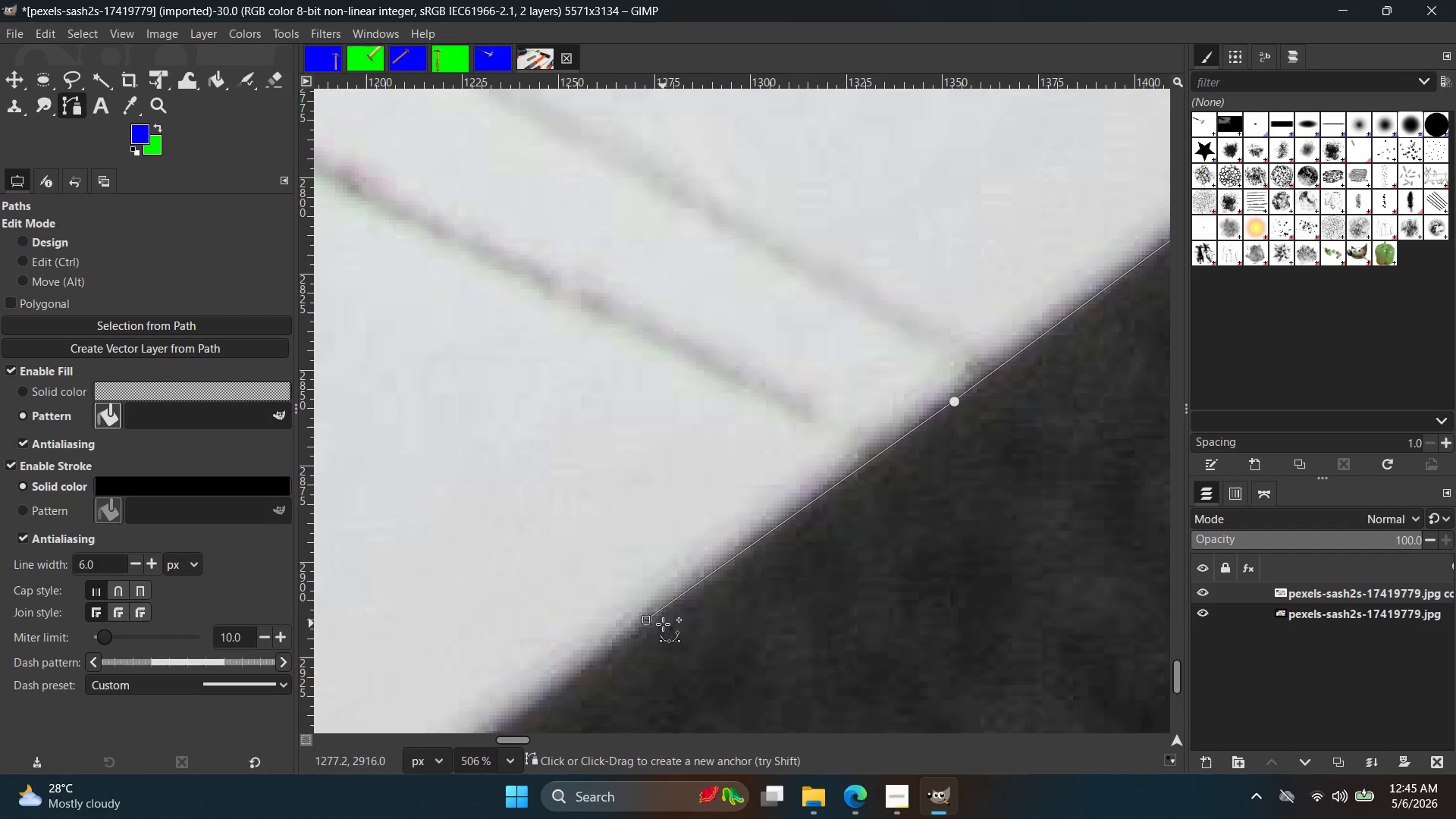 
hold_key(key=Space, duration=0.52)
 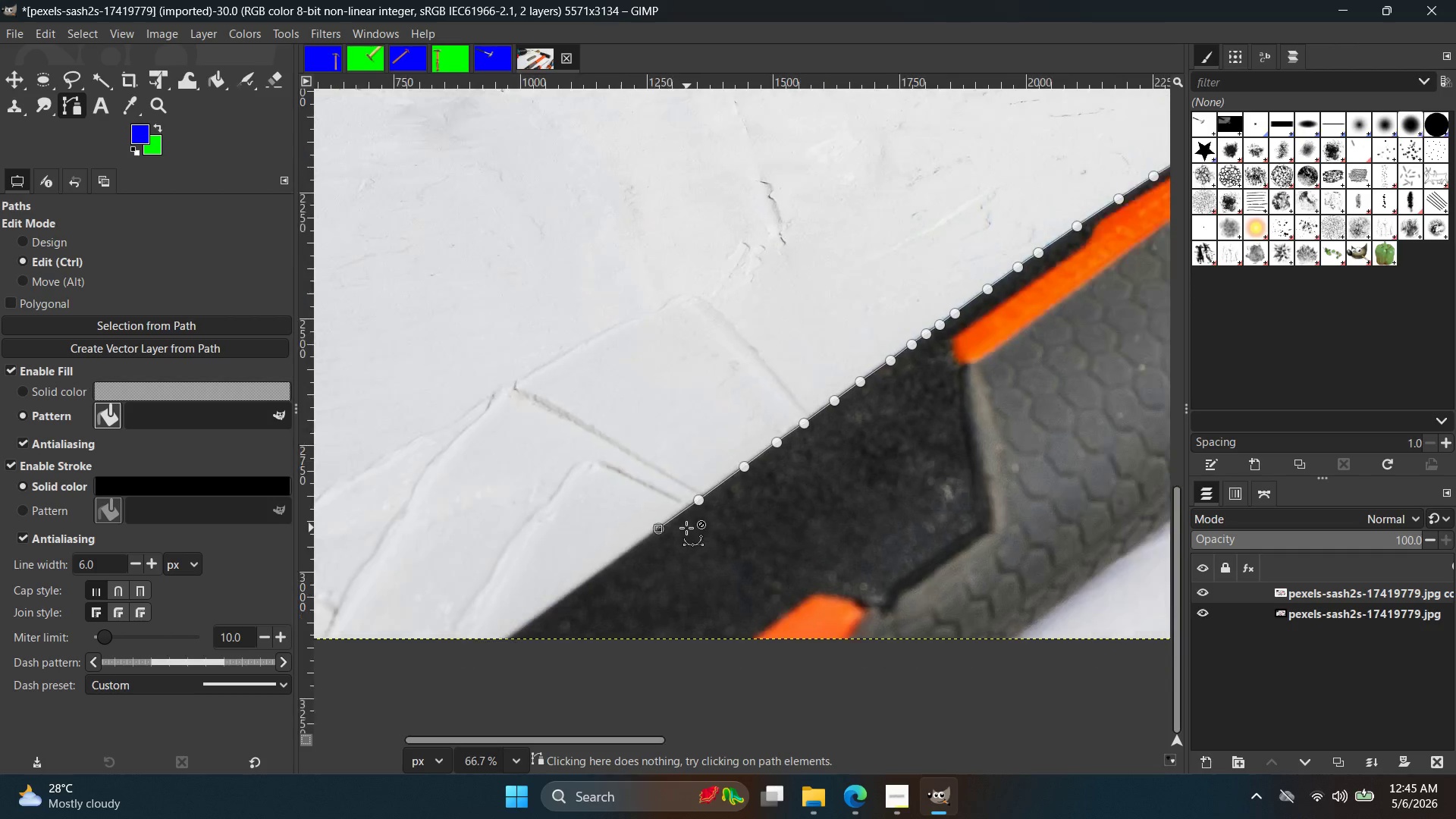 
scroll: coordinate [882, 541], scroll_direction: down, amount: 11.0
 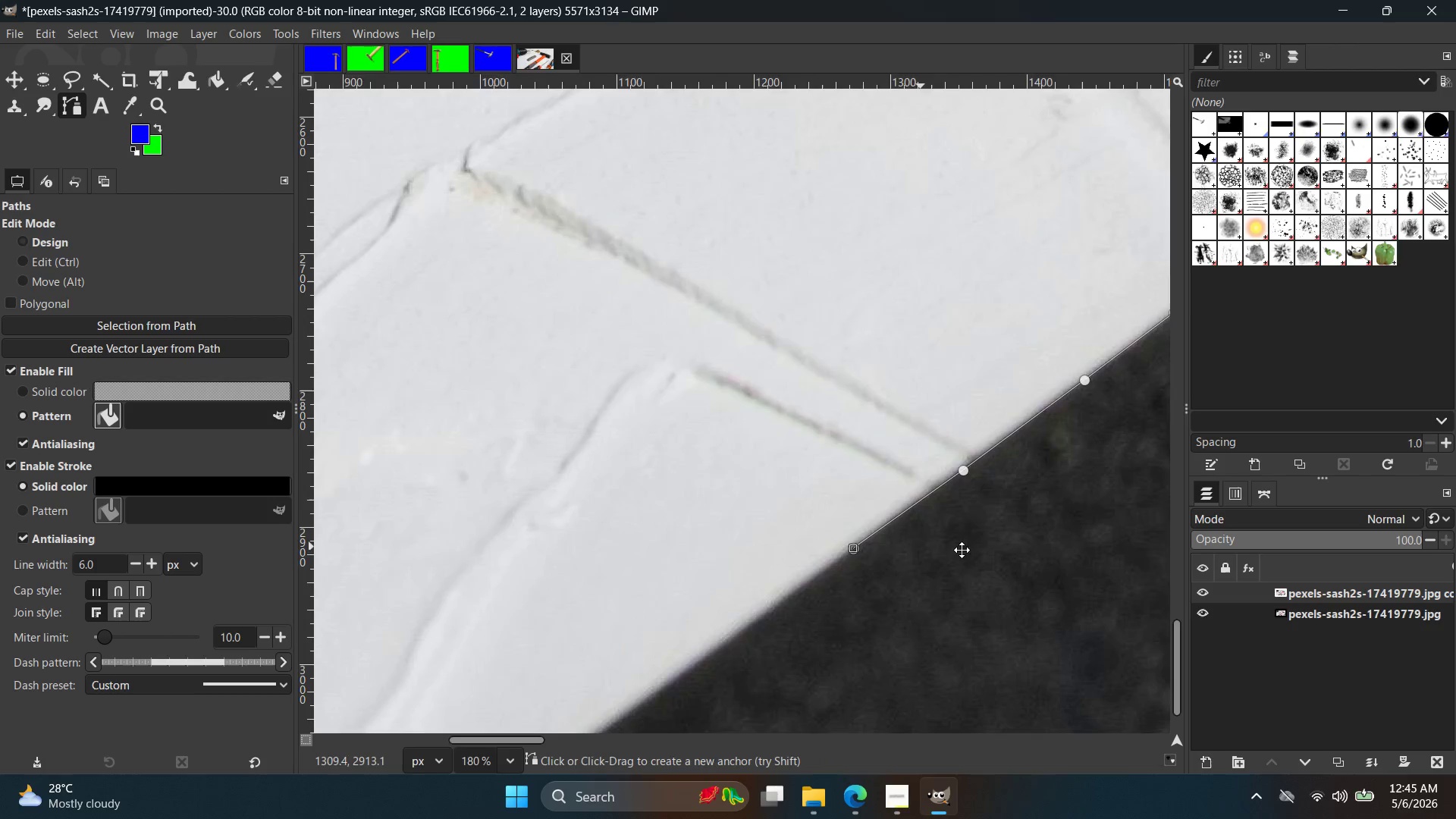 
hold_key(key=ControlLeft, duration=1.09)
scroll: coordinate [686, 528], scroll_direction: down, amount: 14.0
 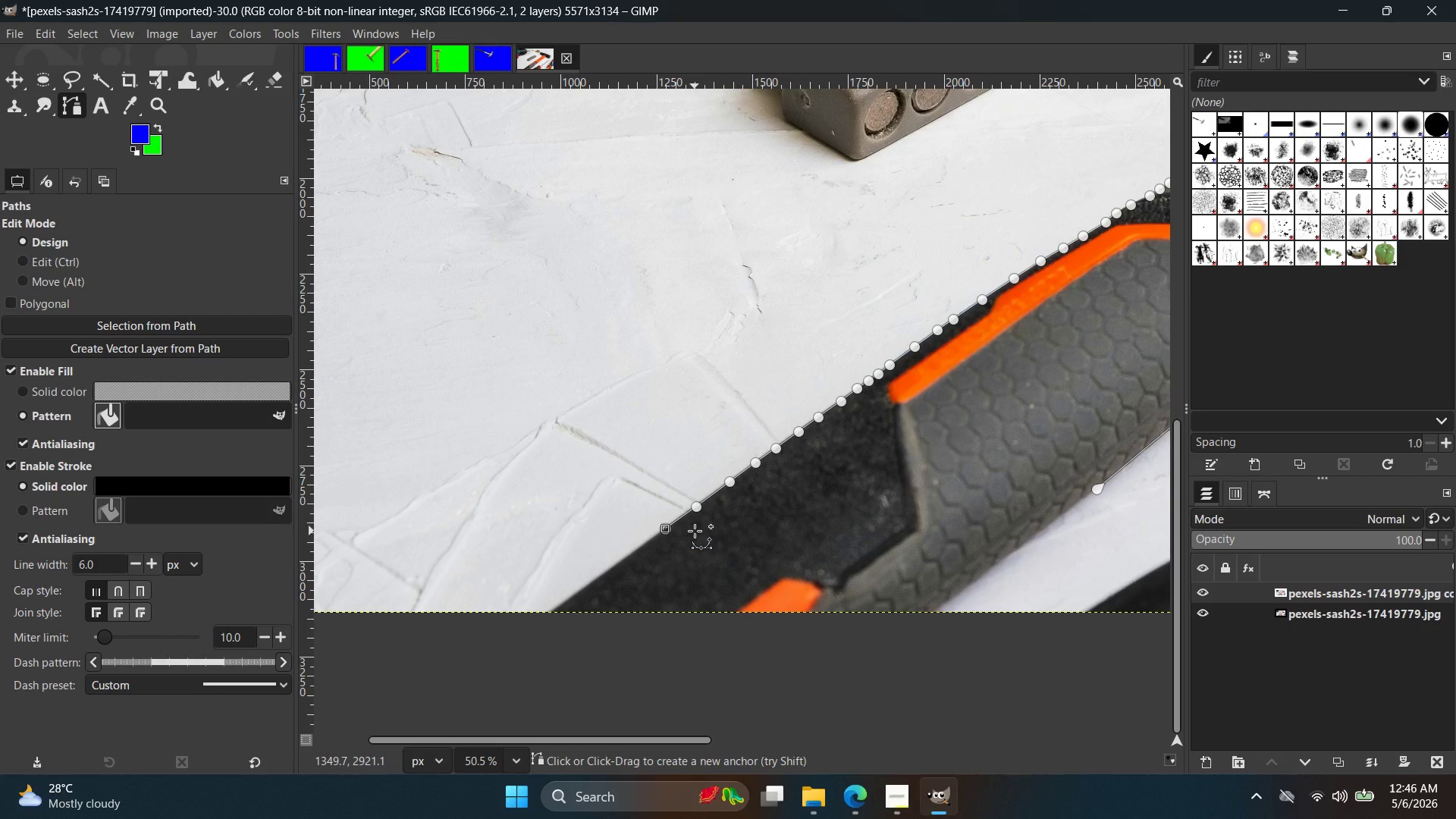 
wait(62.52)
 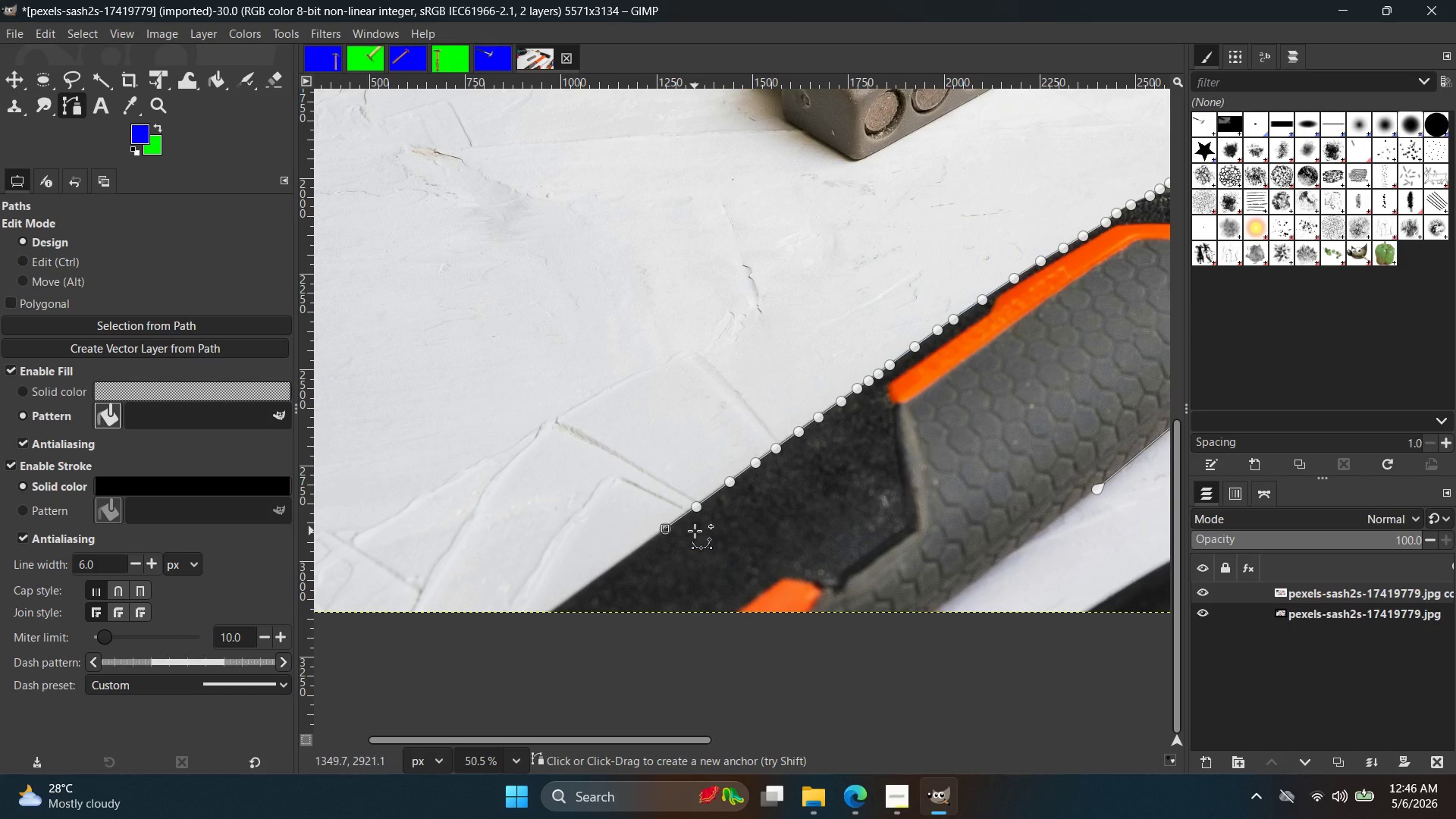 
hold_key(key=ControlLeft, duration=1.28)
 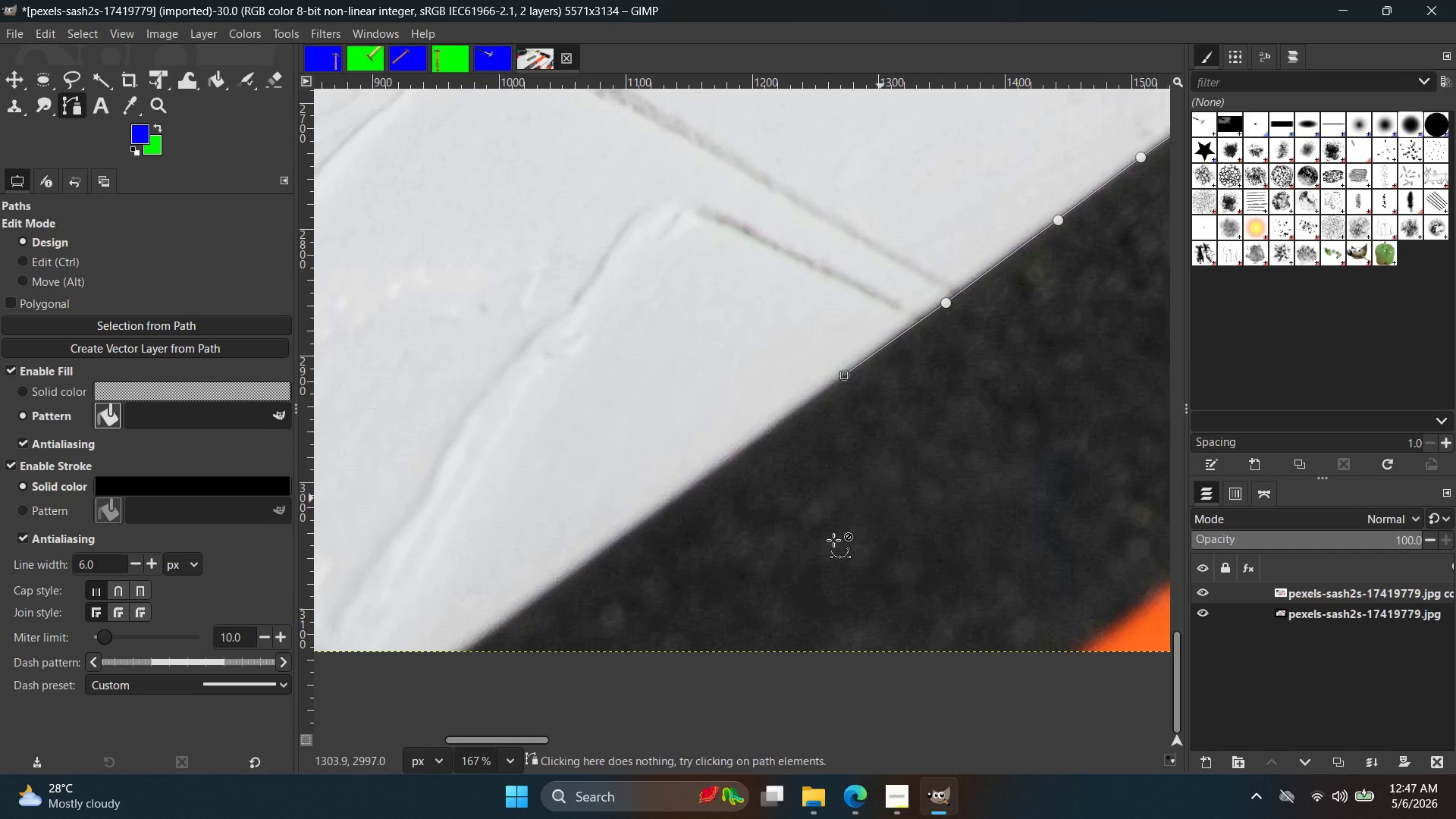 
hold_key(key=Space, duration=0.36)
 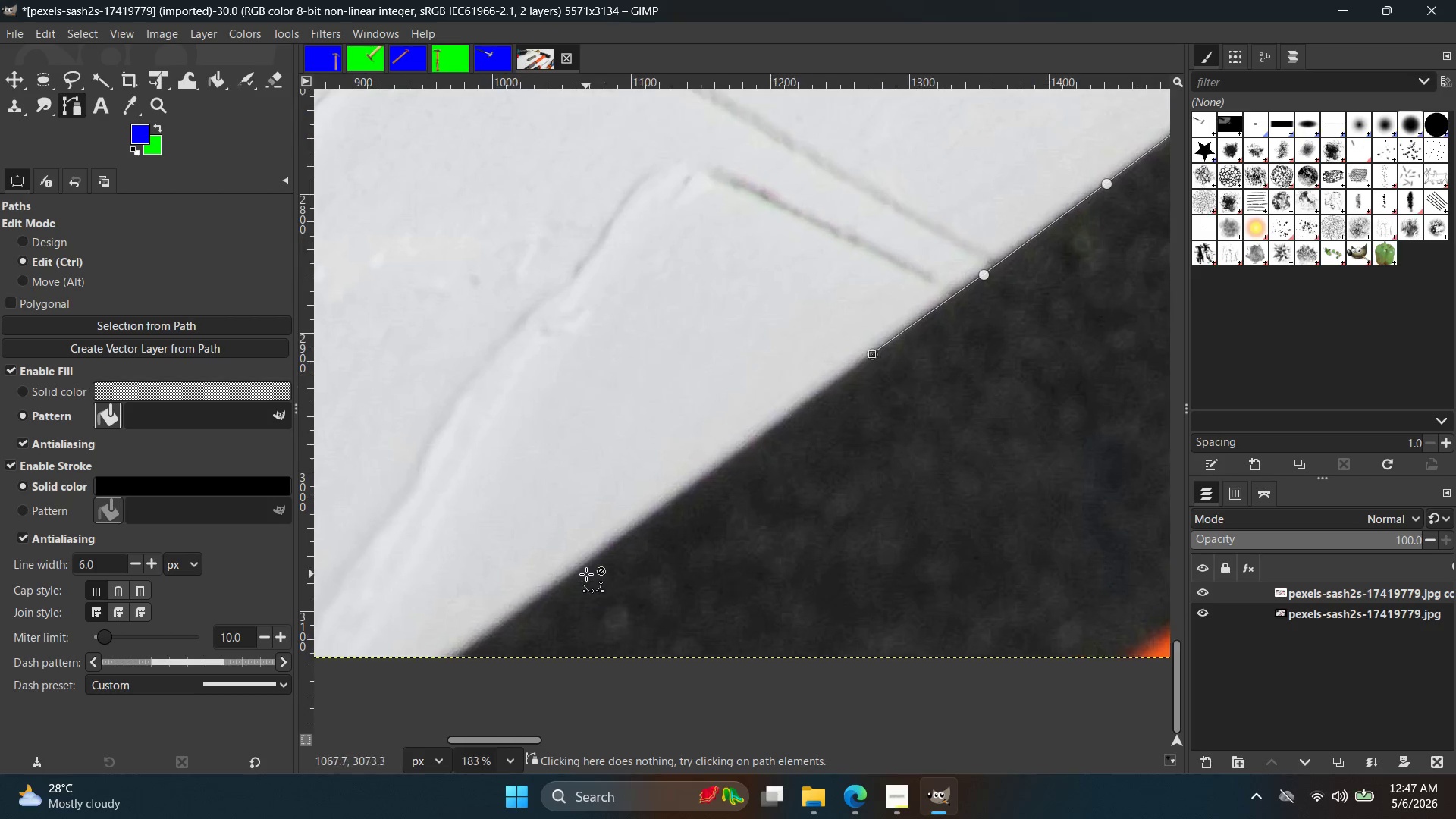 
scroll: coordinate [669, 558], scroll_direction: up, amount: 13.0
 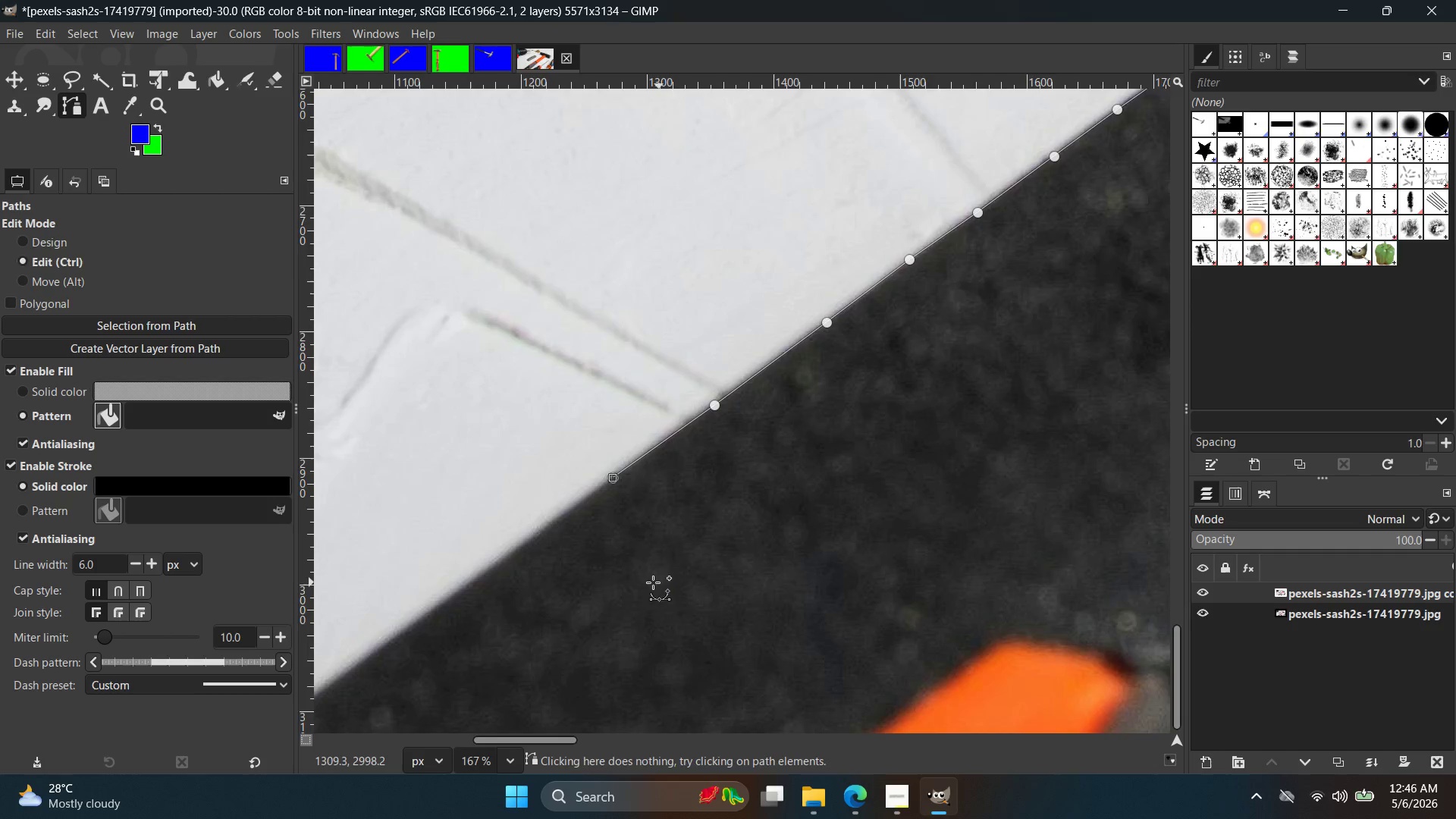 
hold_key(key=ControlLeft, duration=1.03)
scroll: coordinate [598, 574], scroll_direction: up, amount: 6.0
 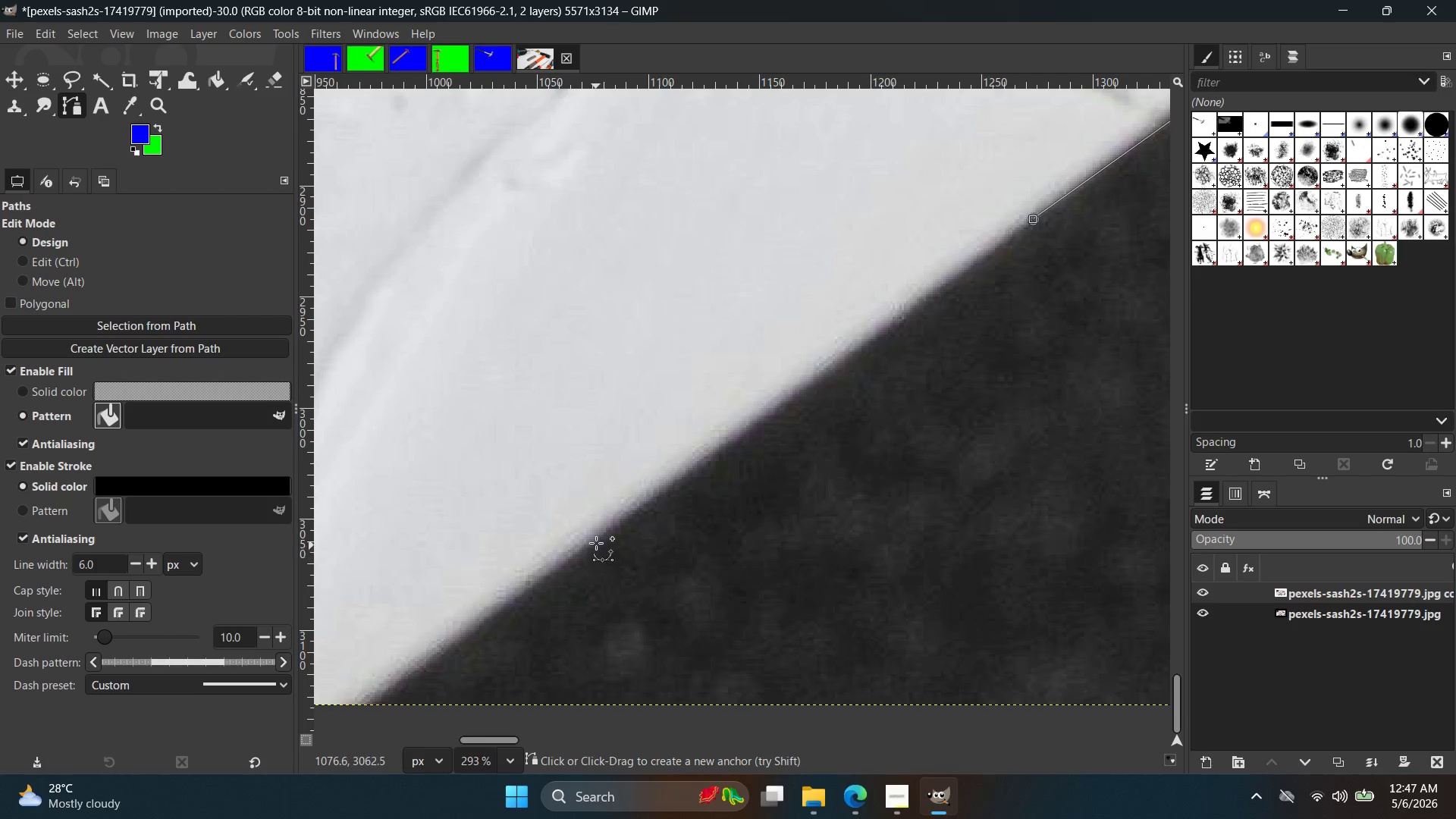 
left_click([596, 540])
 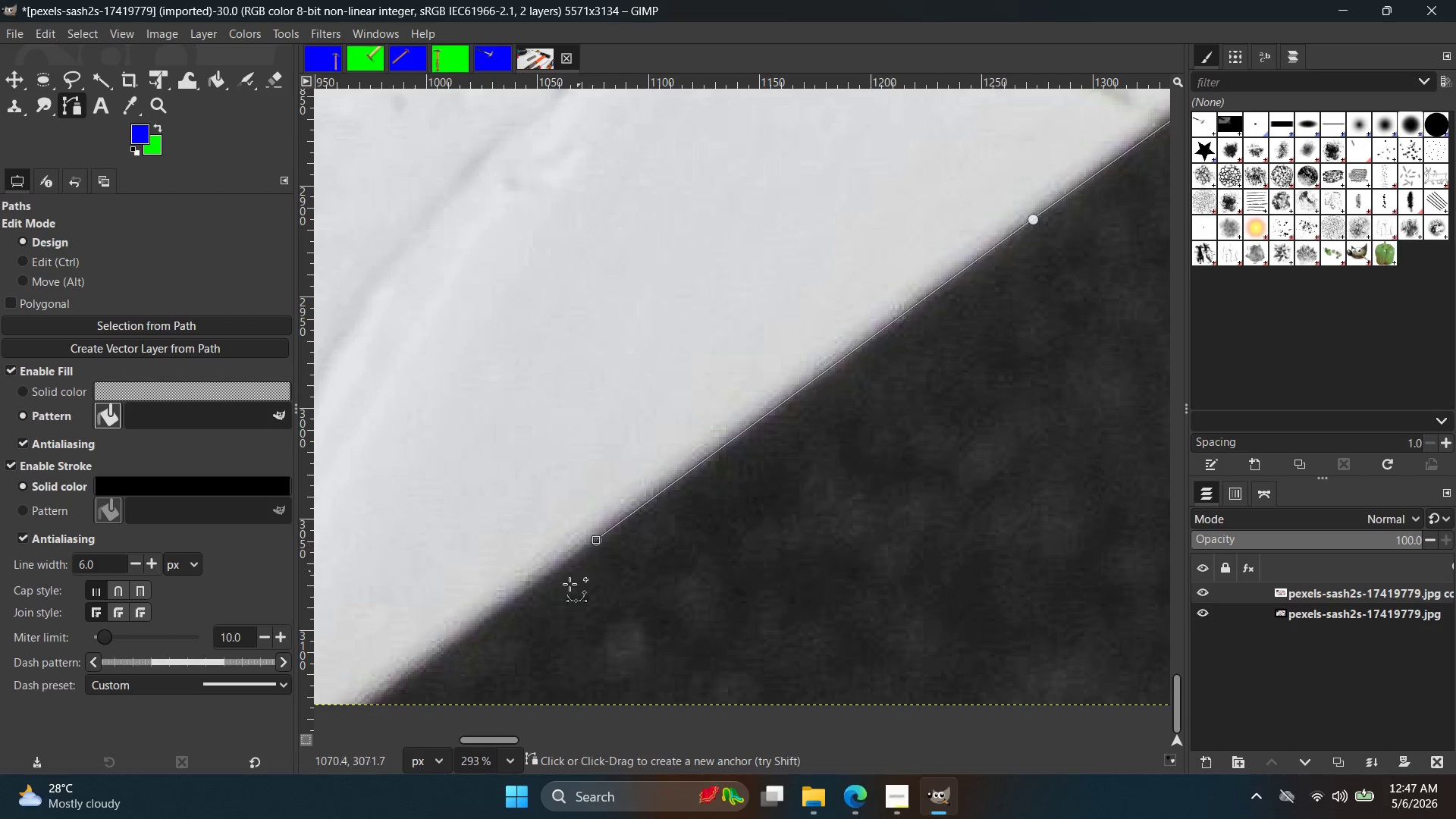 
hold_key(key=Space, duration=0.33)
 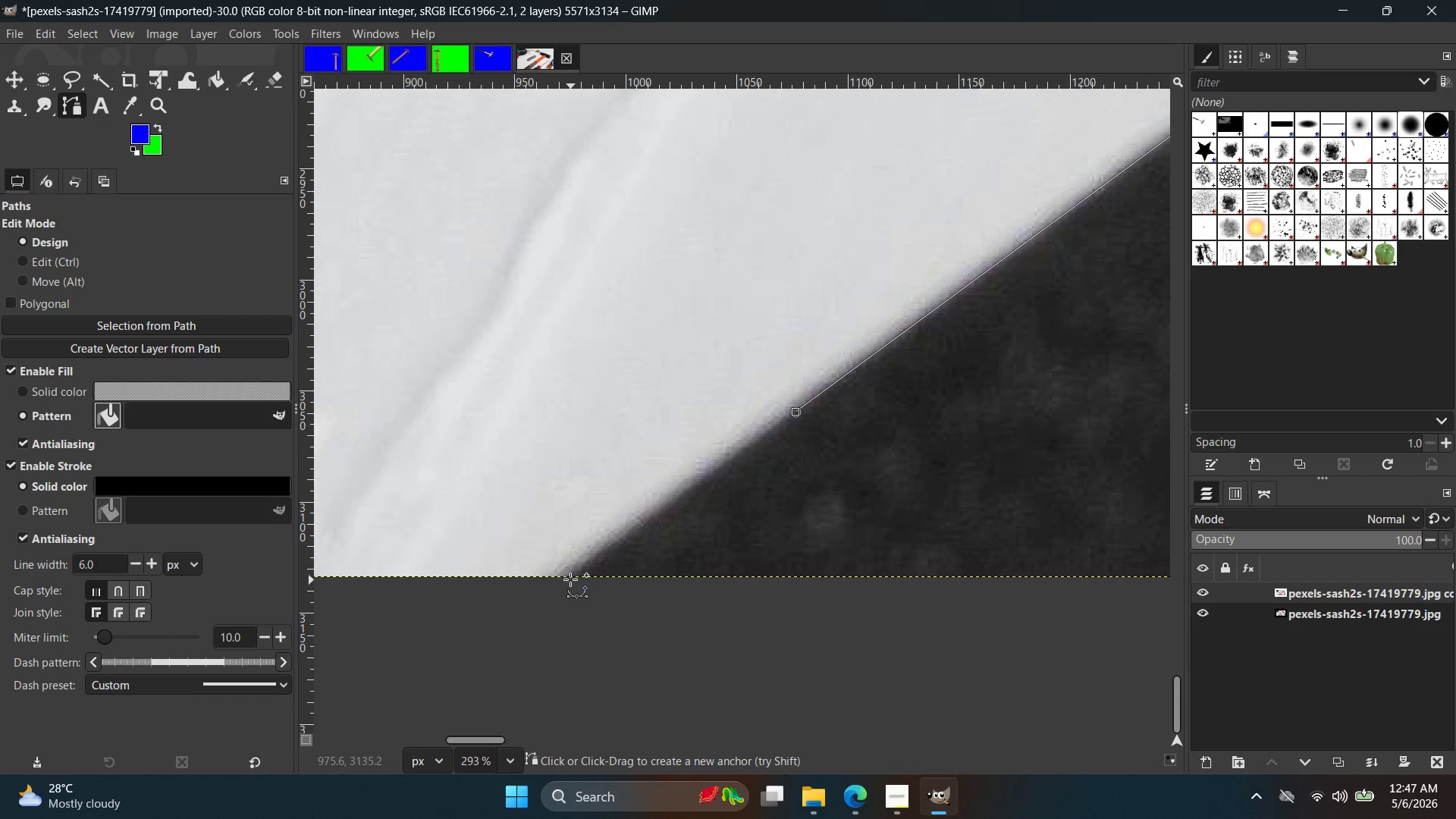 
left_click([570, 578])
 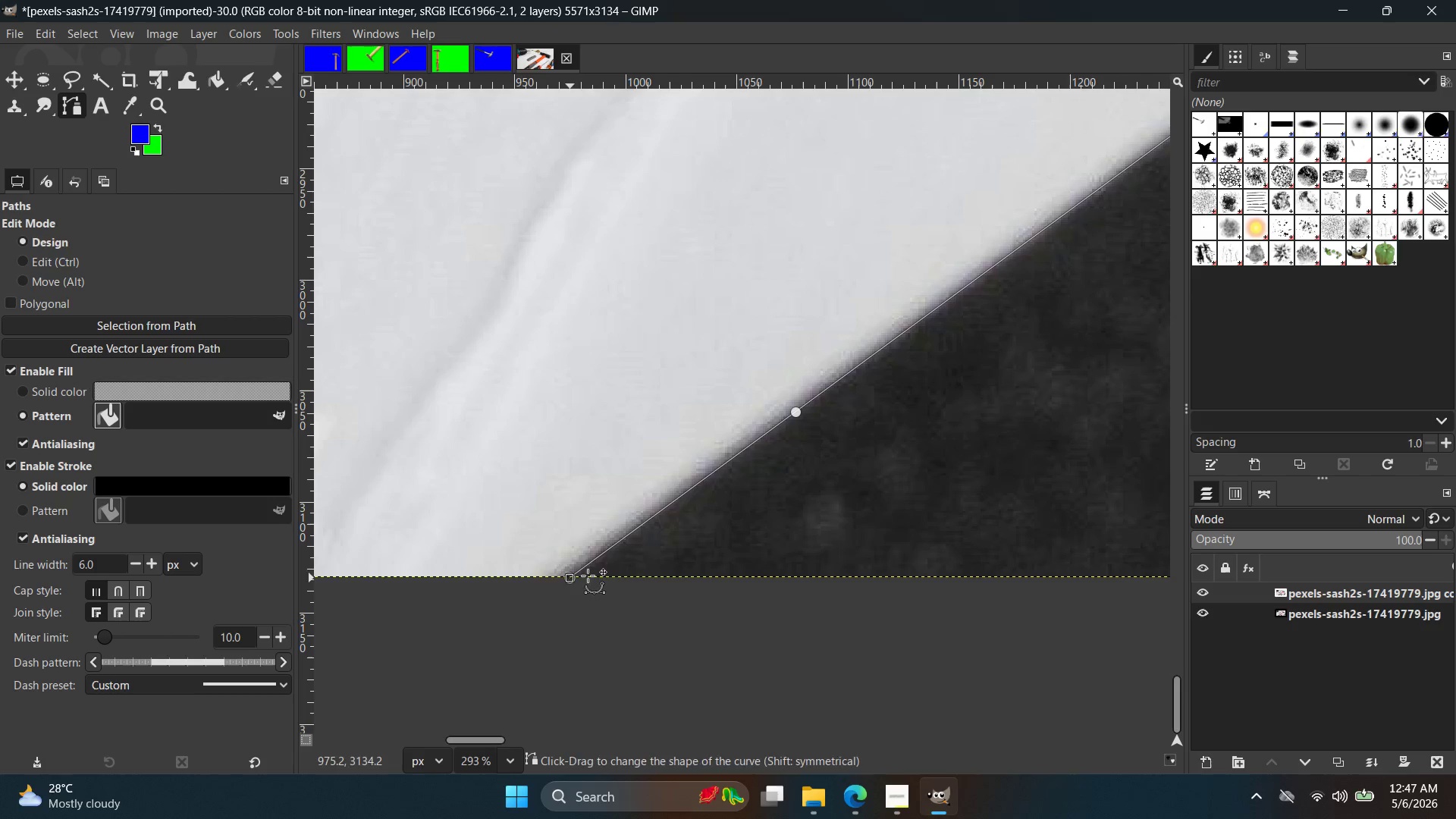 
hold_key(key=ControlLeft, duration=0.64)
scroll: coordinate [679, 585], scroll_direction: up, amount: 5.0
 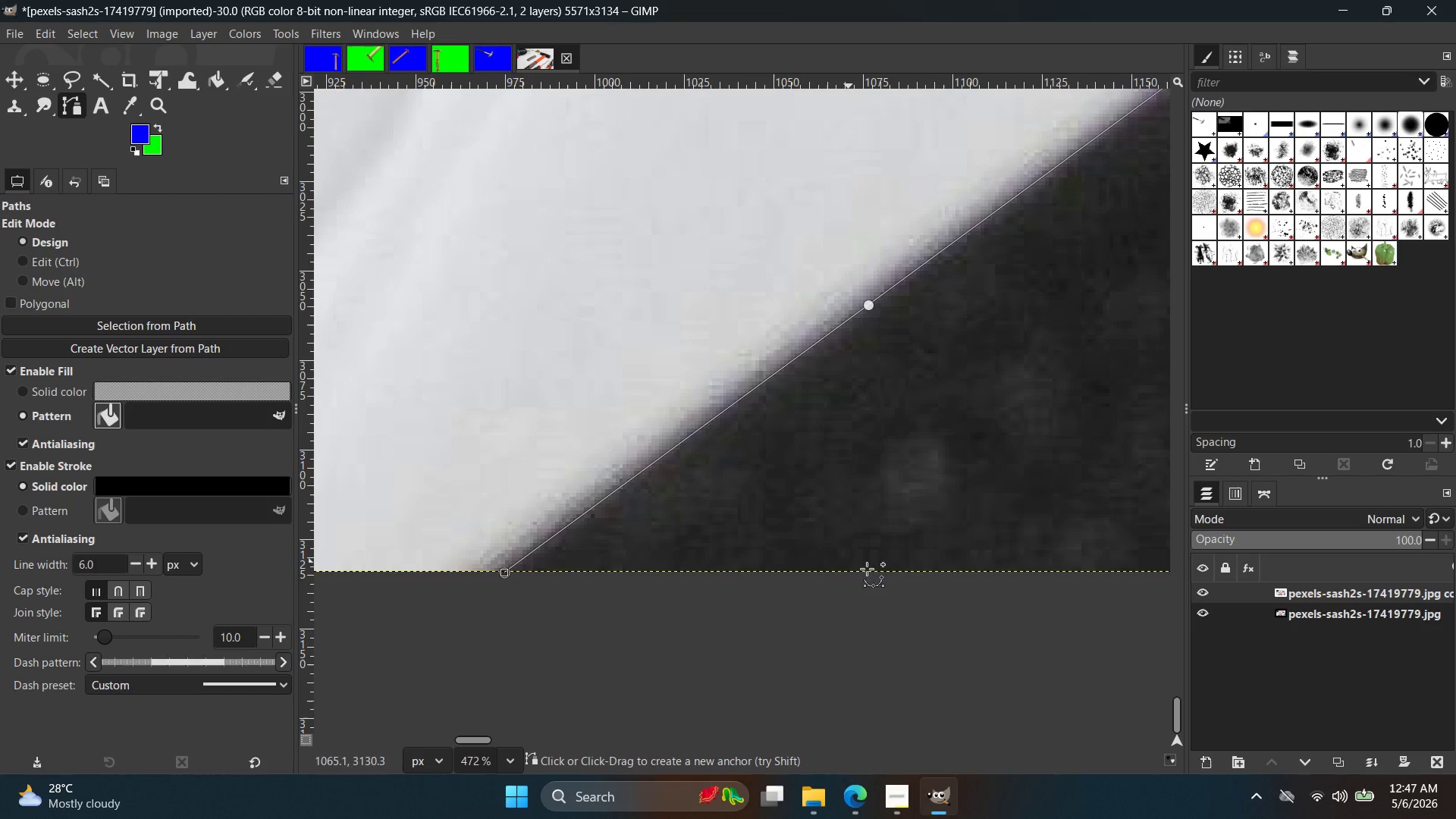 
hold_key(key=ControlLeft, duration=0.58)
 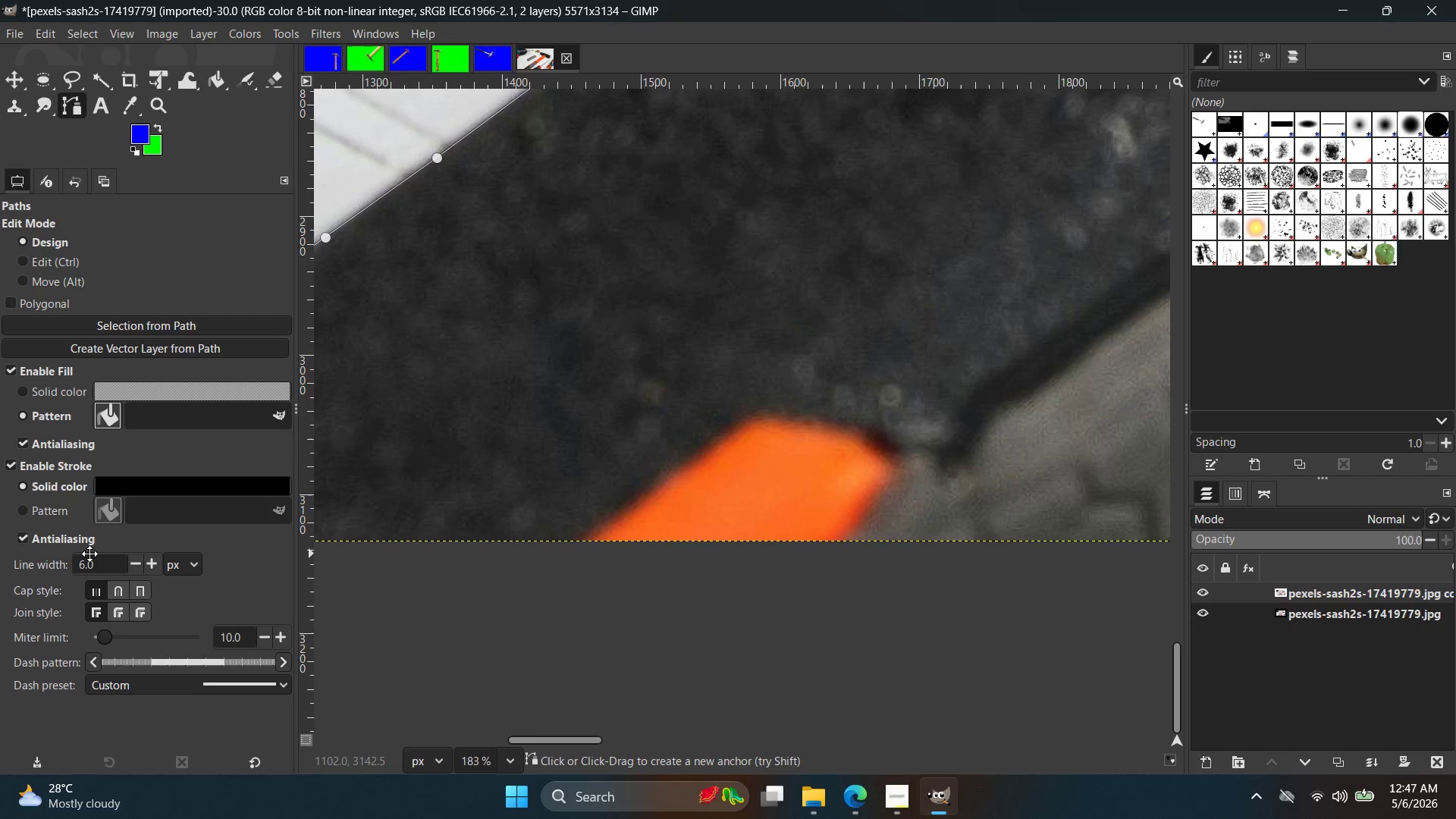 
hold_key(key=Space, duration=0.5)
 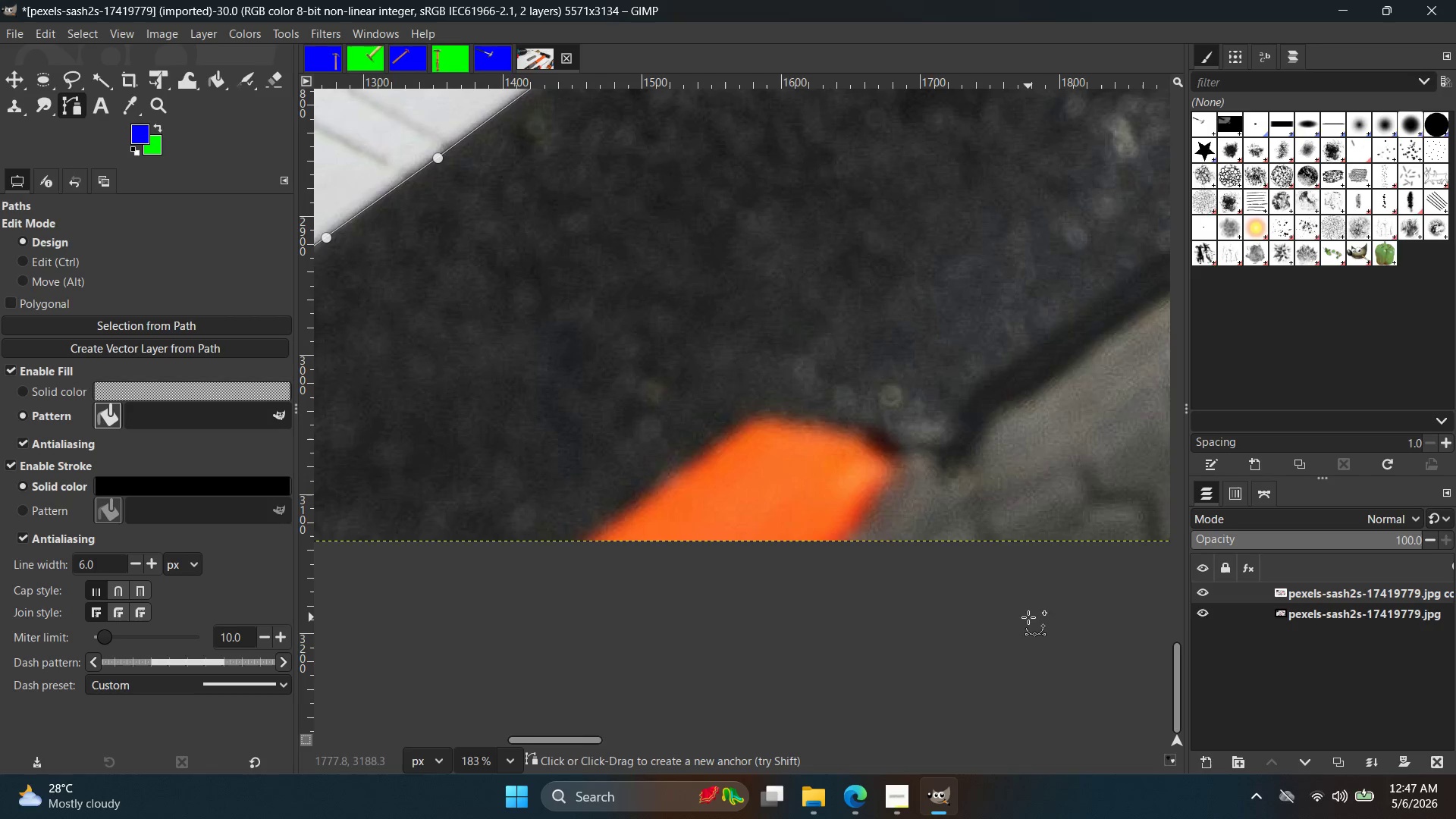 
scroll: coordinate [937, 582], scroll_direction: down, amount: 10.0
 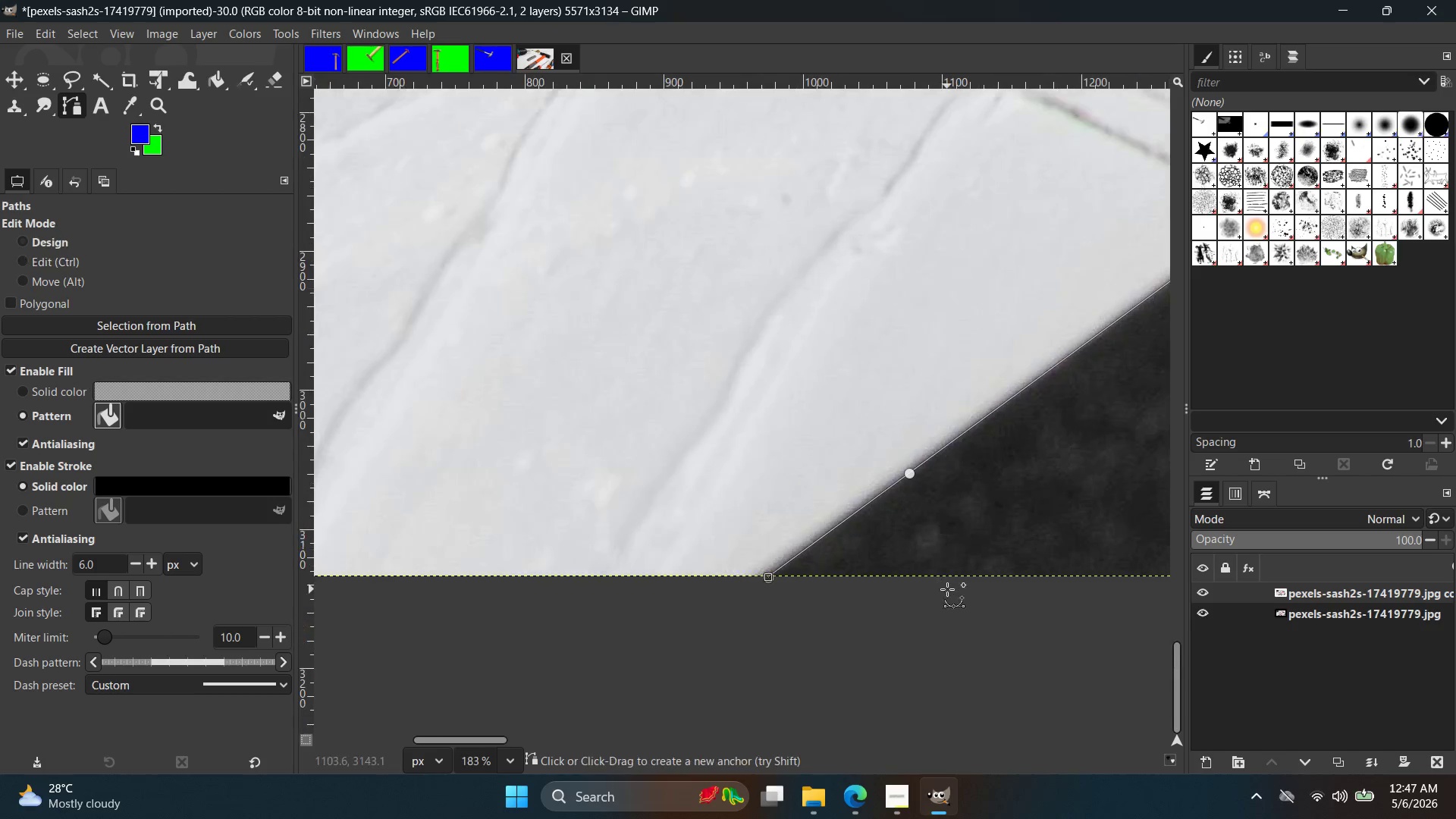 
hold_key(key=Space, duration=1.16)
 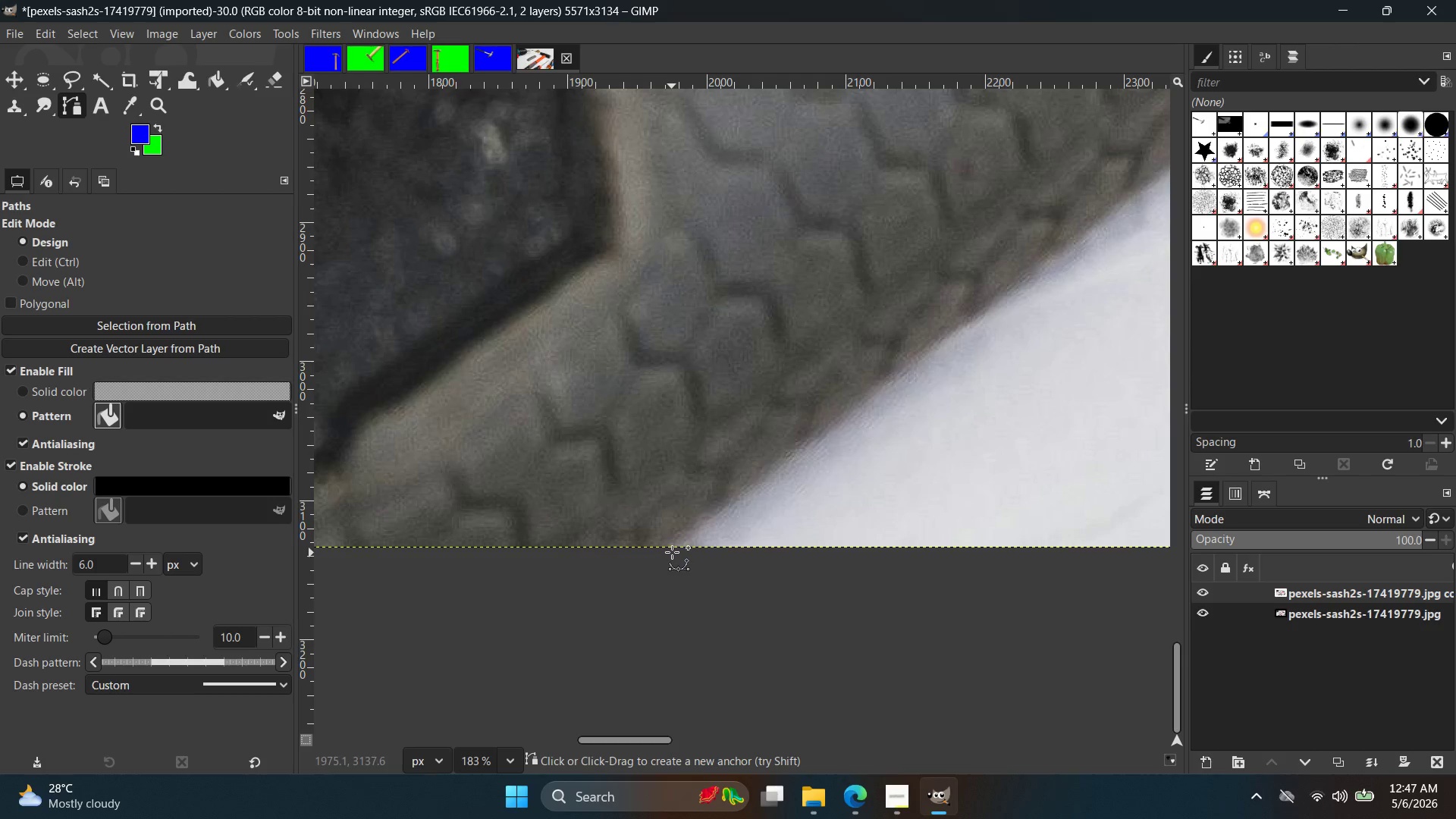 
left_click([672, 548])
 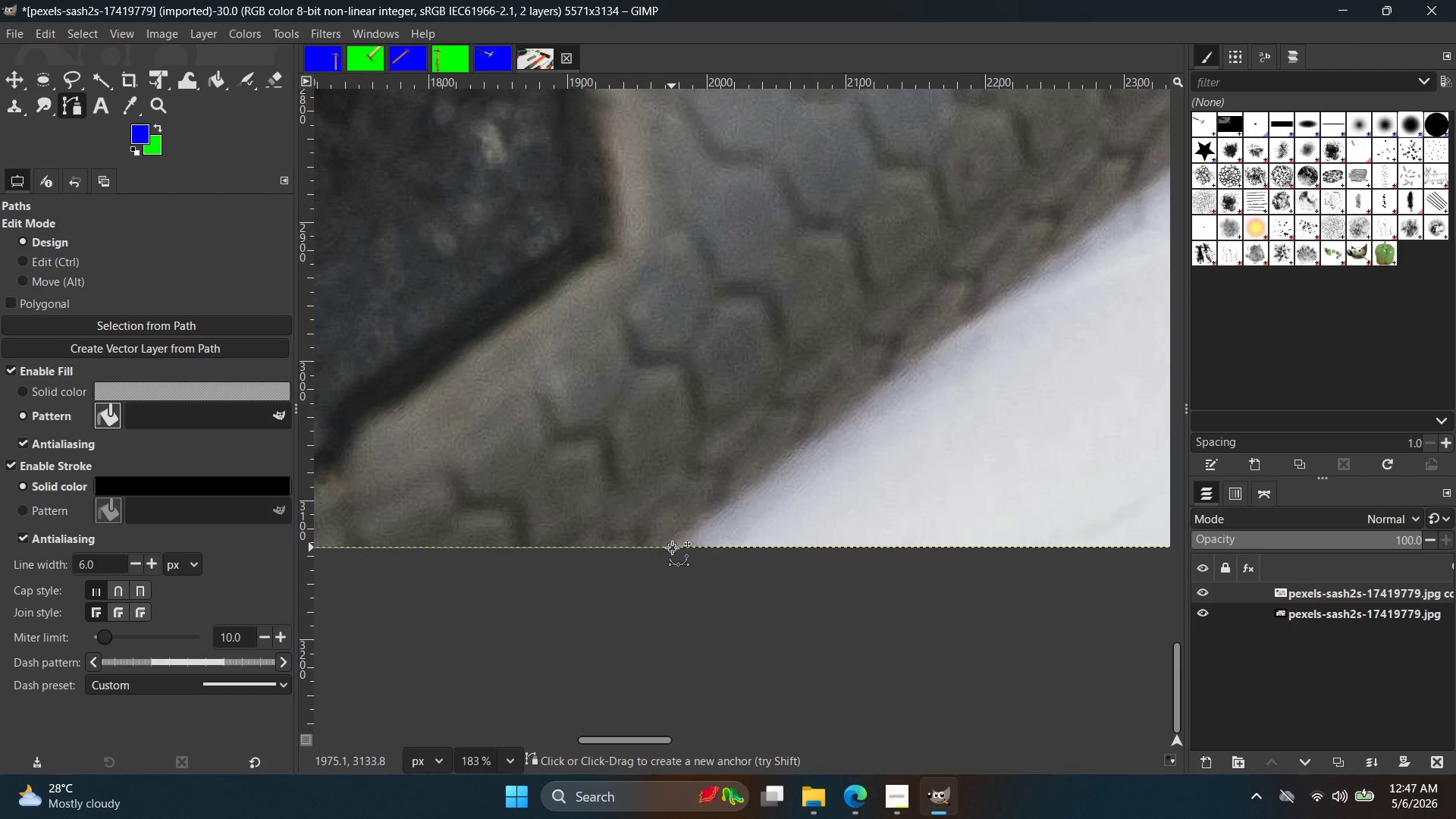 
hold_key(key=ControlLeft, duration=0.95)
scroll: coordinate [886, 363], scroll_direction: up, amount: 11.0
 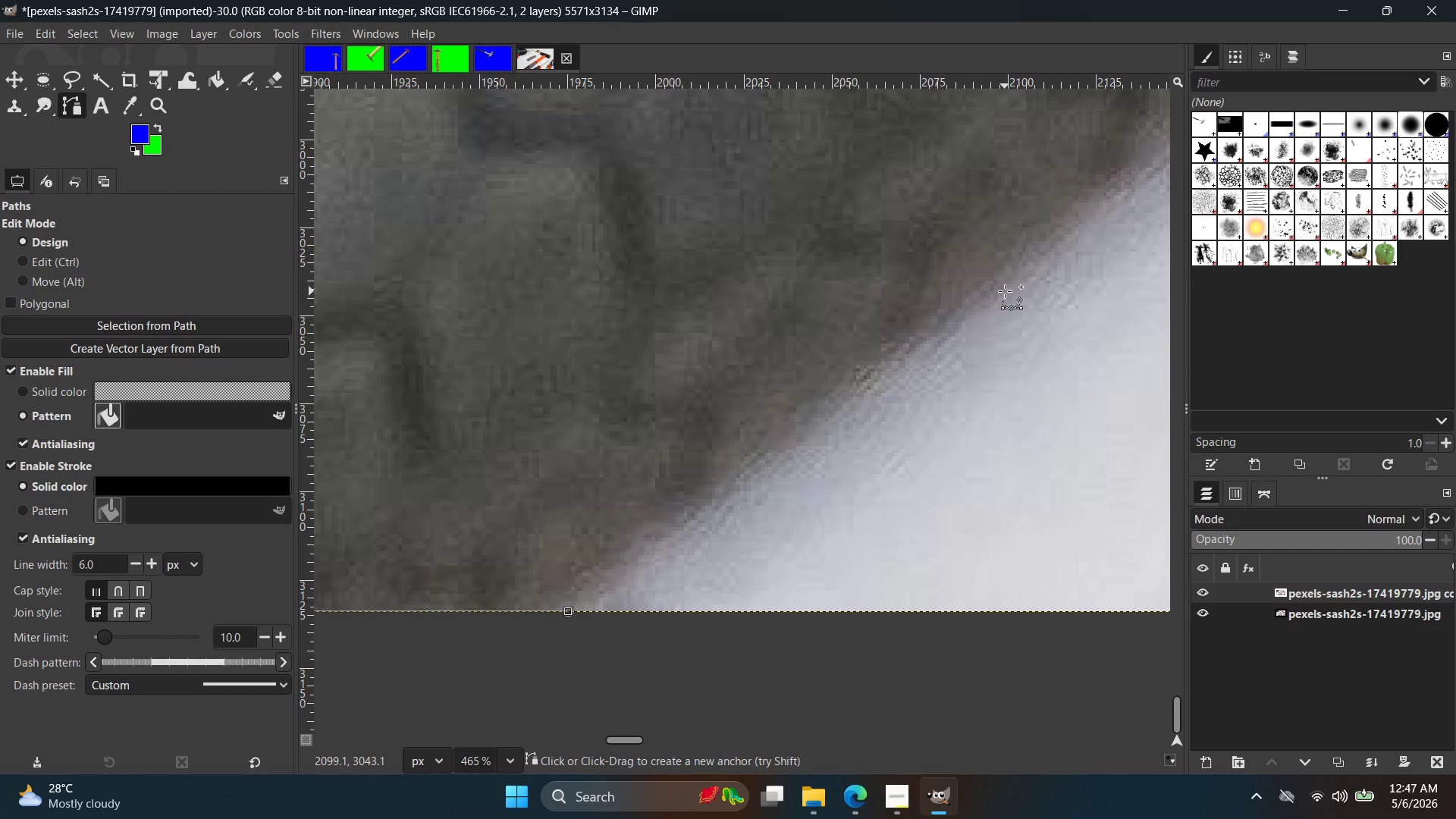 
left_click([1009, 279])
 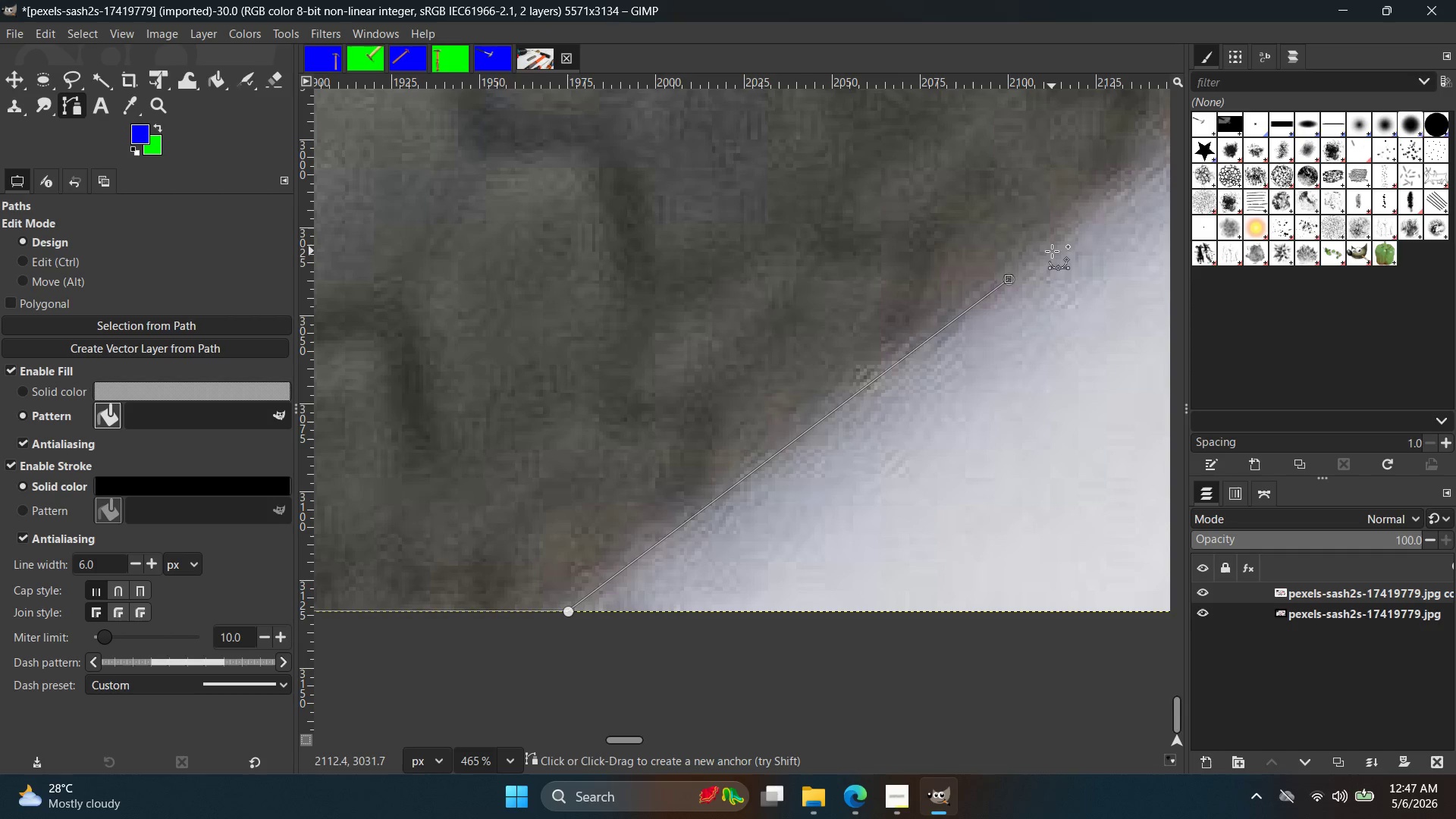 
hold_key(key=Space, duration=0.44)
 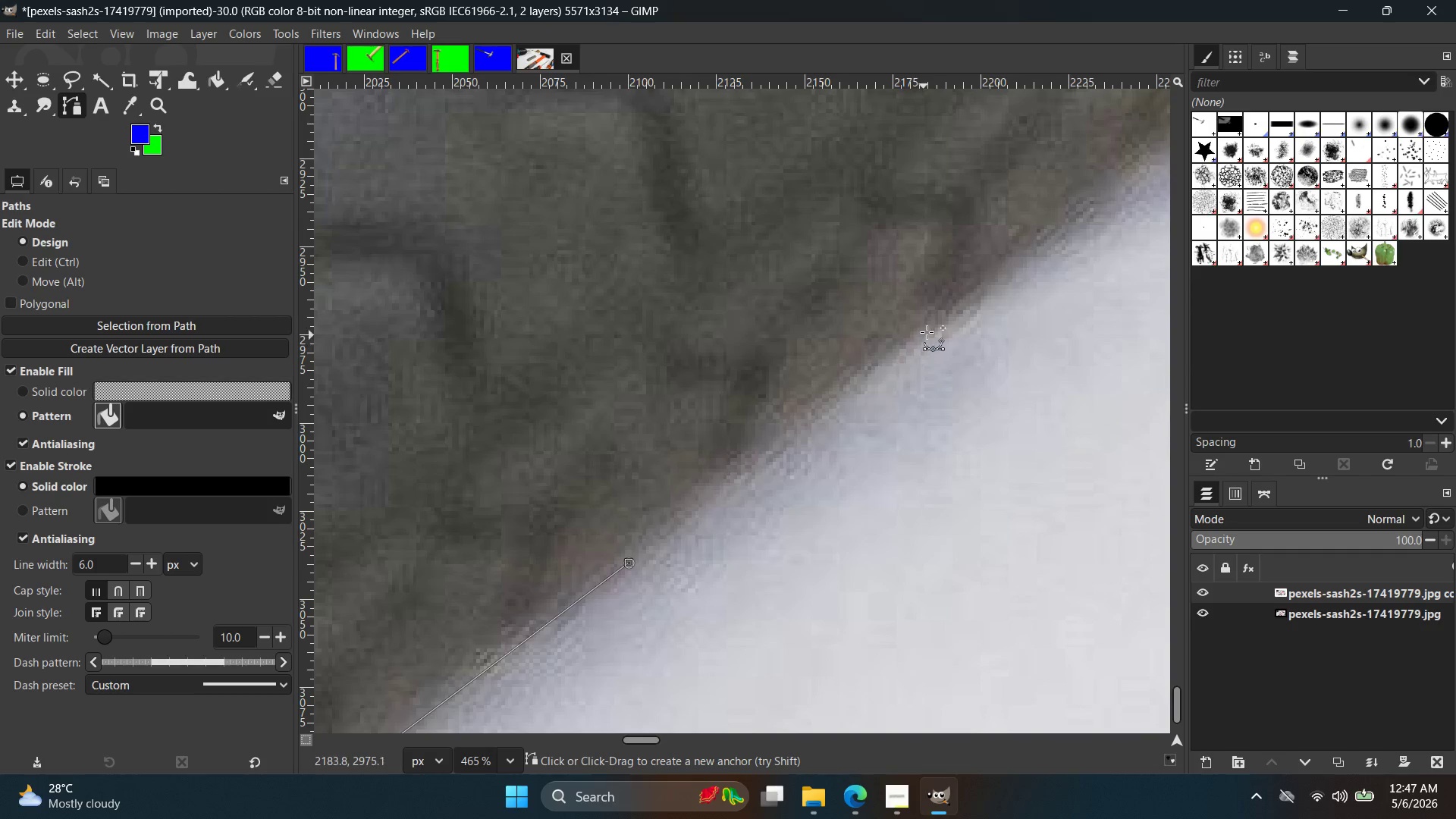 
left_click([930, 328])
 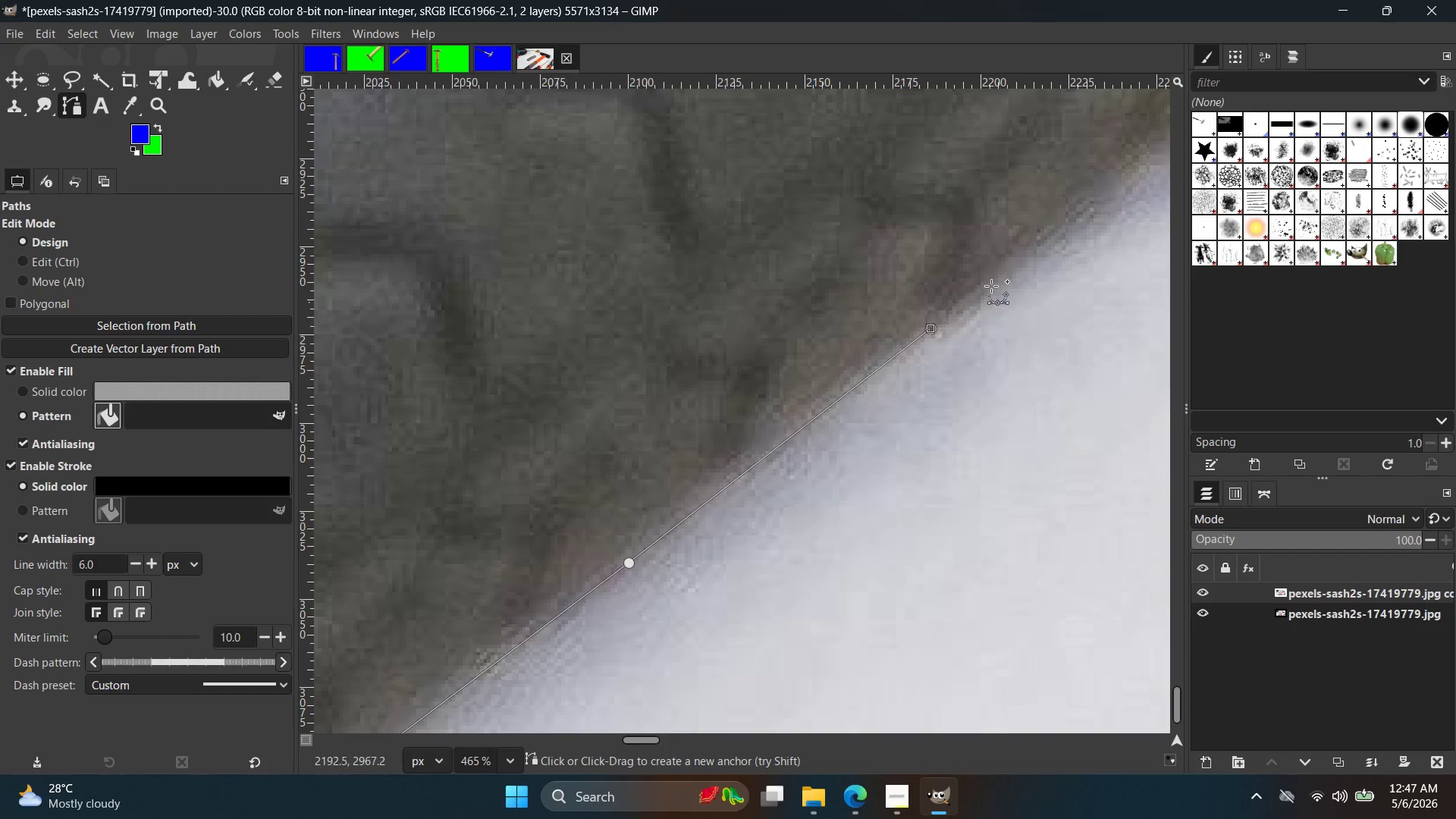 
hold_key(key=Space, duration=0.39)
 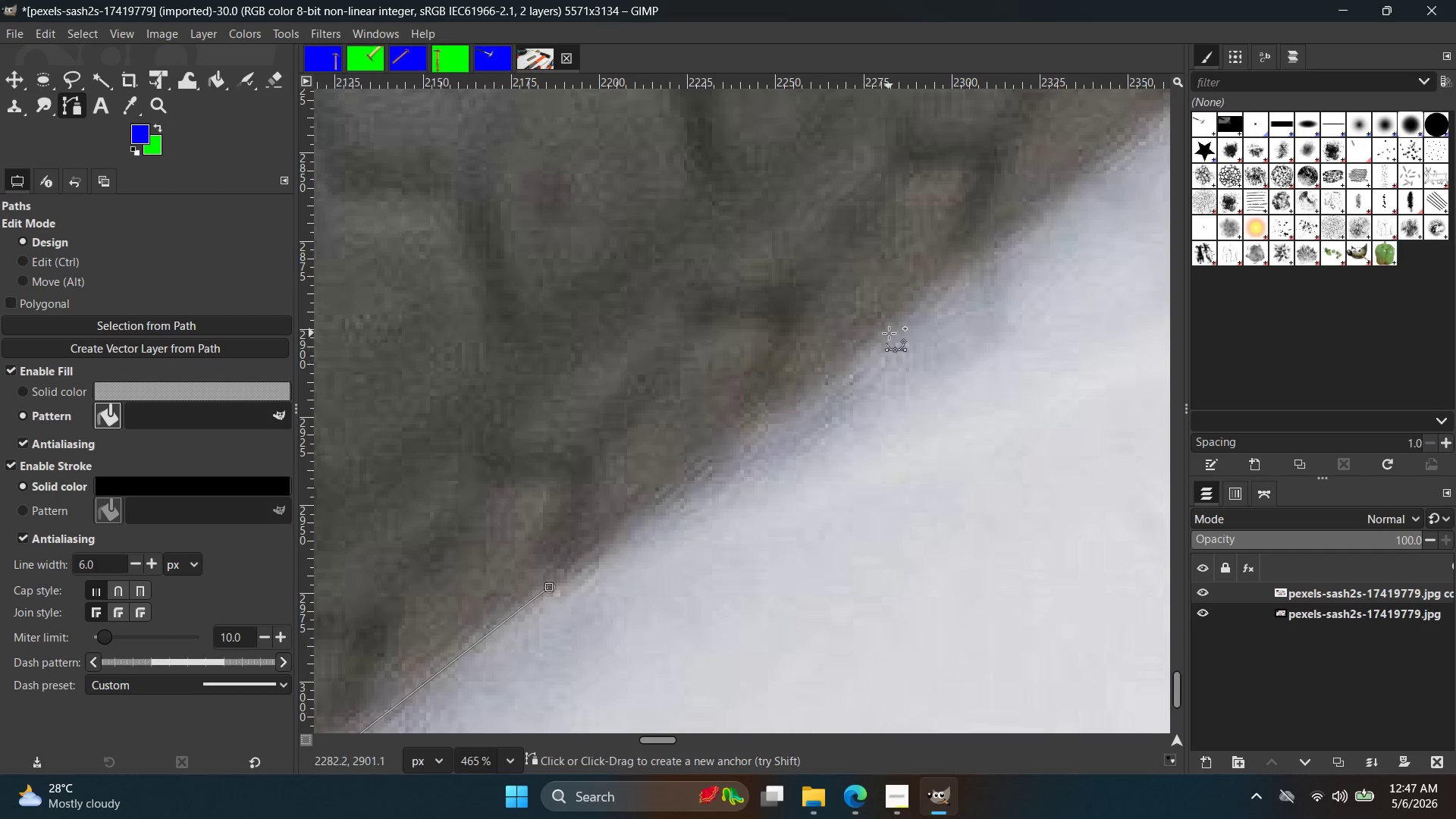 
left_click([889, 331])
 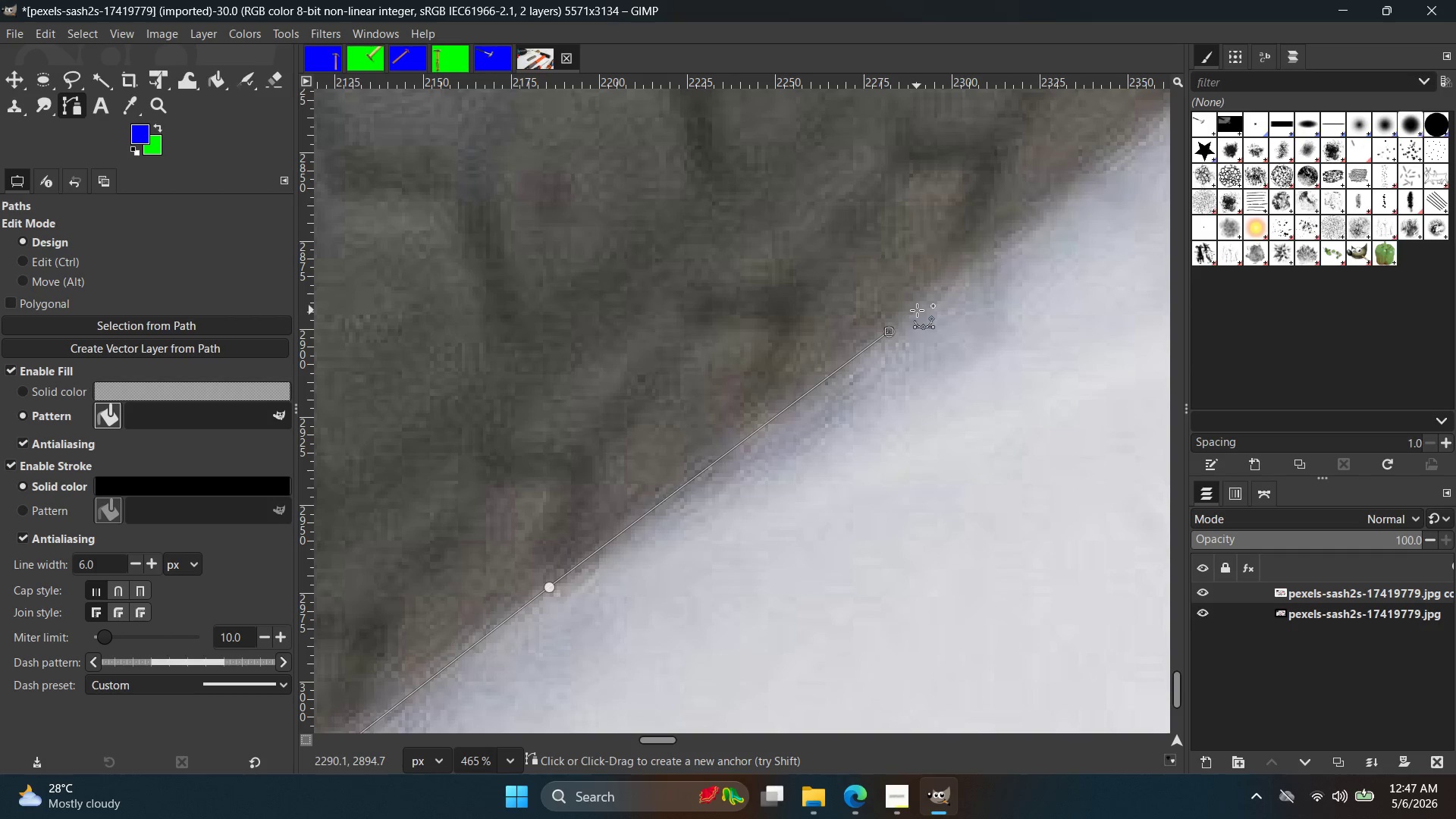 
hold_key(key=ControlLeft, duration=0.81)
 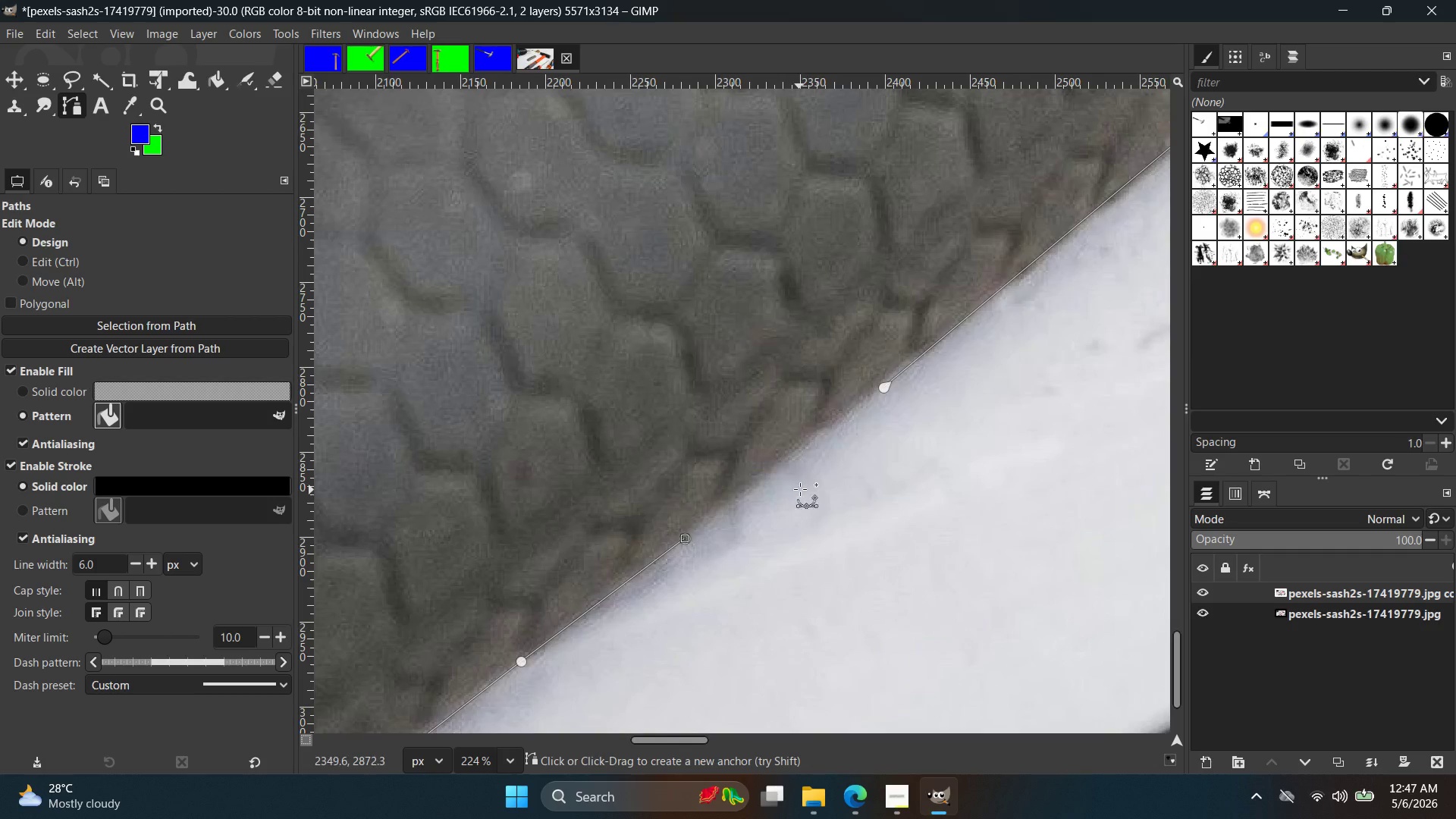 
hold_key(key=Space, duration=0.41)
 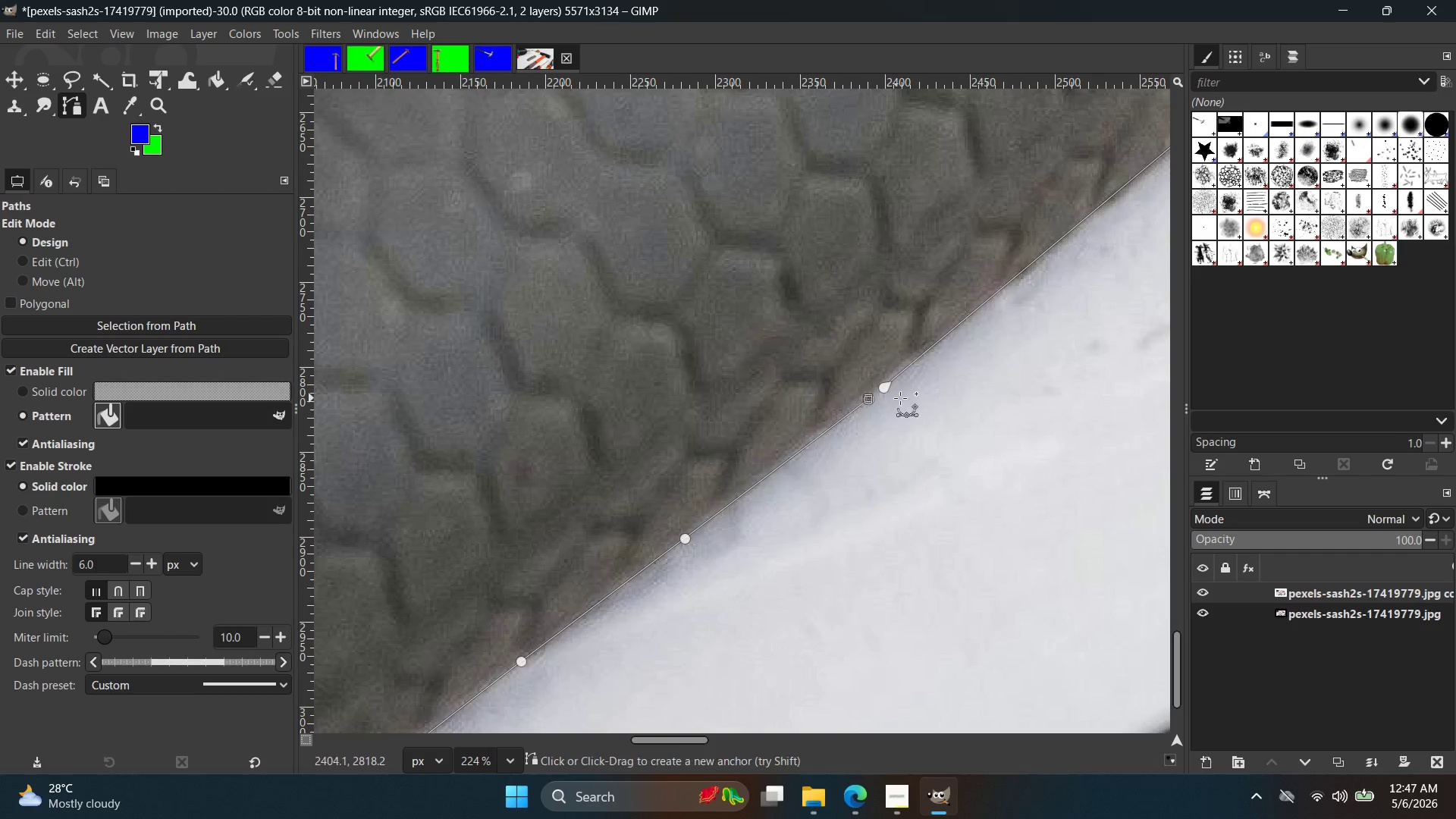 
scroll: coordinate [986, 332], scroll_direction: down, amount: 8.0
 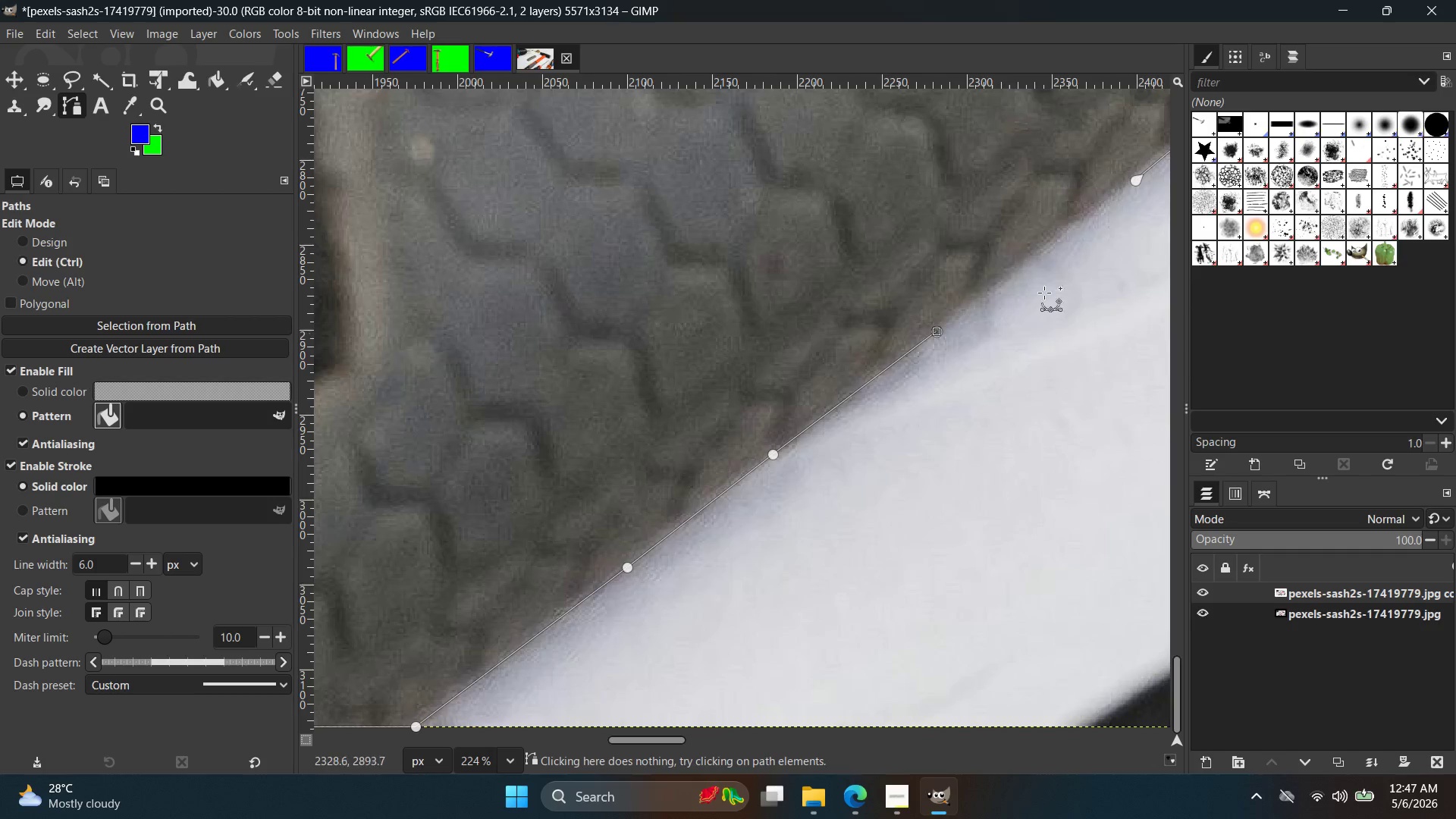 
hold_key(key=ControlLeft, duration=0.64)
scroll: coordinate [898, 394], scroll_direction: up, amount: 7.0
 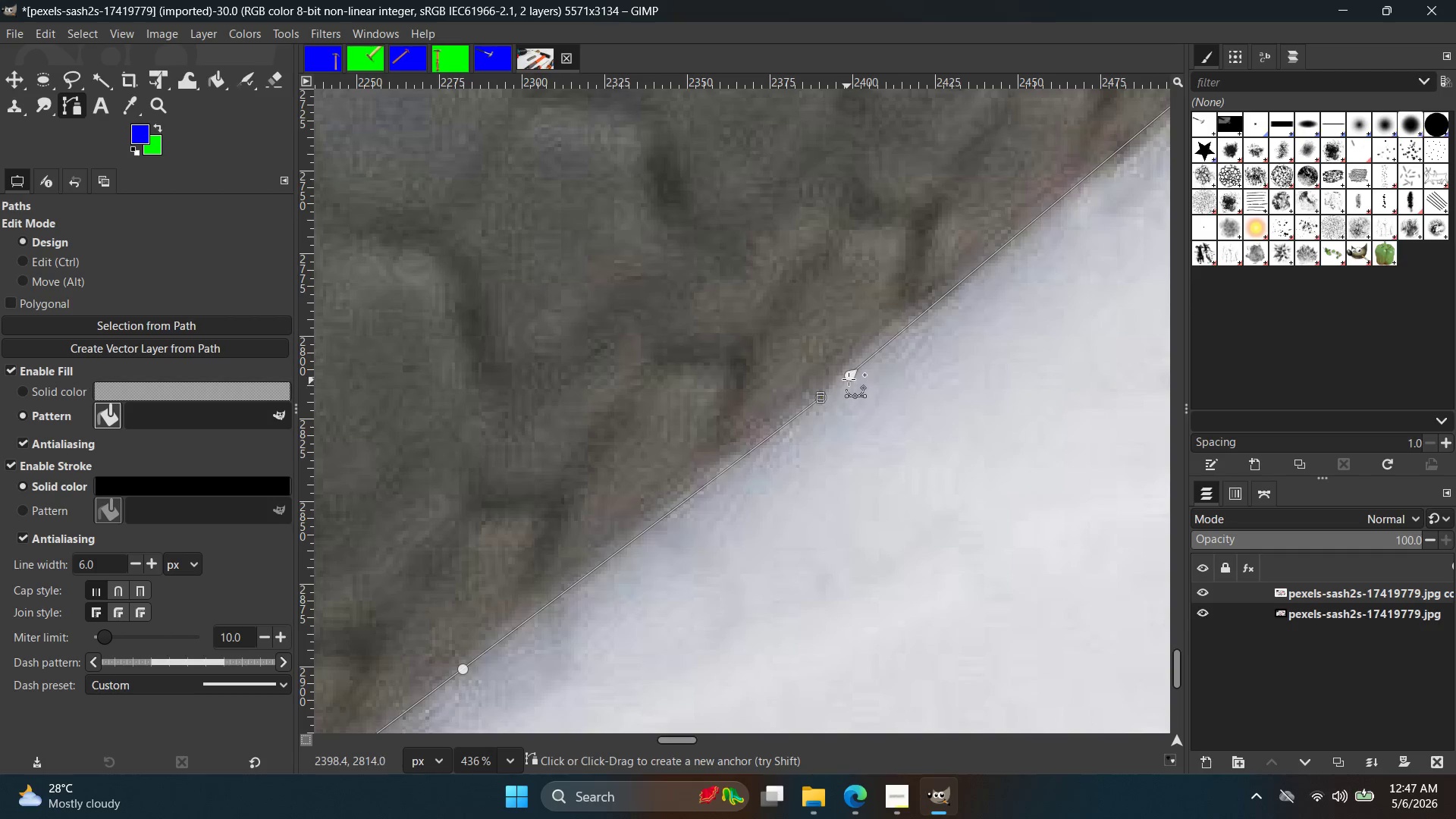 
left_click([852, 373])
 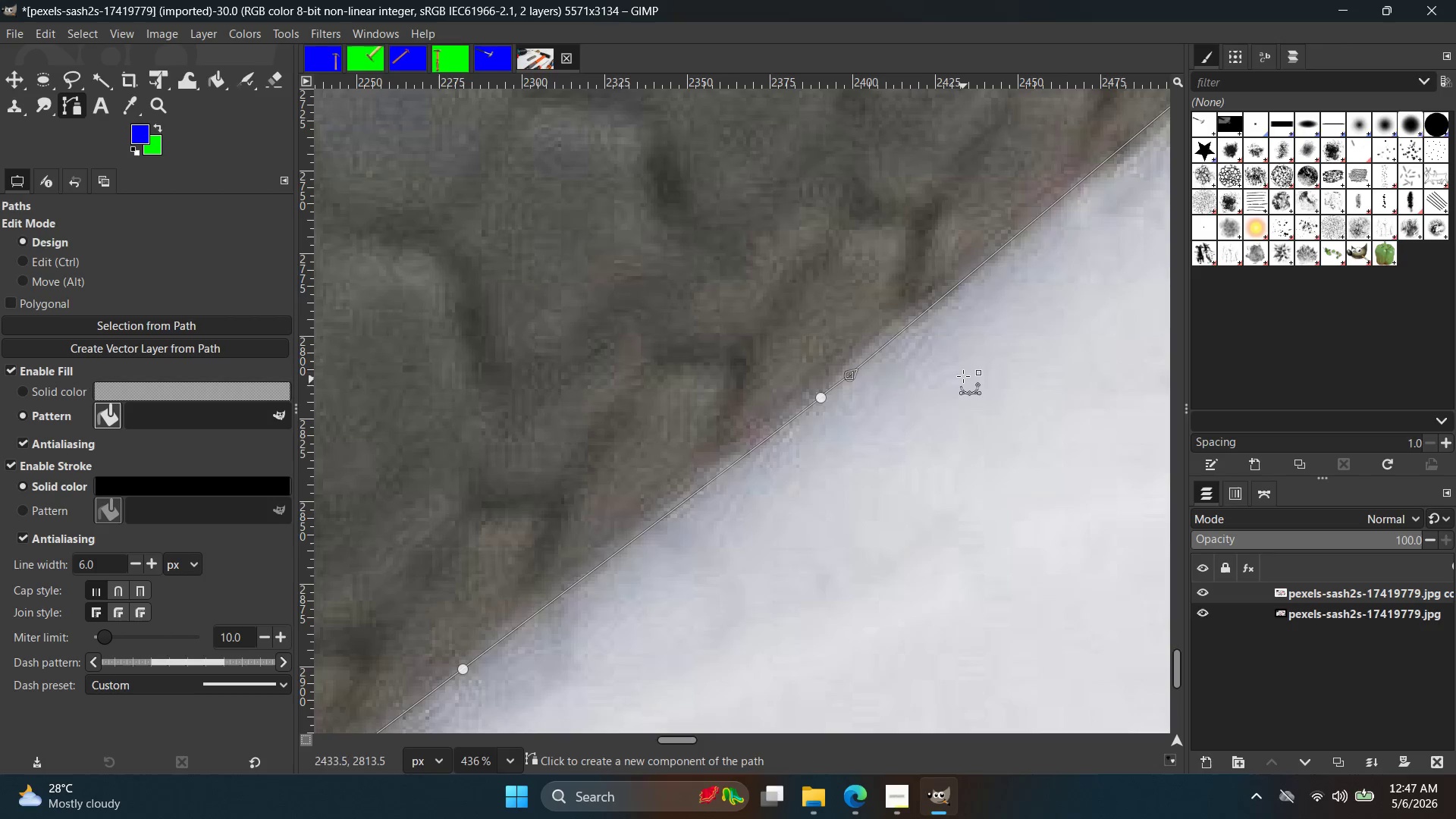 
hold_key(key=ControlLeft, duration=2.17)
scroll: coordinate [968, 339], scroll_direction: down, amount: 34.0
 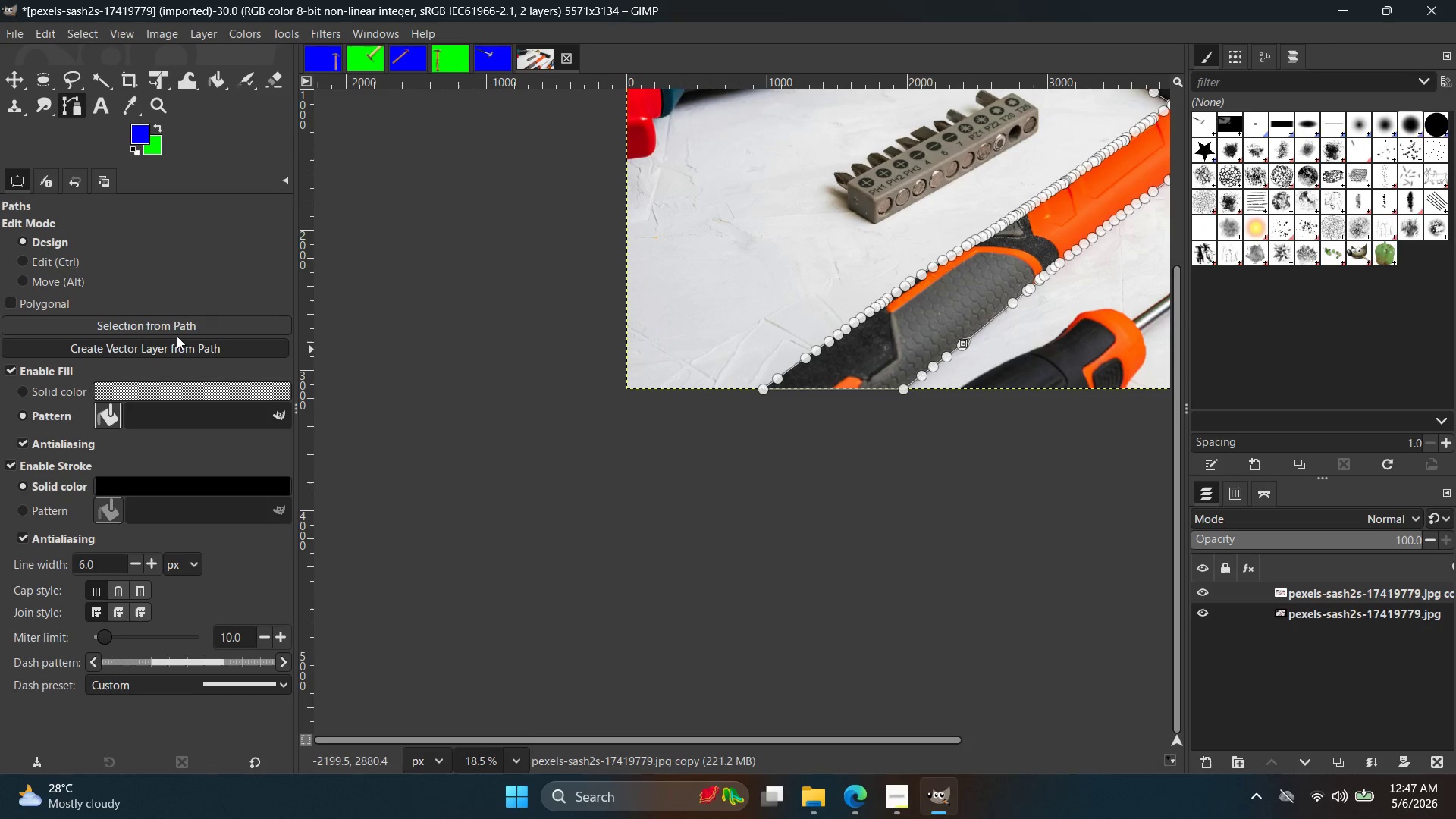 
left_click([179, 326])
 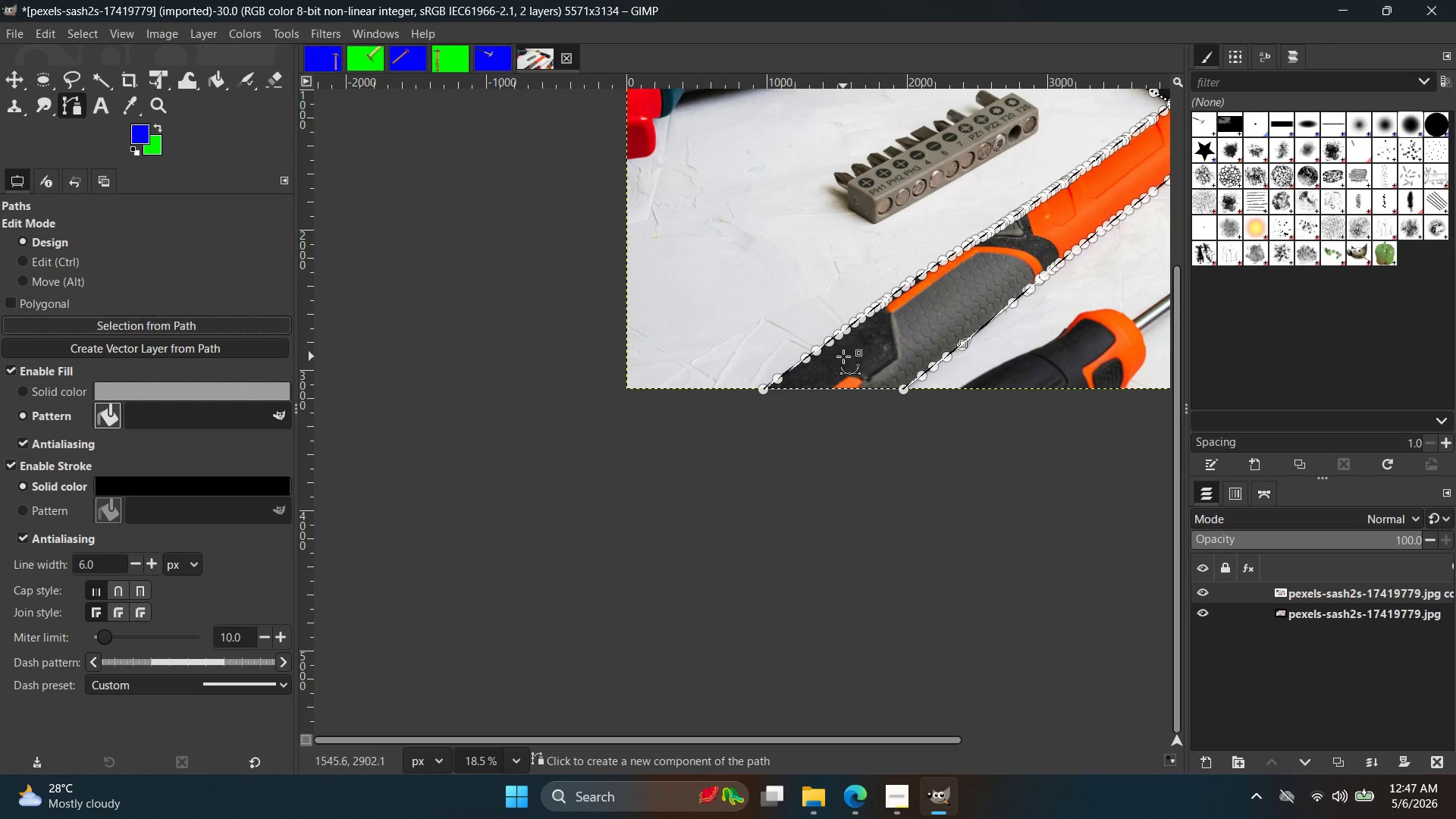 
hold_key(key=Space, duration=0.45)
 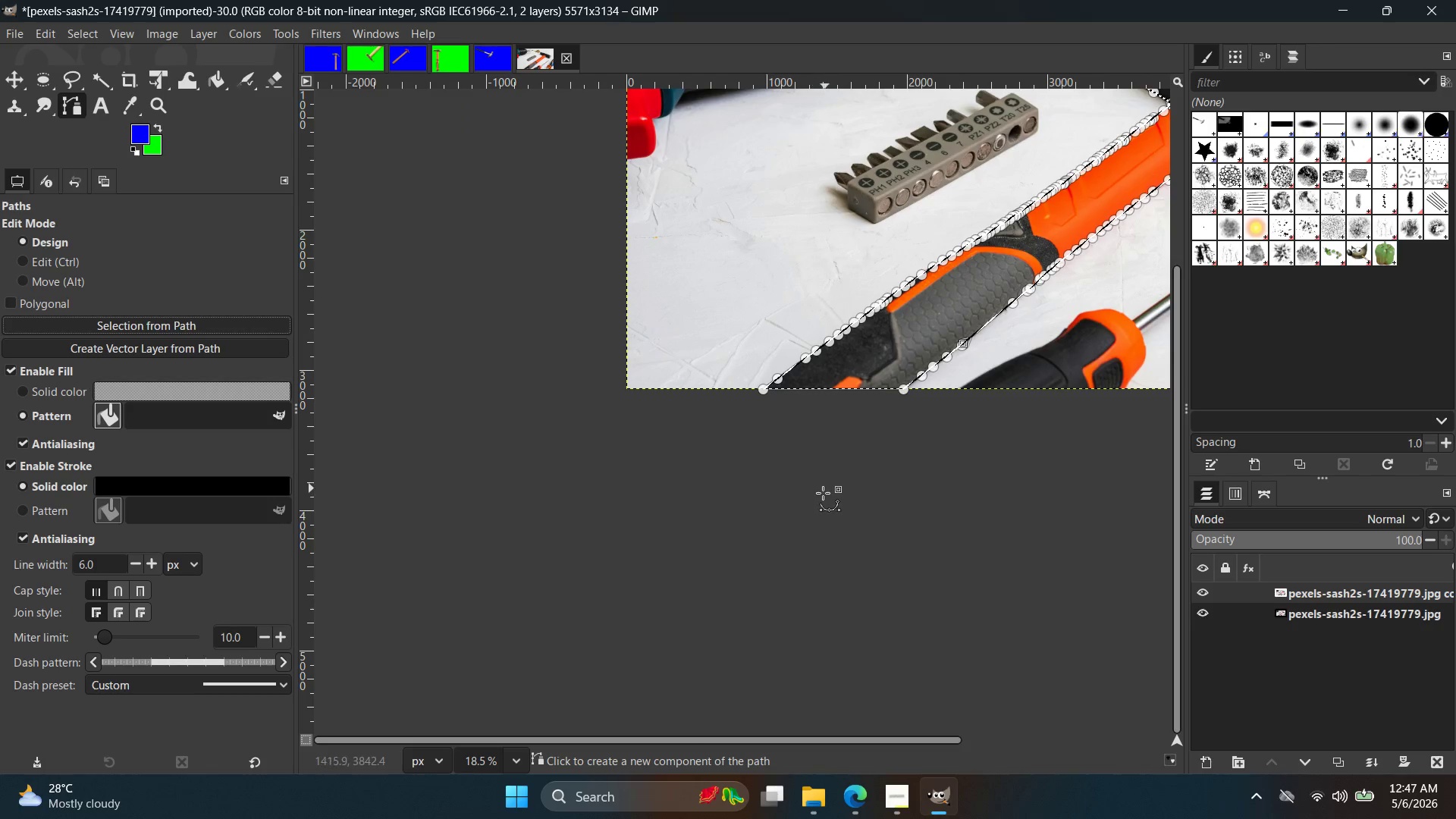 
key(Space)
 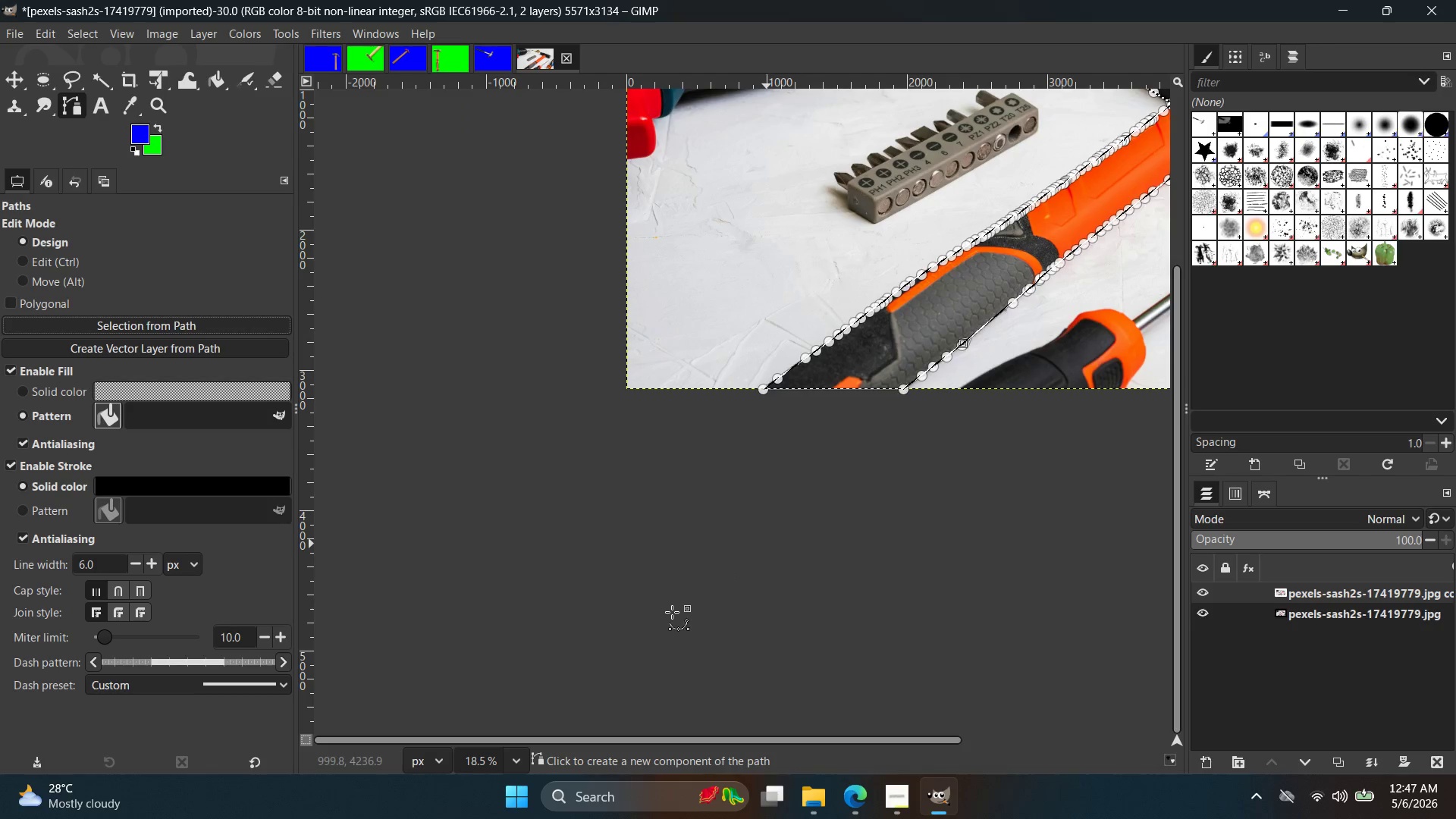 
hold_key(key=ShiftLeft, duration=0.52)
 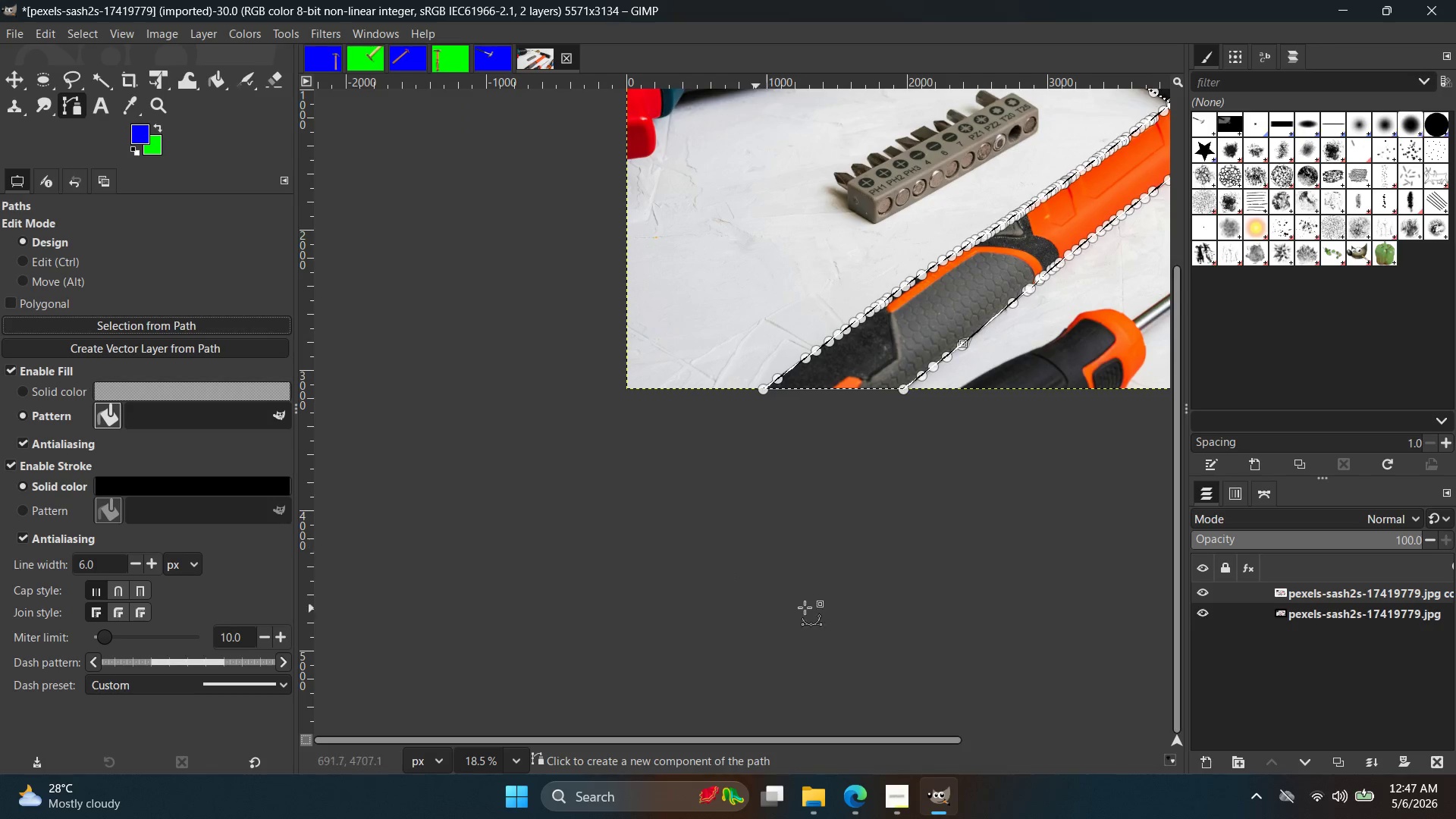 
key(Control+C)
 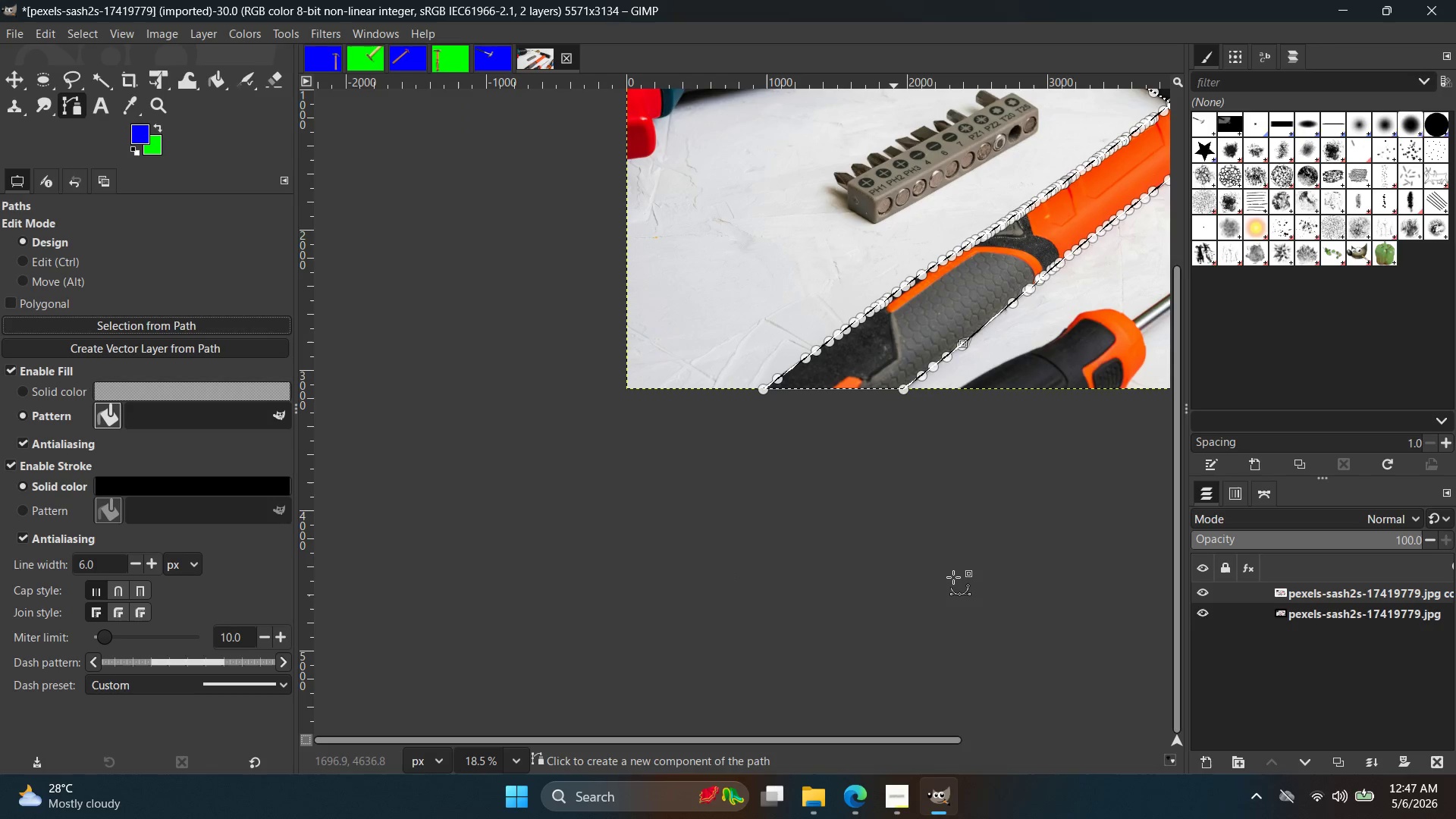 
key(Control+V)
 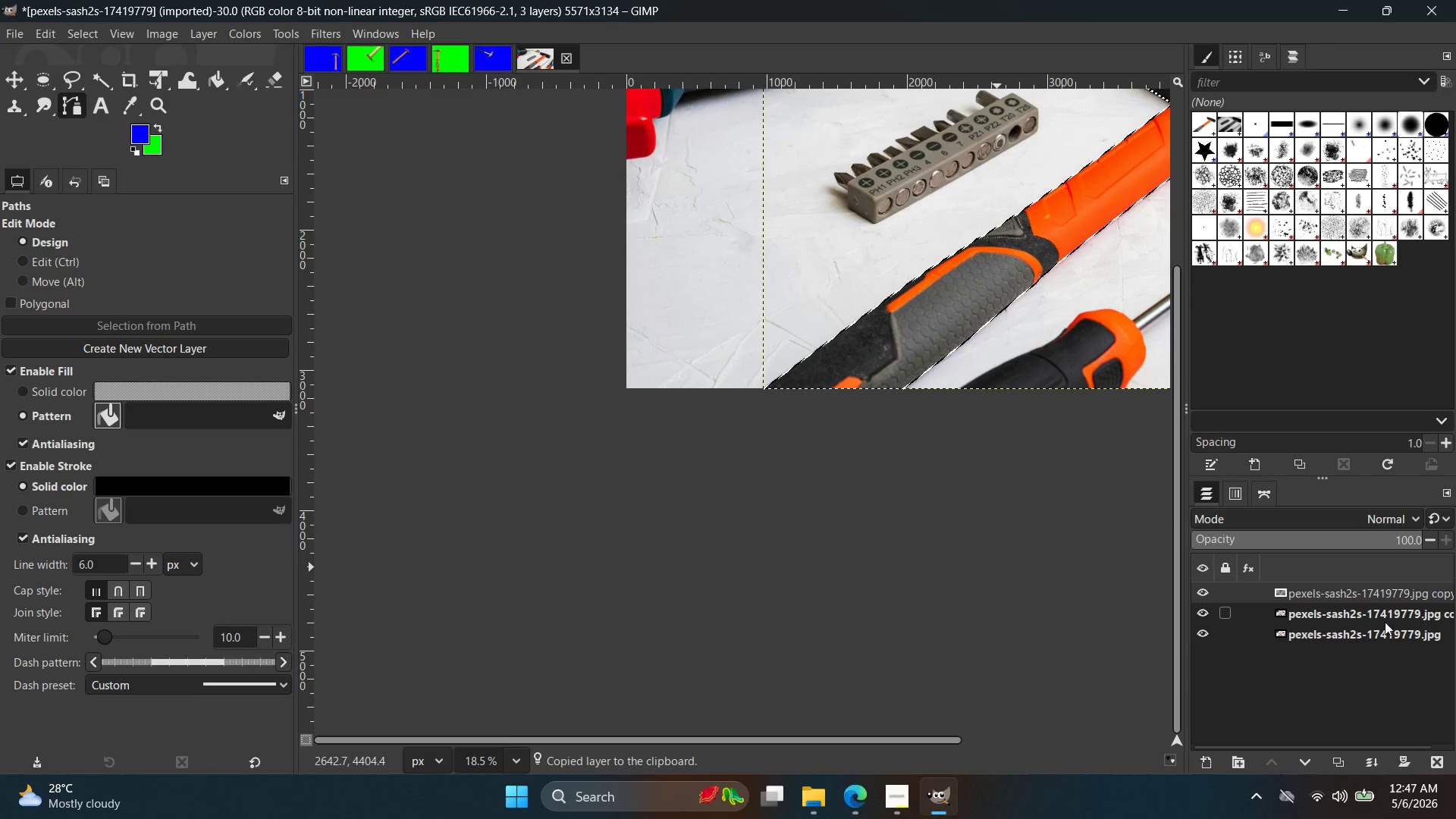 
left_click_drag(start_coordinate=[1326, 595], to_coordinate=[1320, 616])
 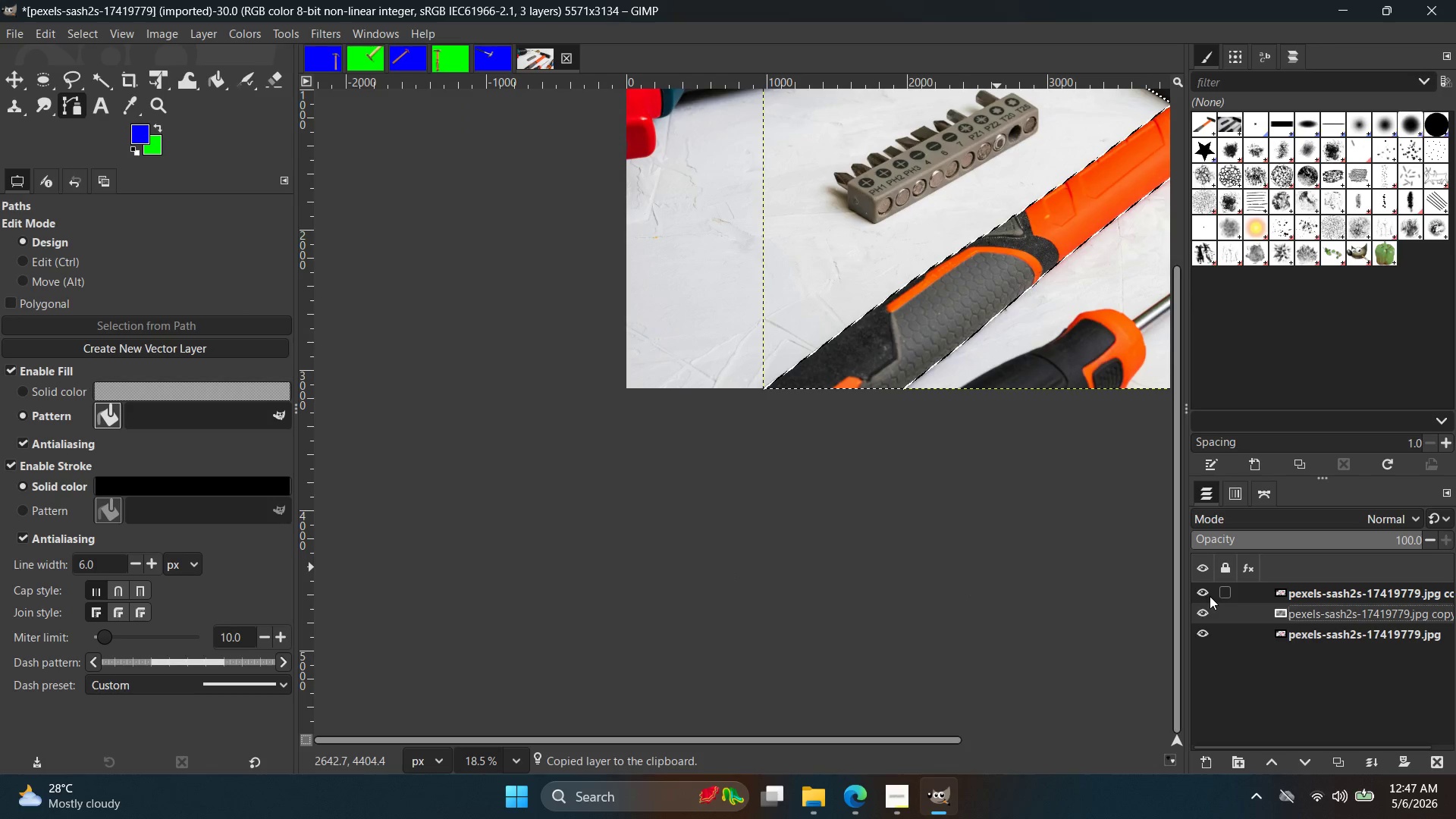 
left_click([1203, 595])
 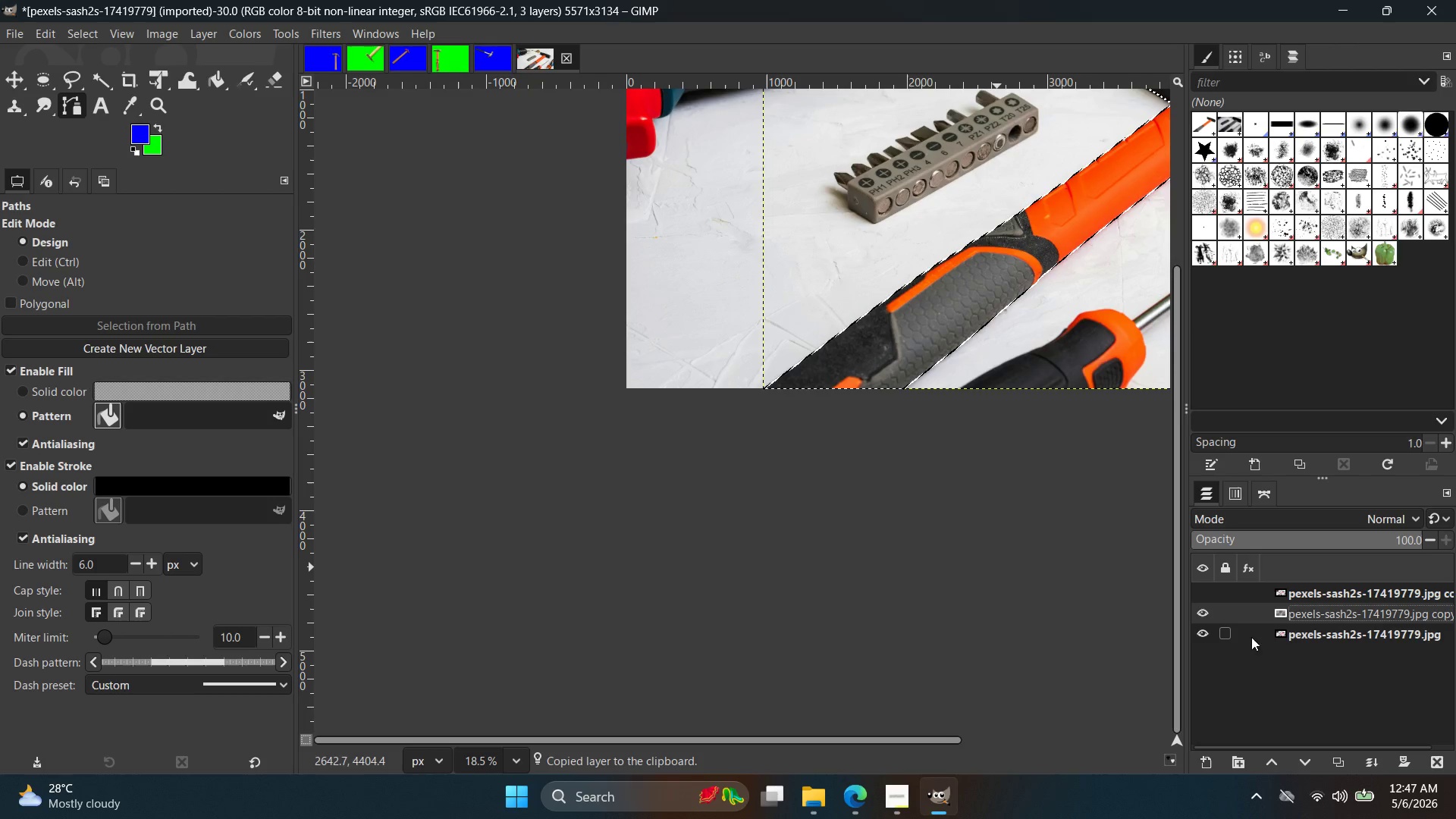 
left_click([1312, 632])
 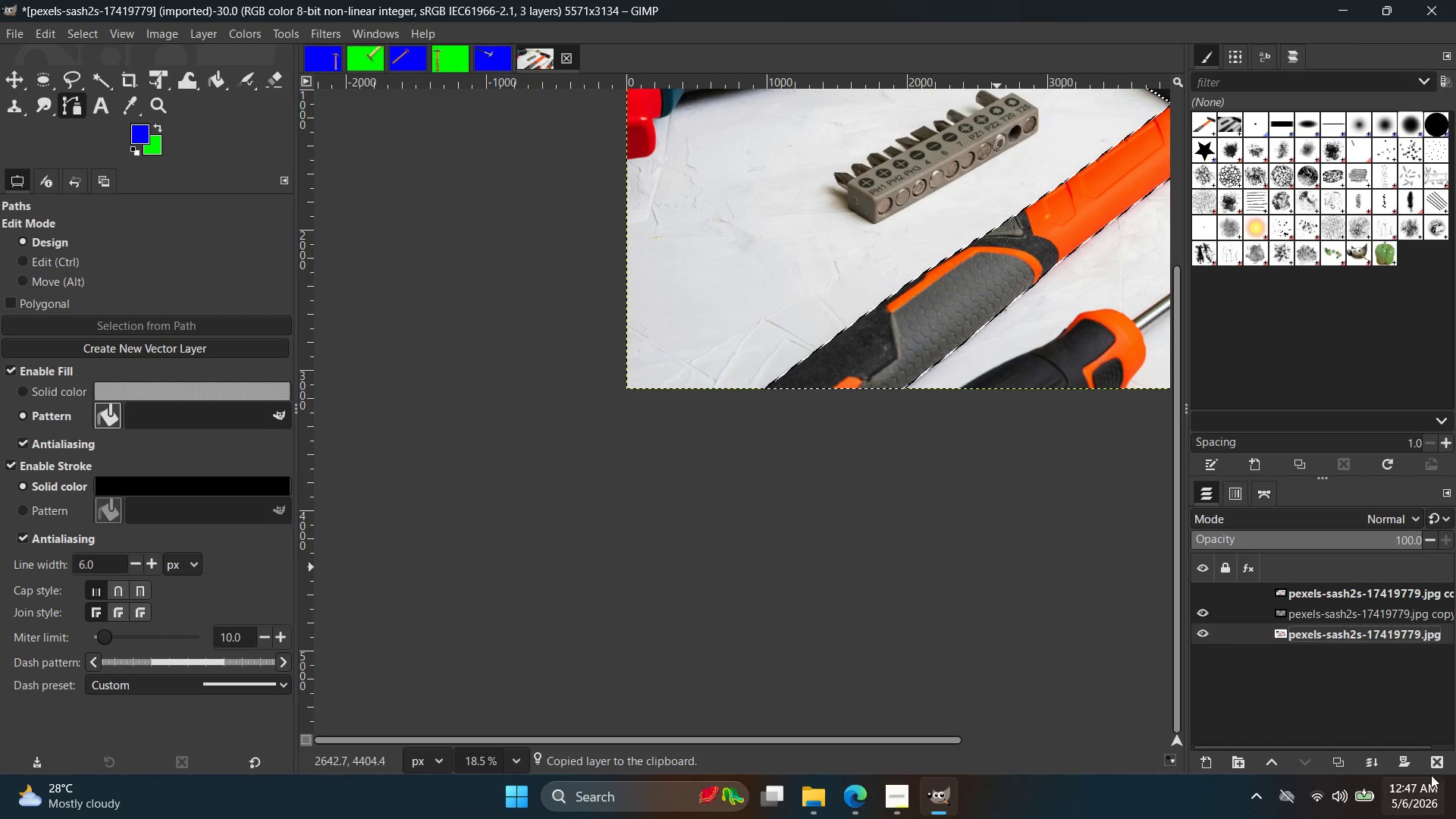 
left_click([1439, 759])
 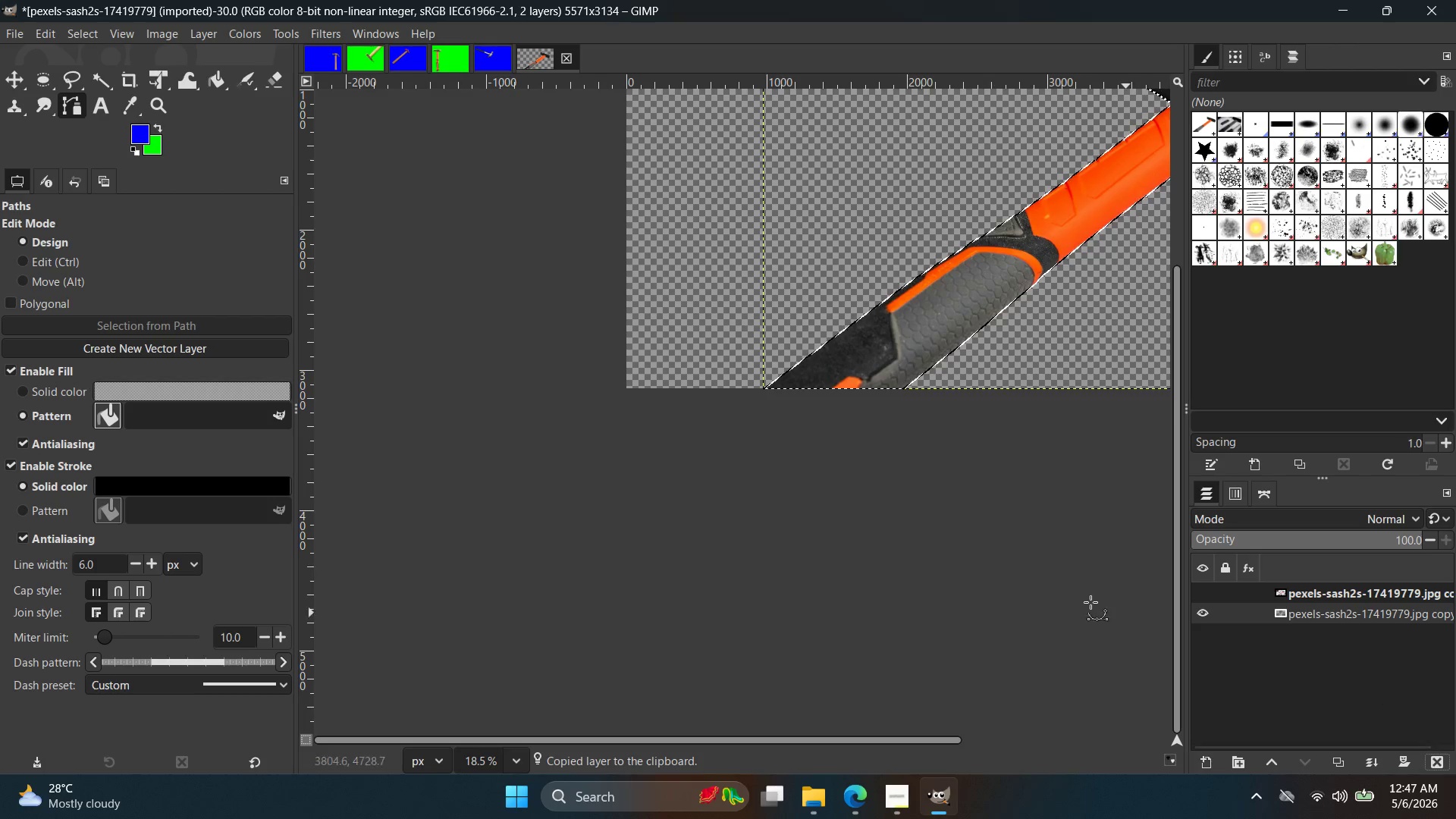 
scroll: coordinate [1062, 589], scroll_direction: up, amount: 1.0
 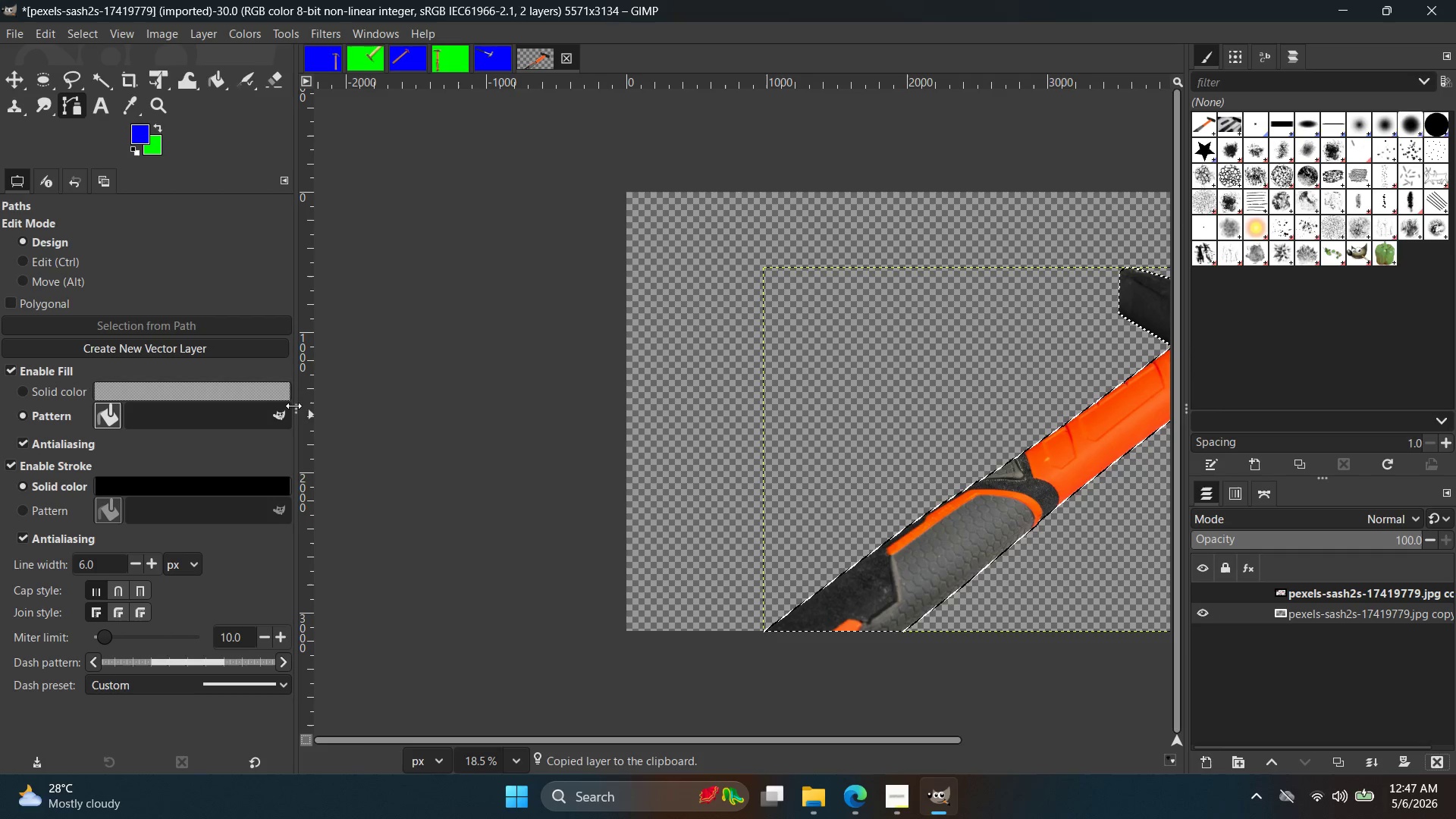 
key(Control+Shift+S)
 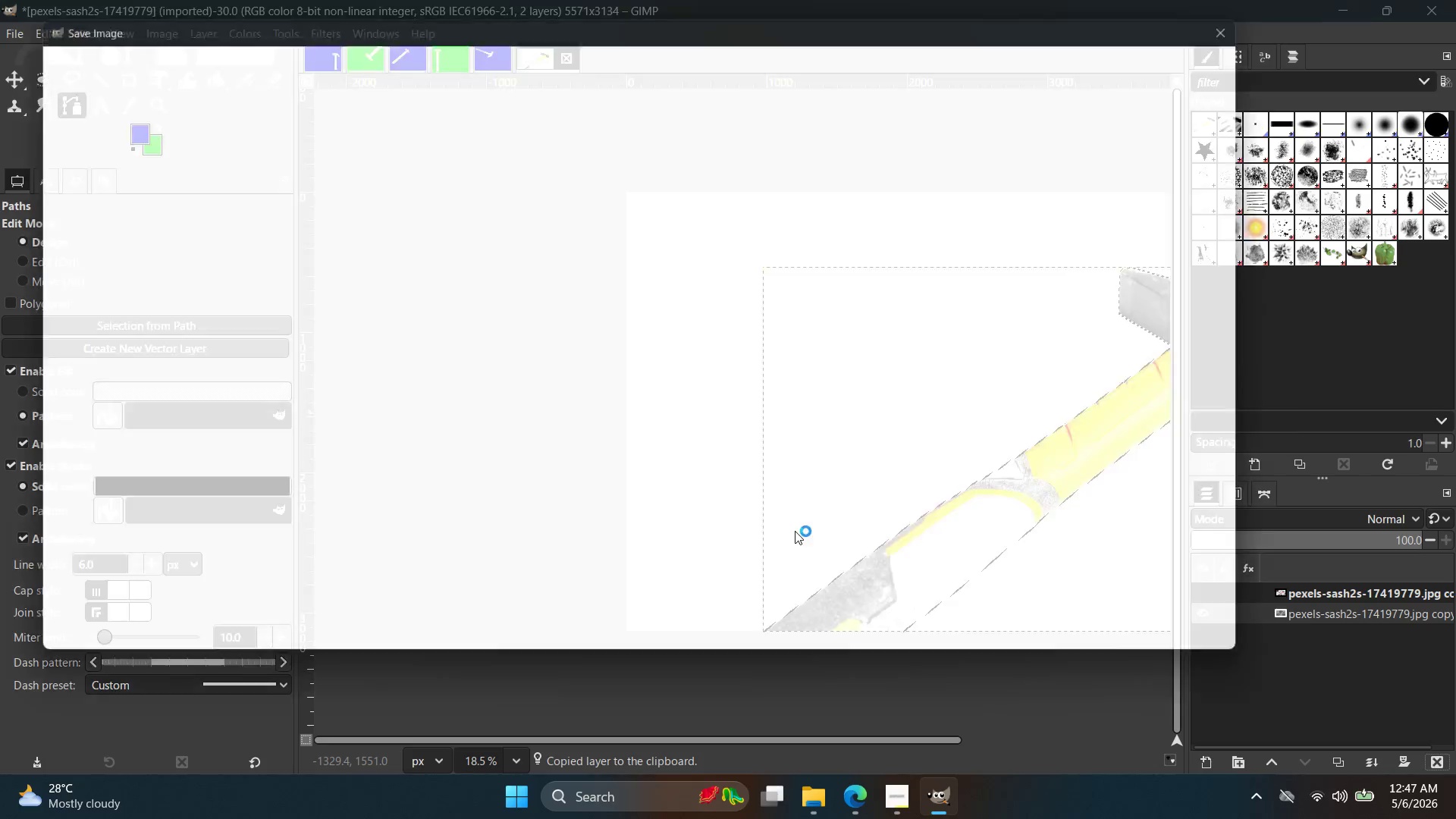 
key(Control+Shift+A)
 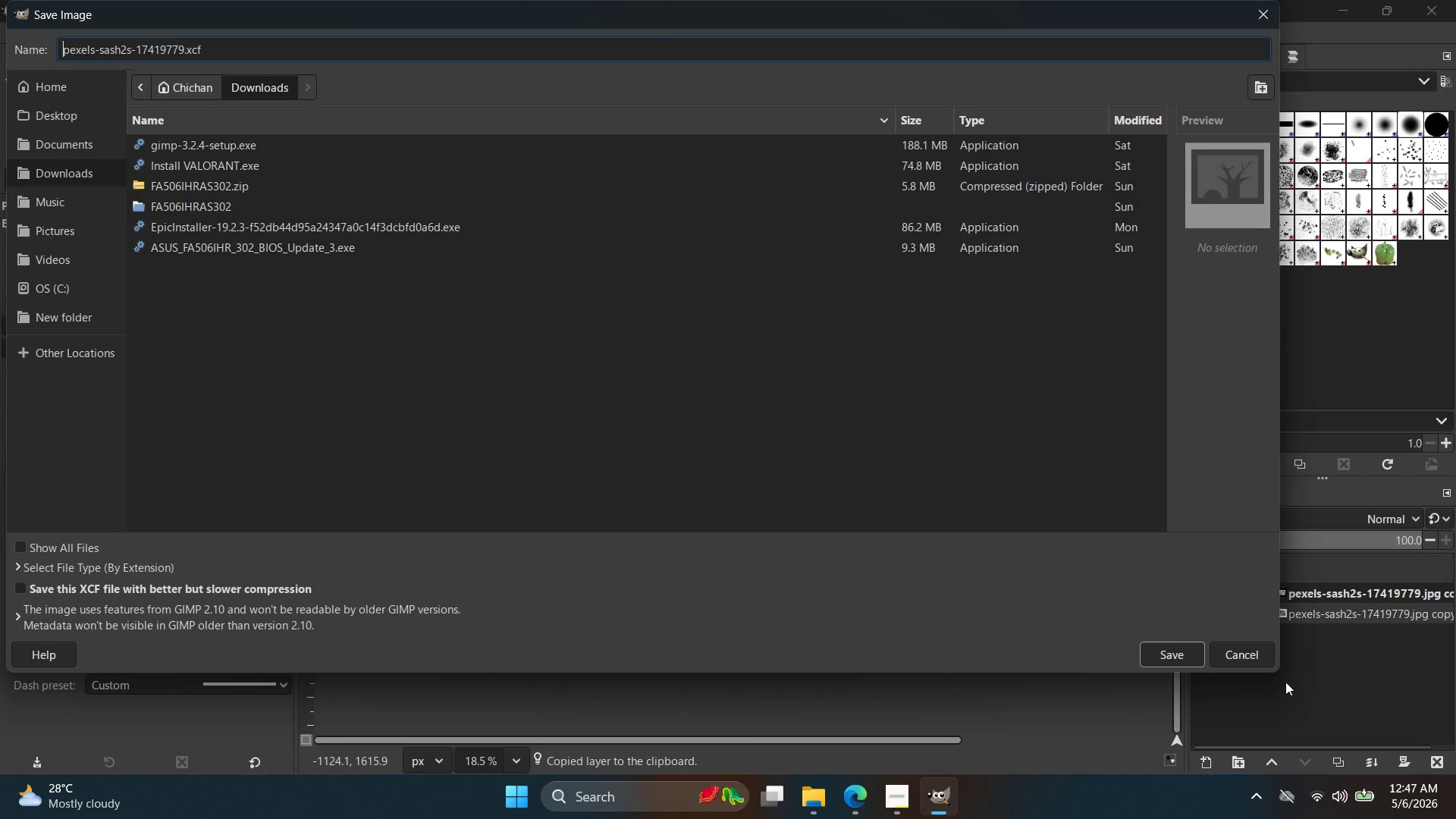 
left_click([1247, 652])
 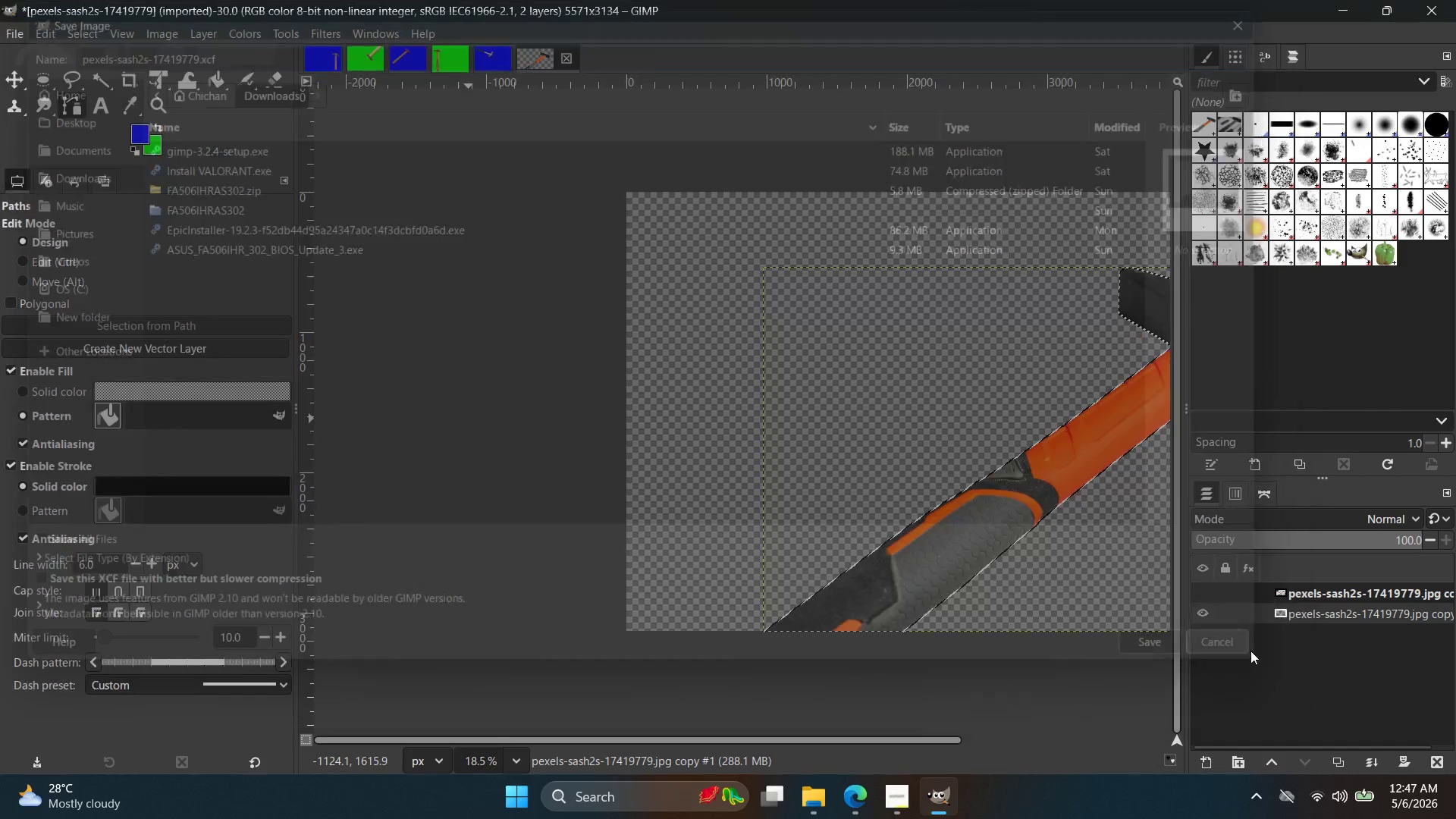 
key(Control+Shift+A)
 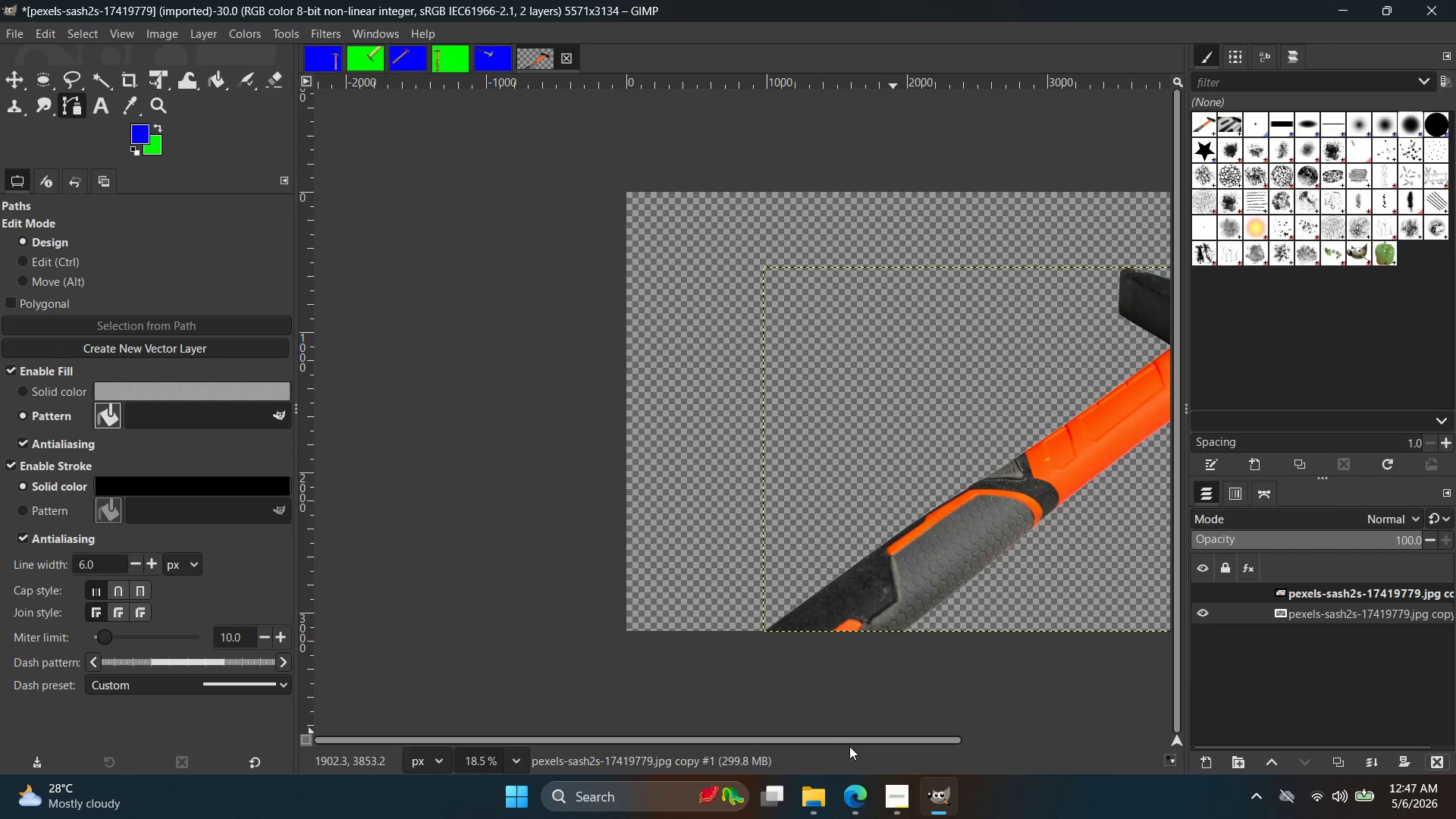 
left_click_drag(start_coordinate=[857, 741], to_coordinate=[963, 739])
 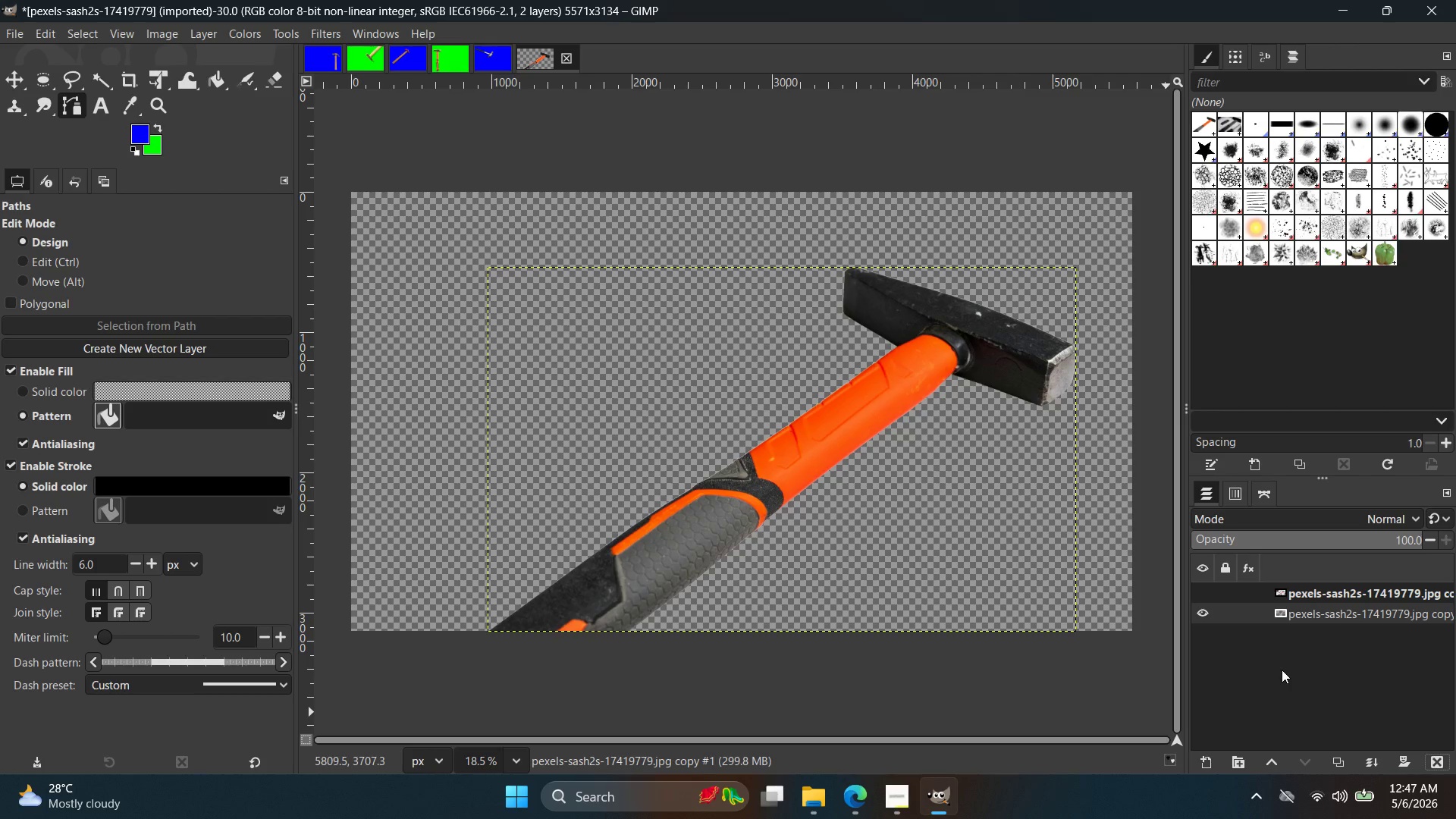 
left_click([1216, 764])
 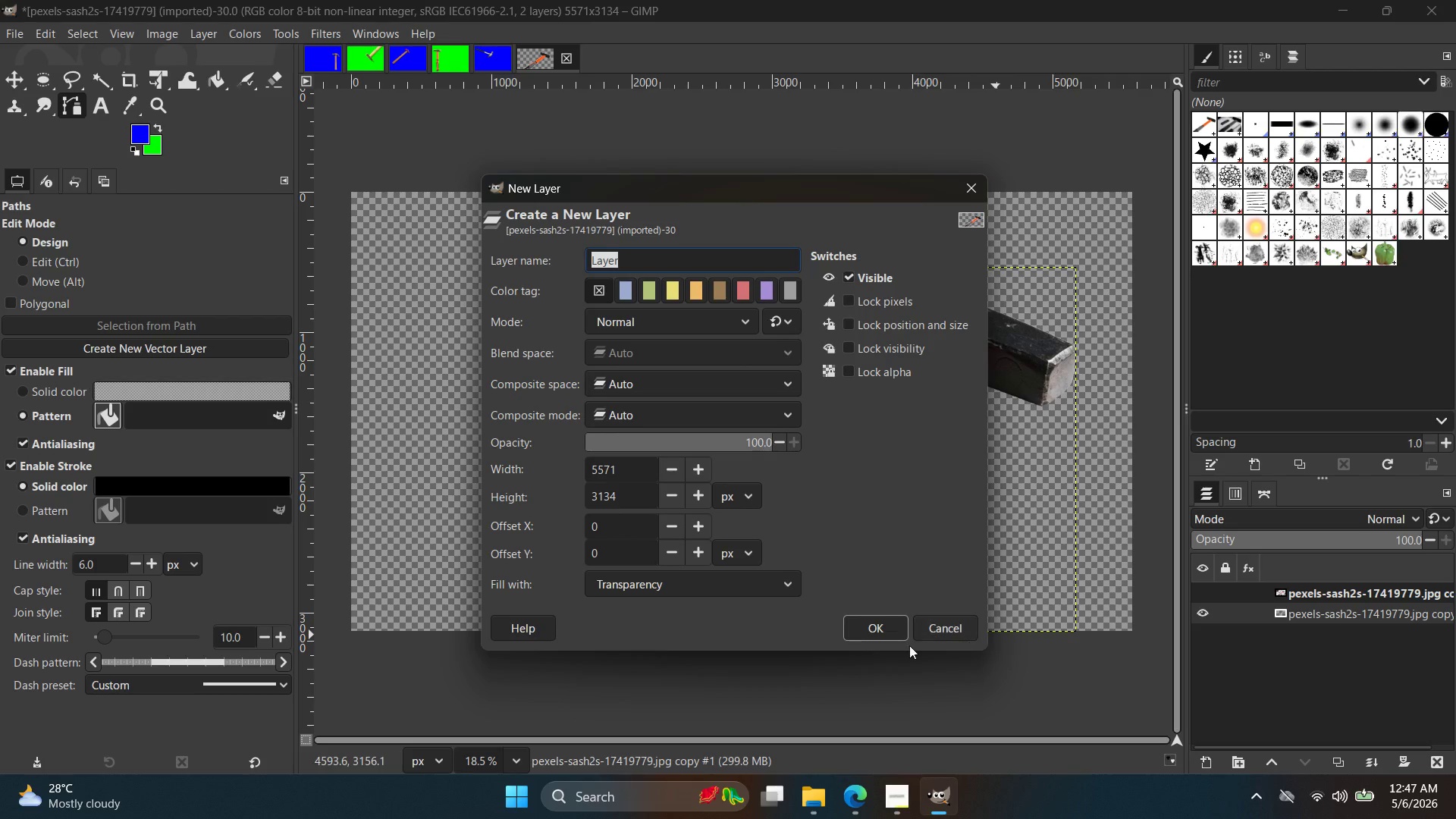 
left_click([879, 632])
 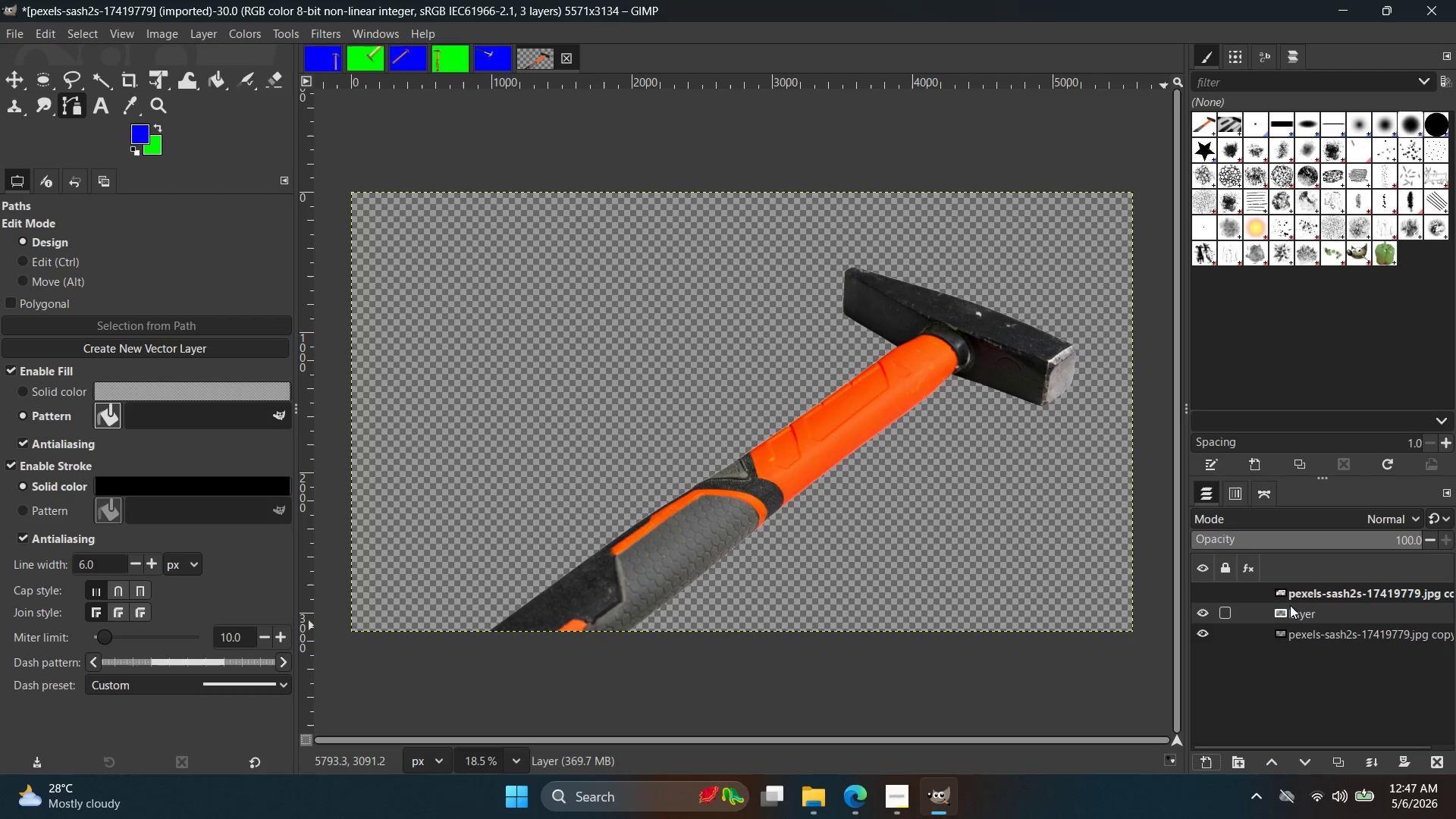 
left_click_drag(start_coordinate=[1293, 610], to_coordinate=[1292, 646])
 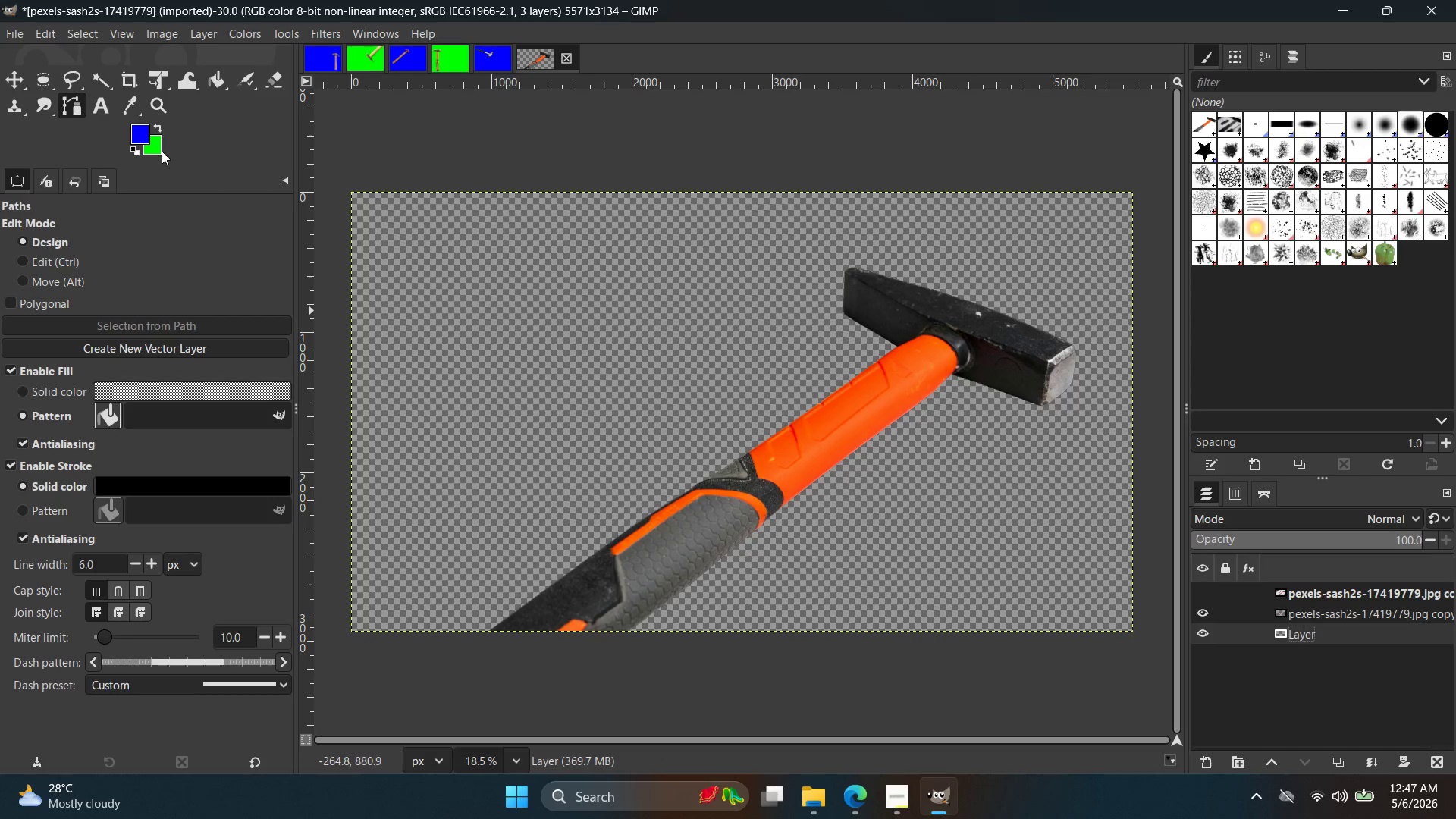 
key(X)
 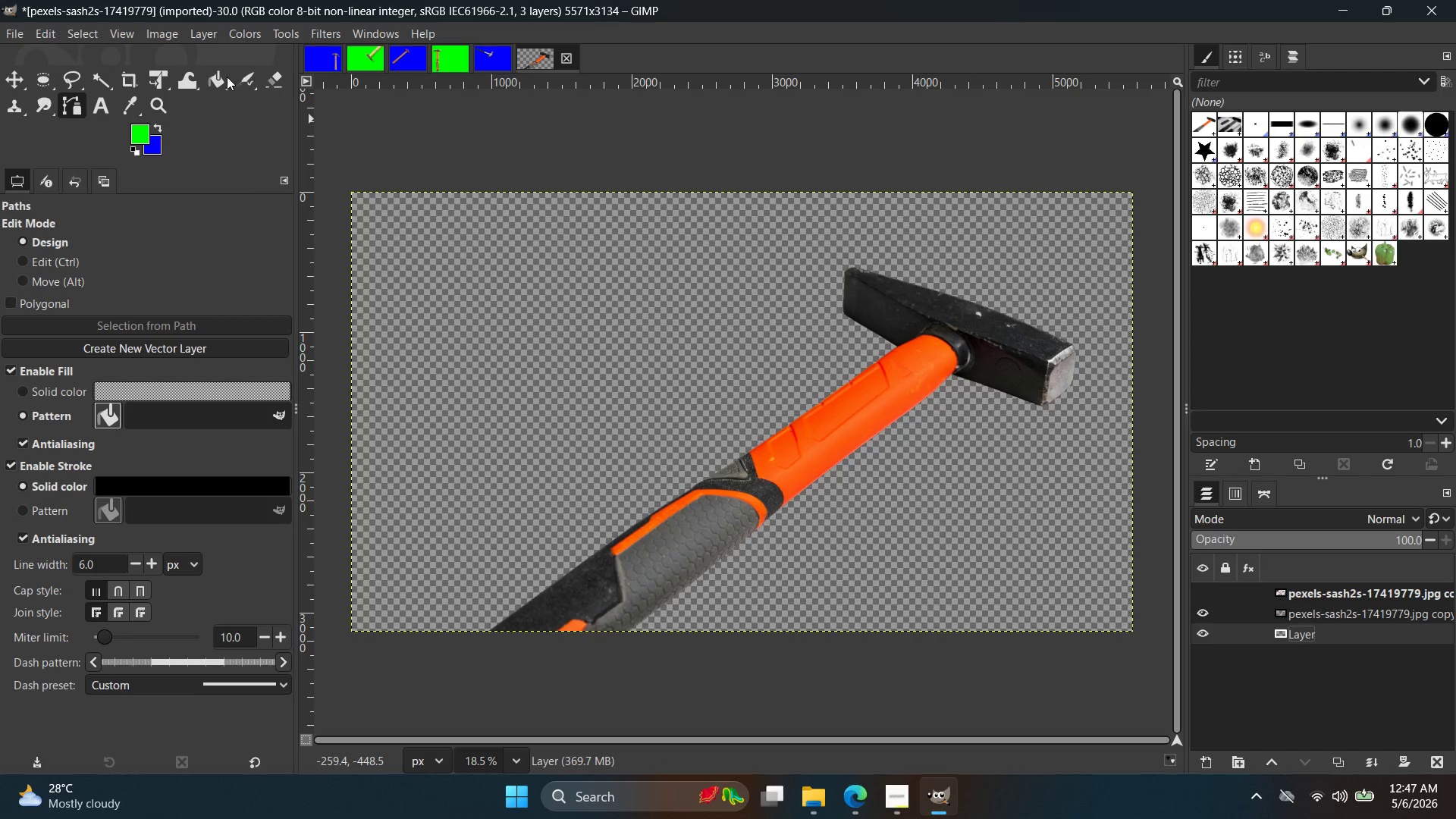 
double_click([488, 300])
 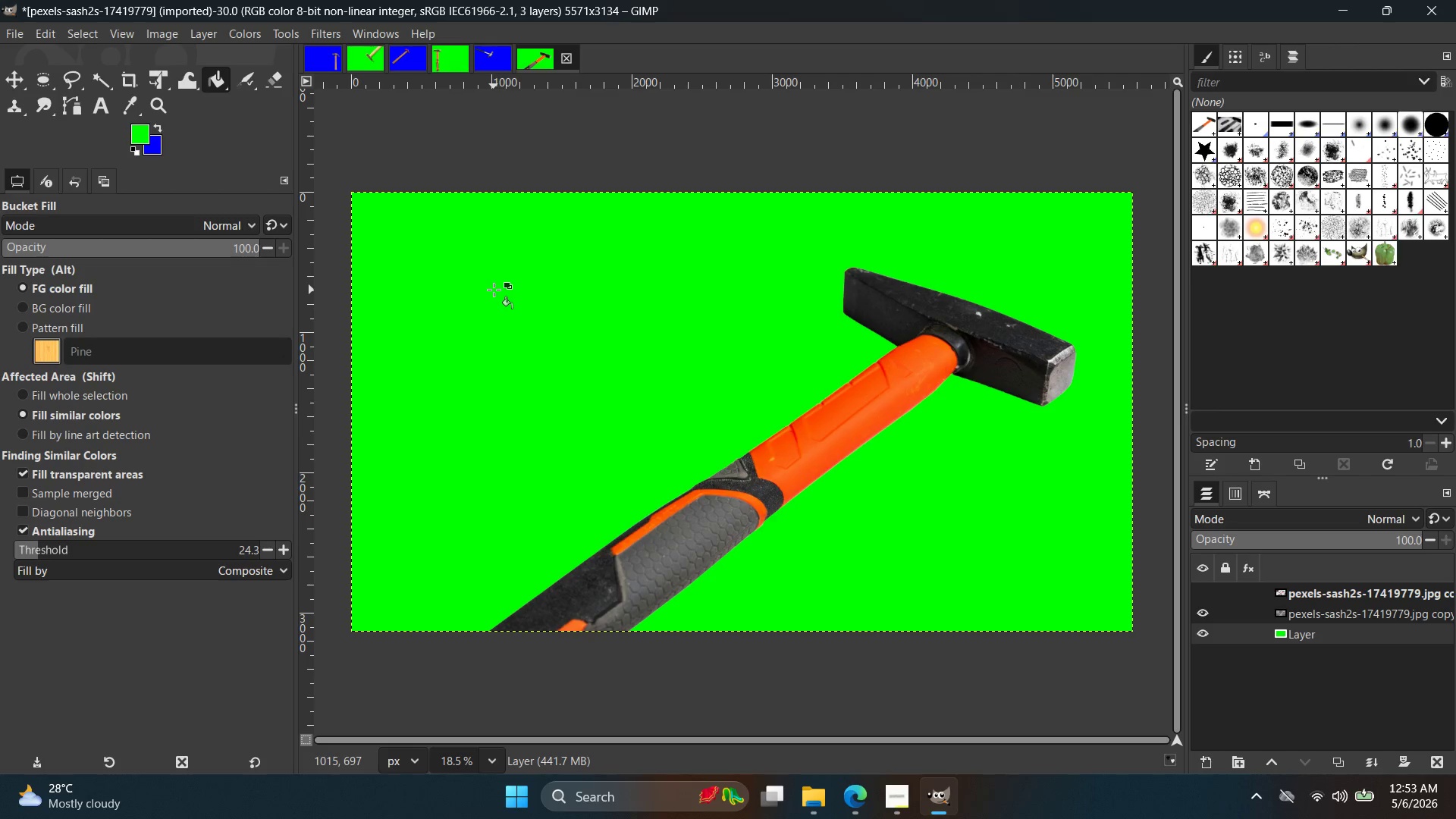 
wait(360.33)
 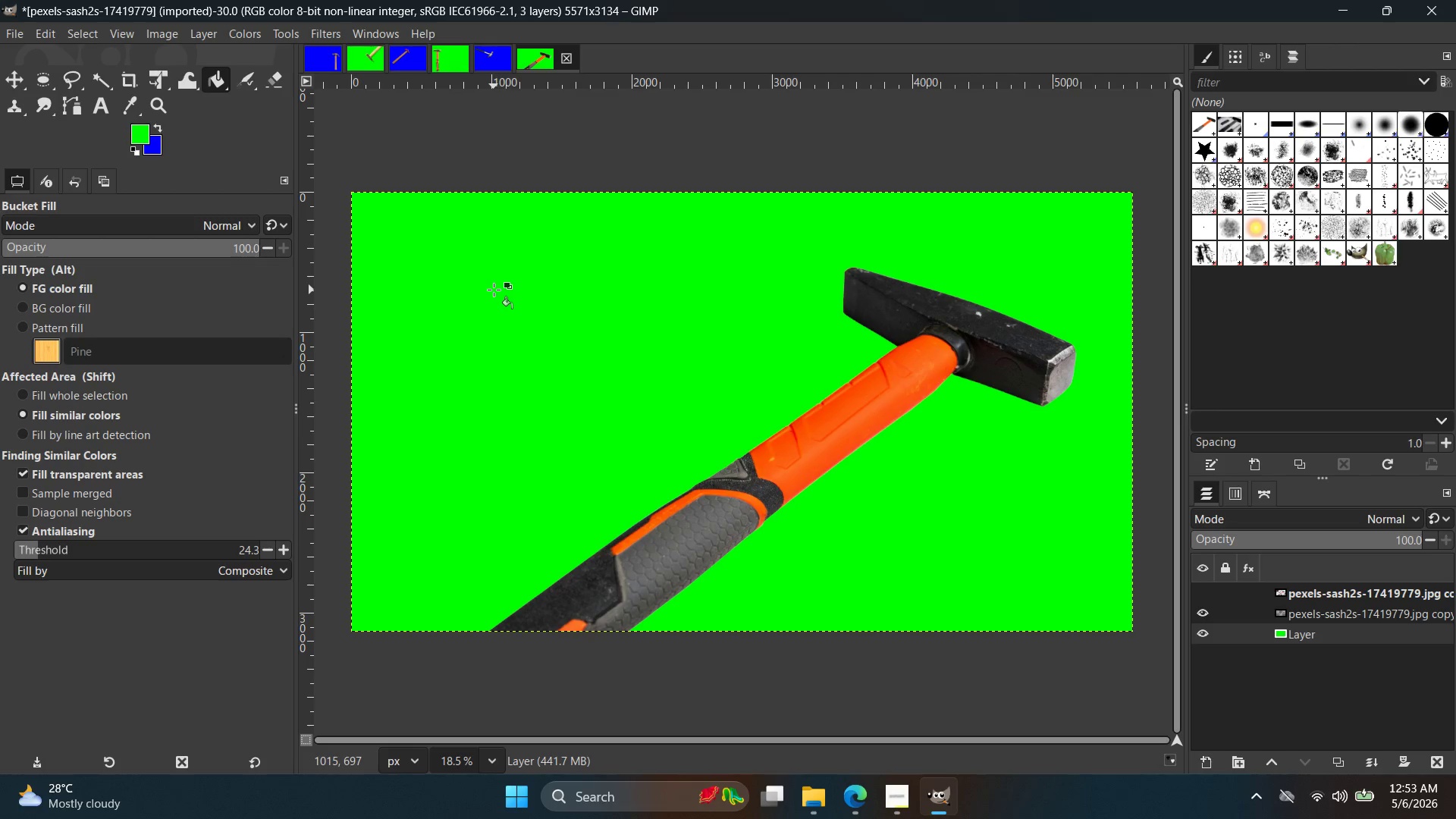 
key(Control+C)
 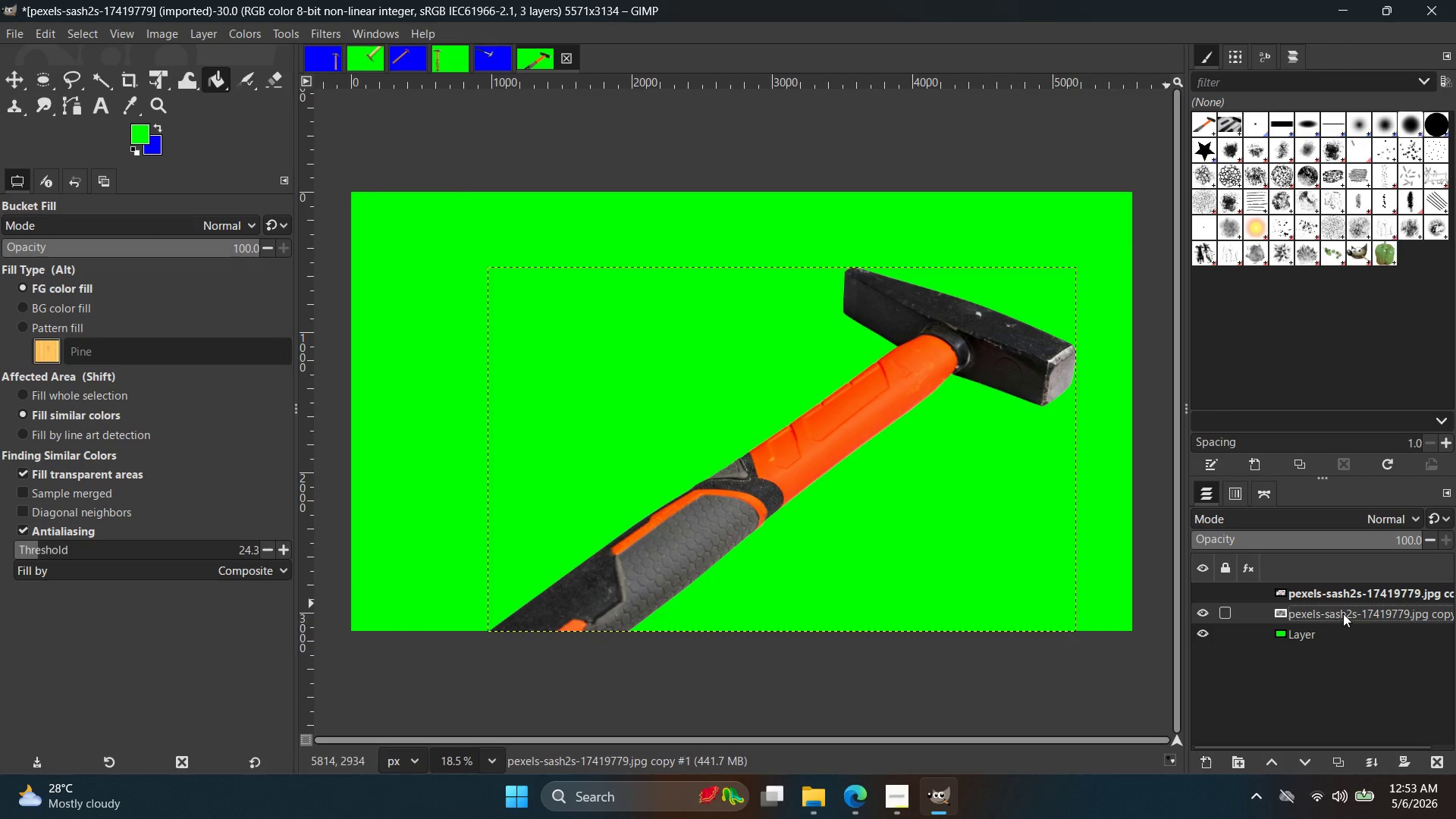 
key(Control+V)
 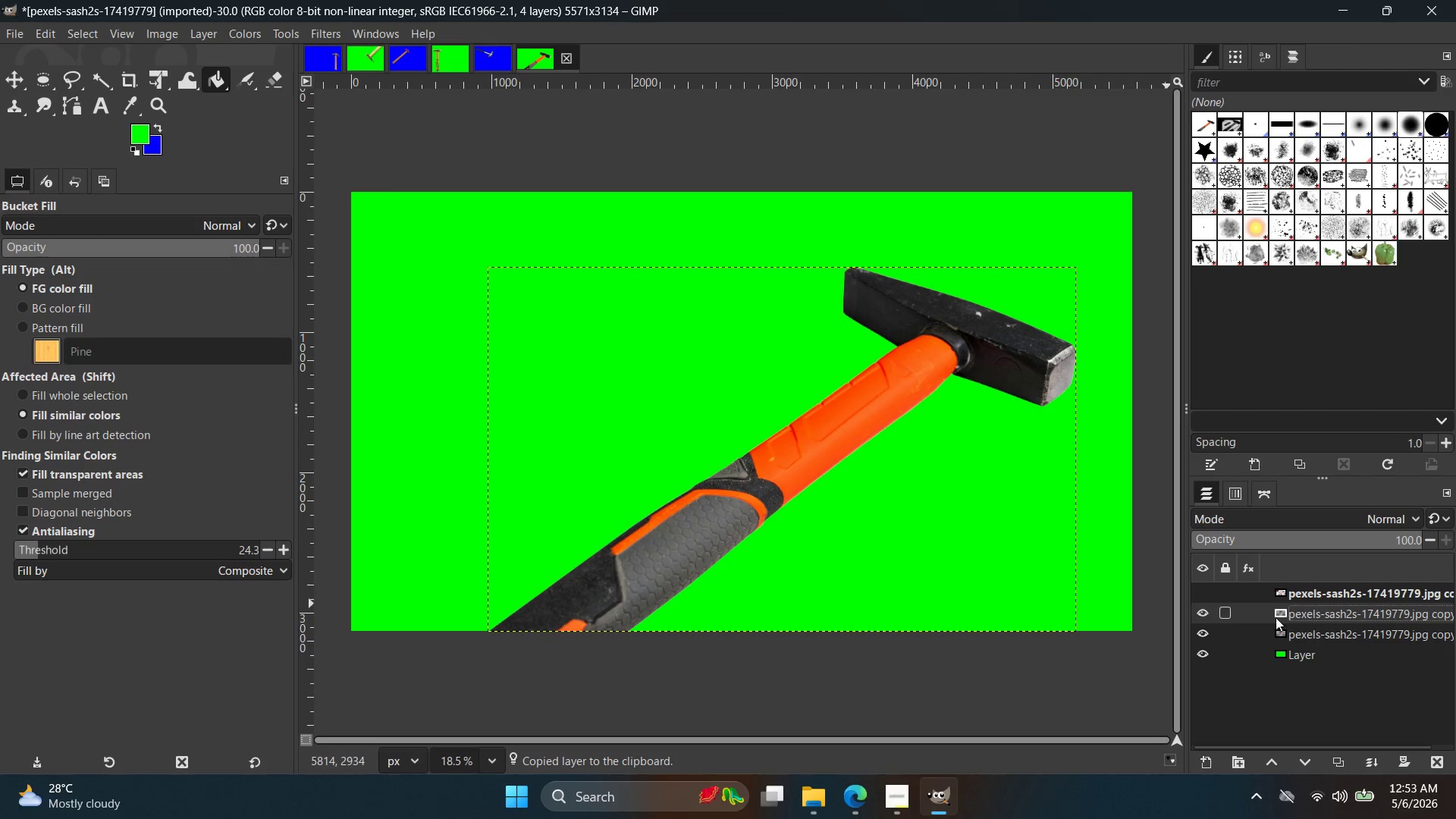 
left_click([5, 78])
 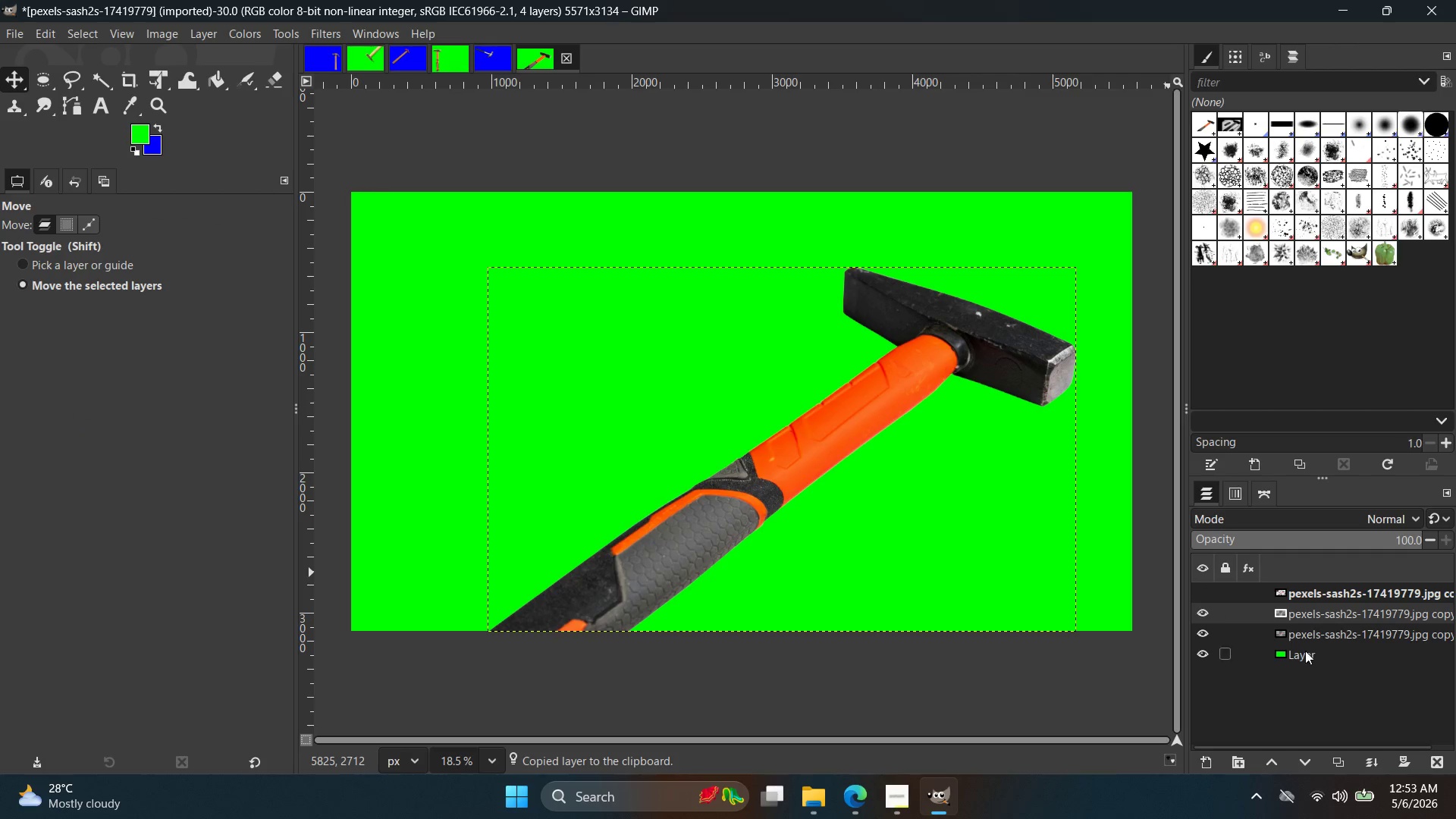 
left_click([1309, 635])
 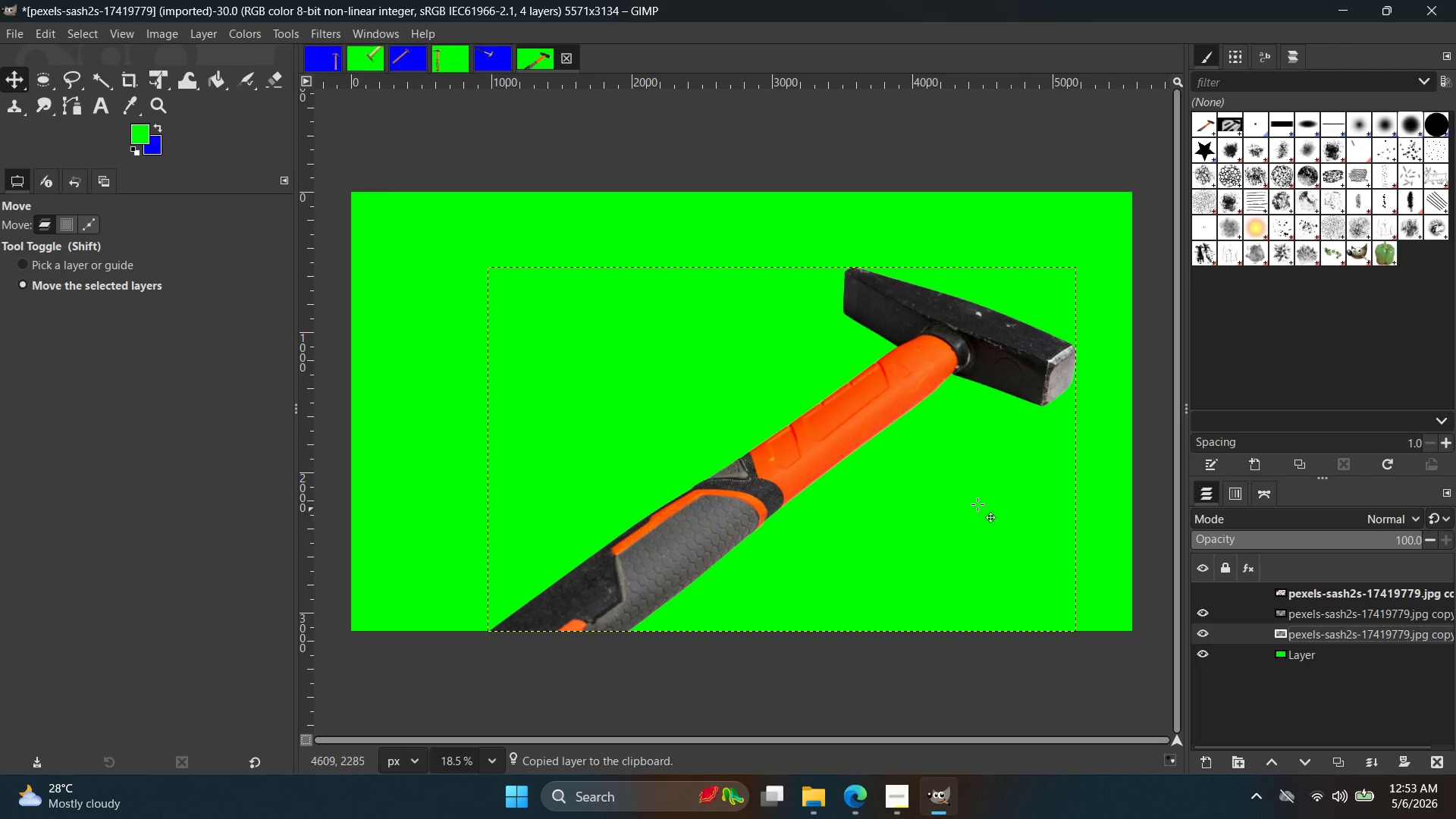 
left_click_drag(start_coordinate=[971, 502], to_coordinate=[982, 503])
 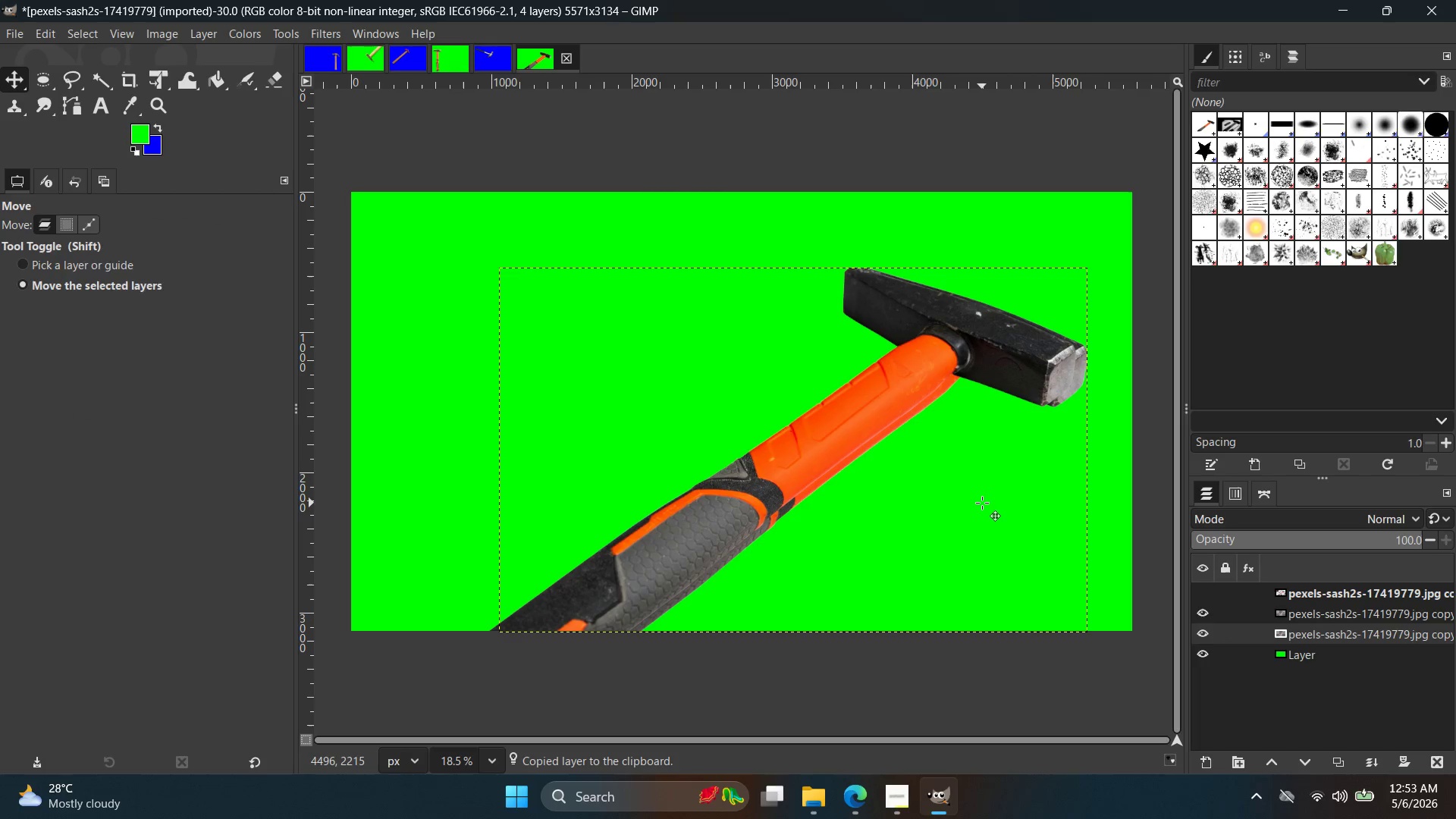 
key(Control+Z)
 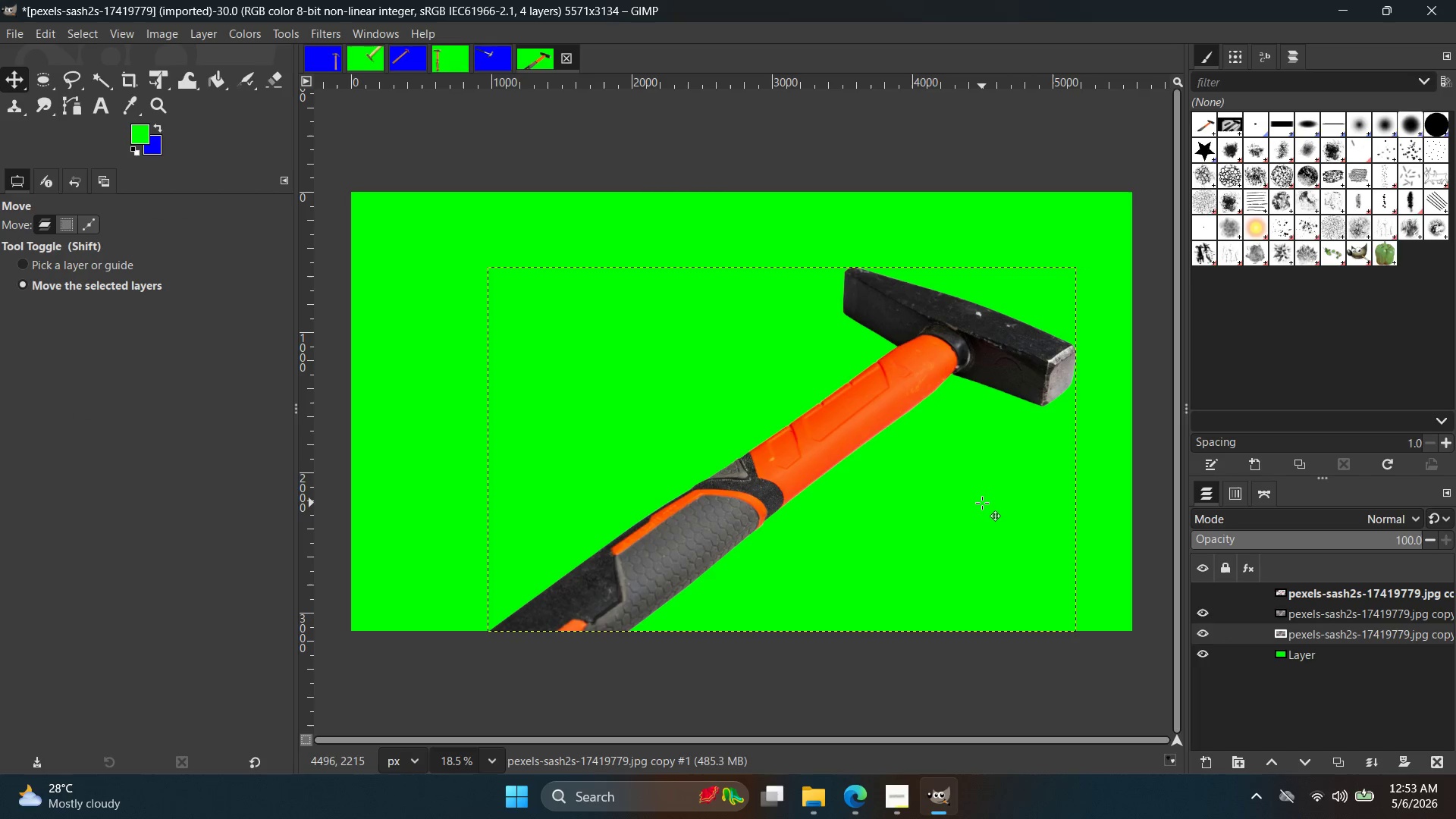 
key(ArrowDown)
 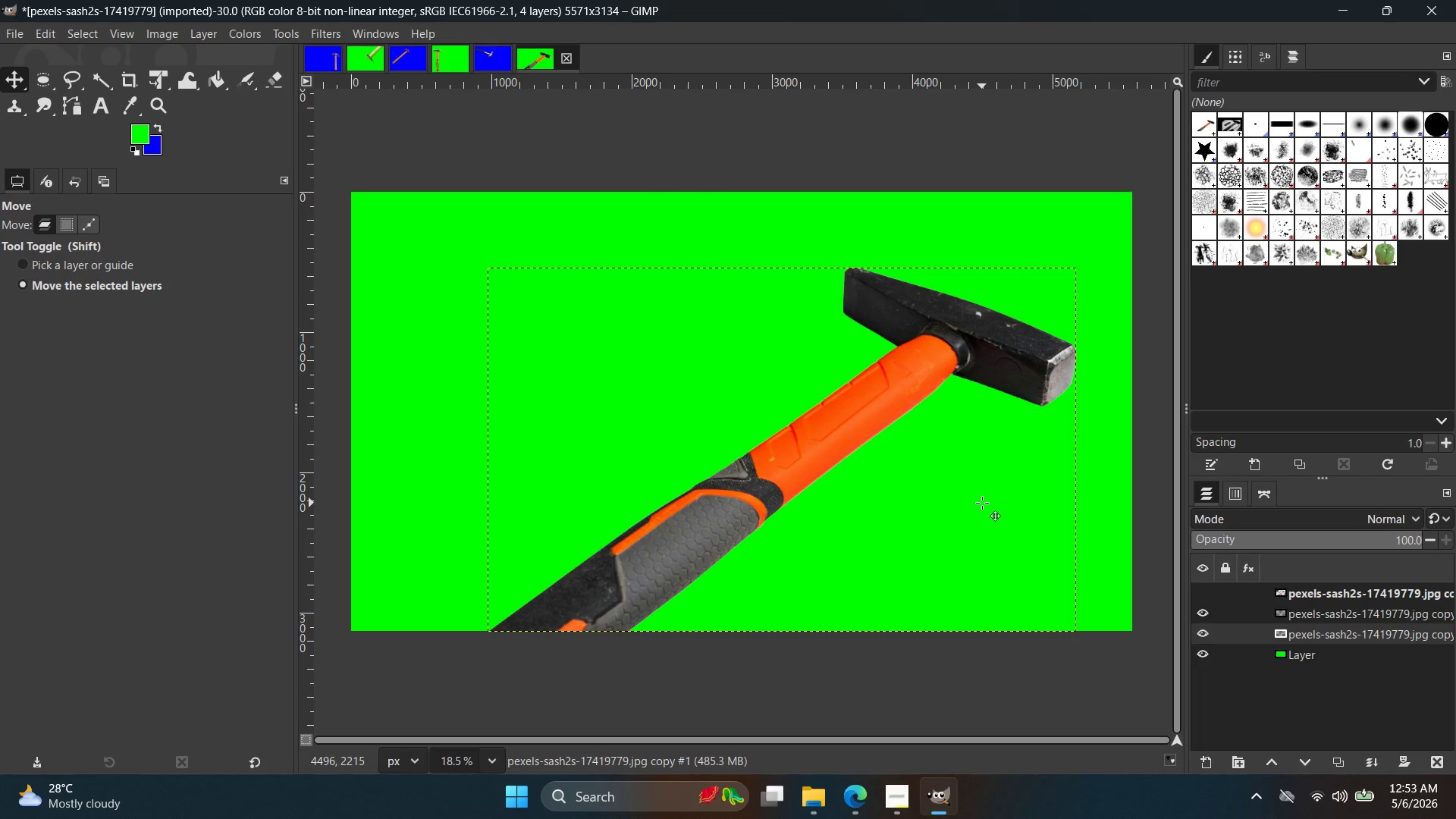 
hold_key(key=ArrowDown, duration=1.12)
 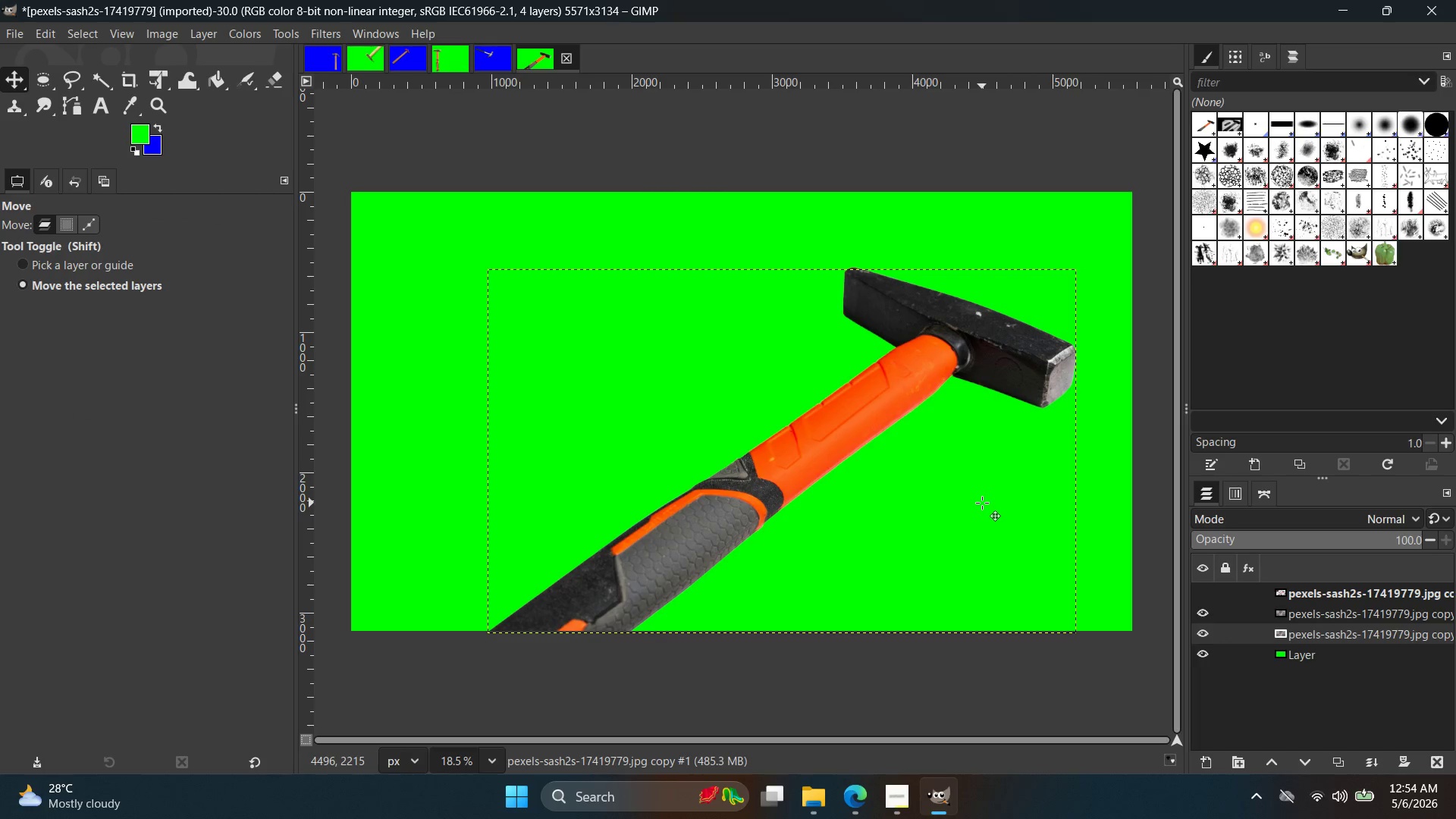 
hold_key(key=ArrowDown, duration=1.5)
 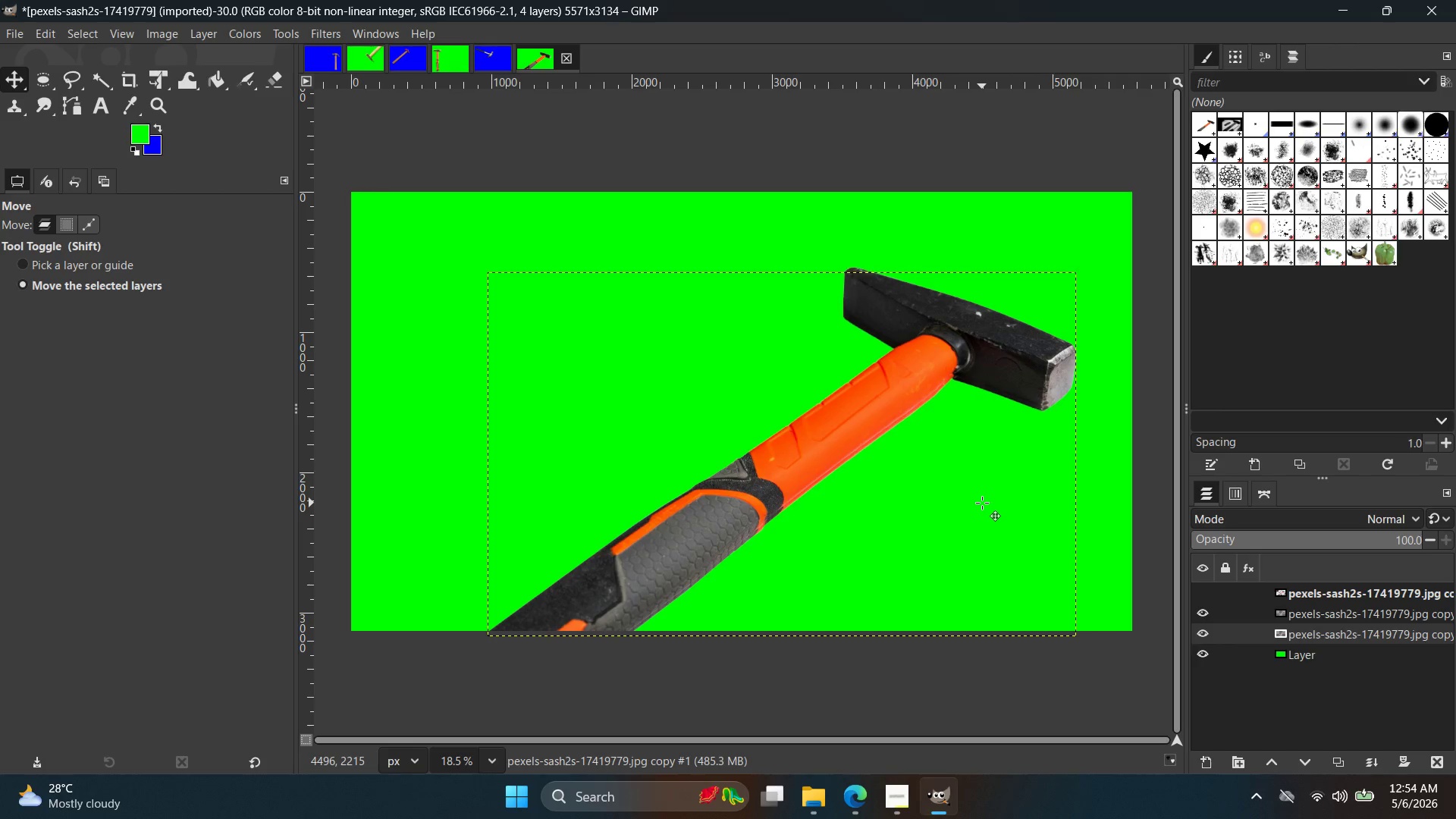 
hold_key(key=ArrowDown, duration=1.52)
 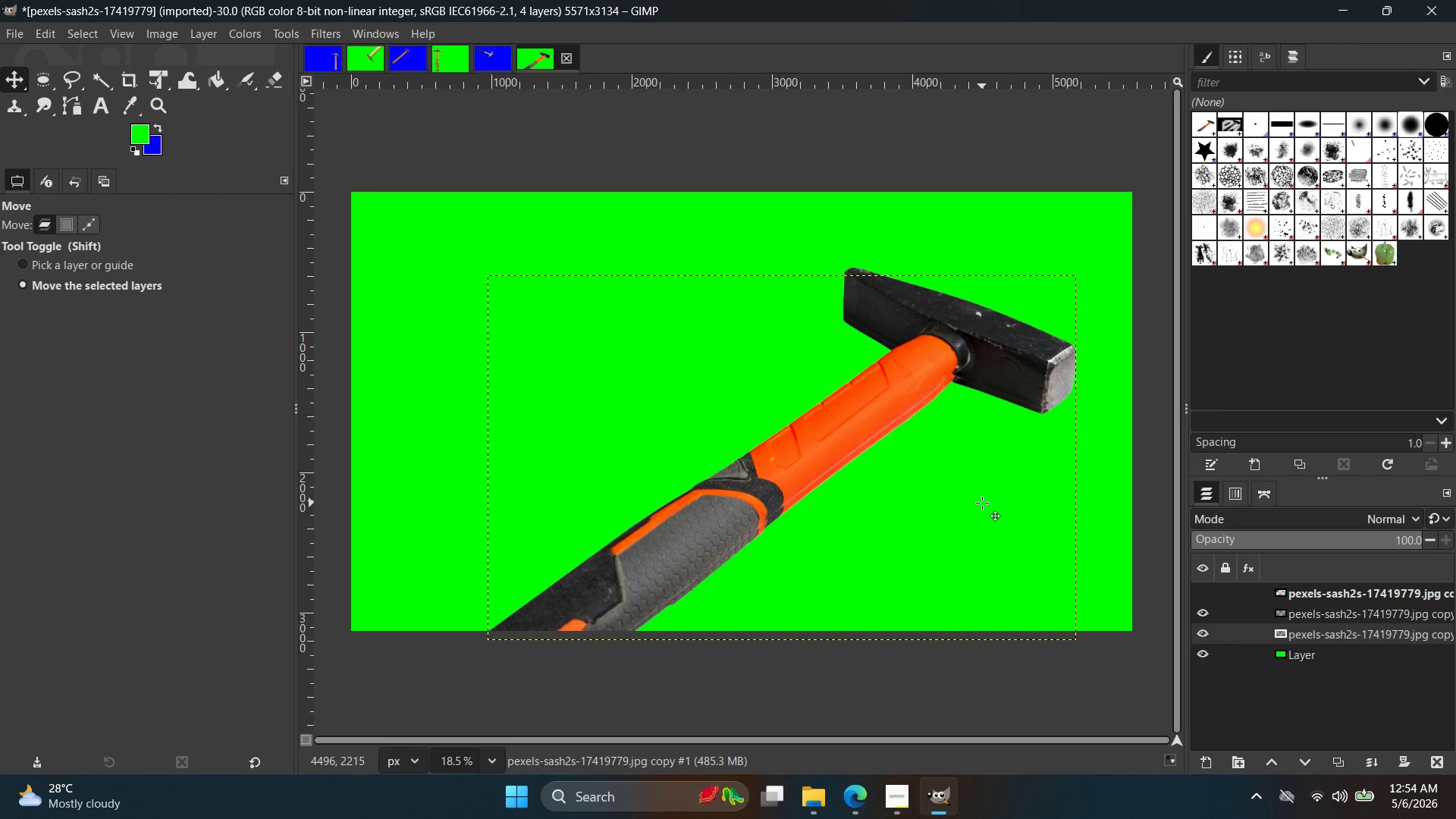 
hold_key(key=ArrowDown, duration=1.52)
 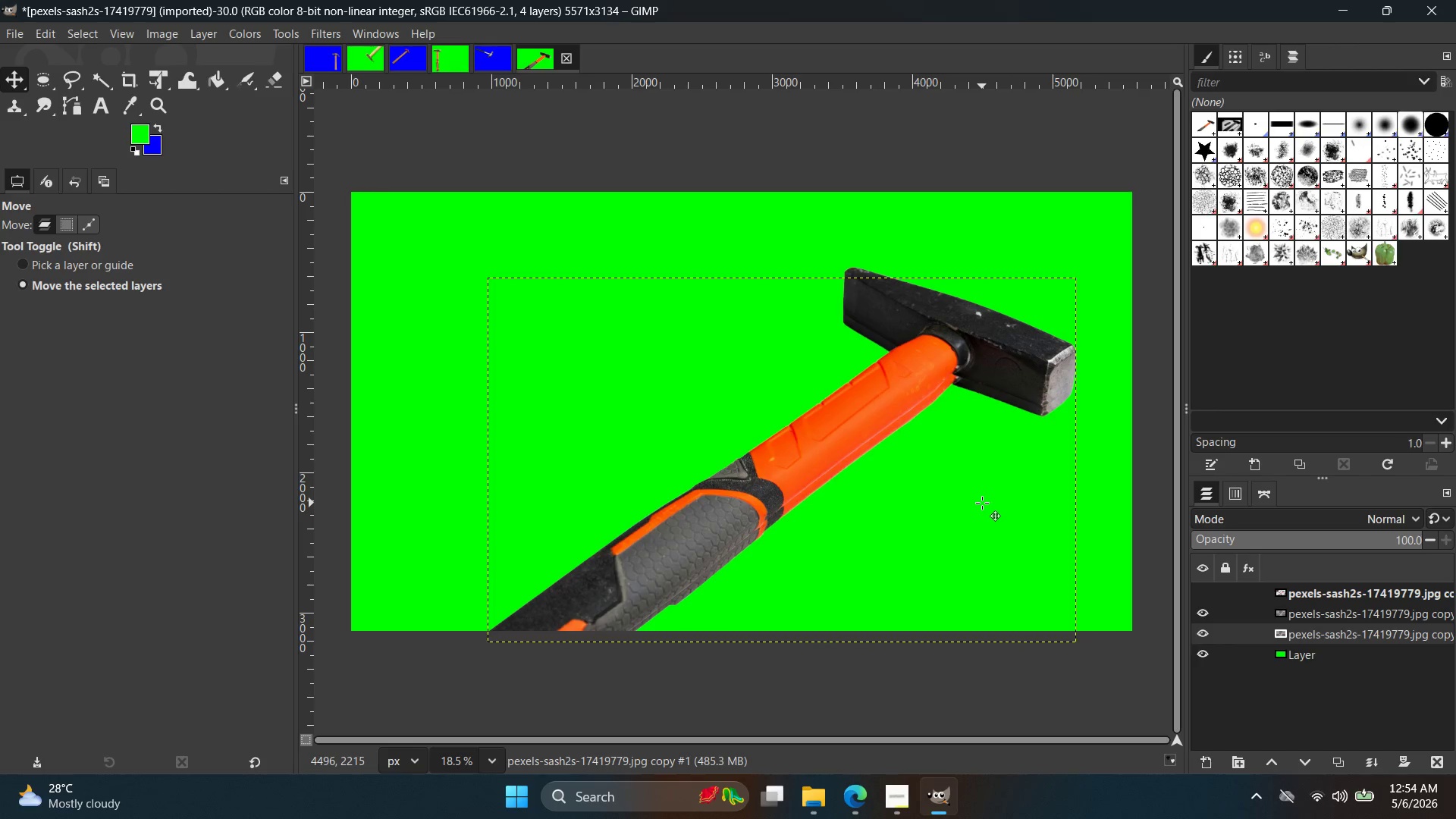 
key(ArrowDown)
 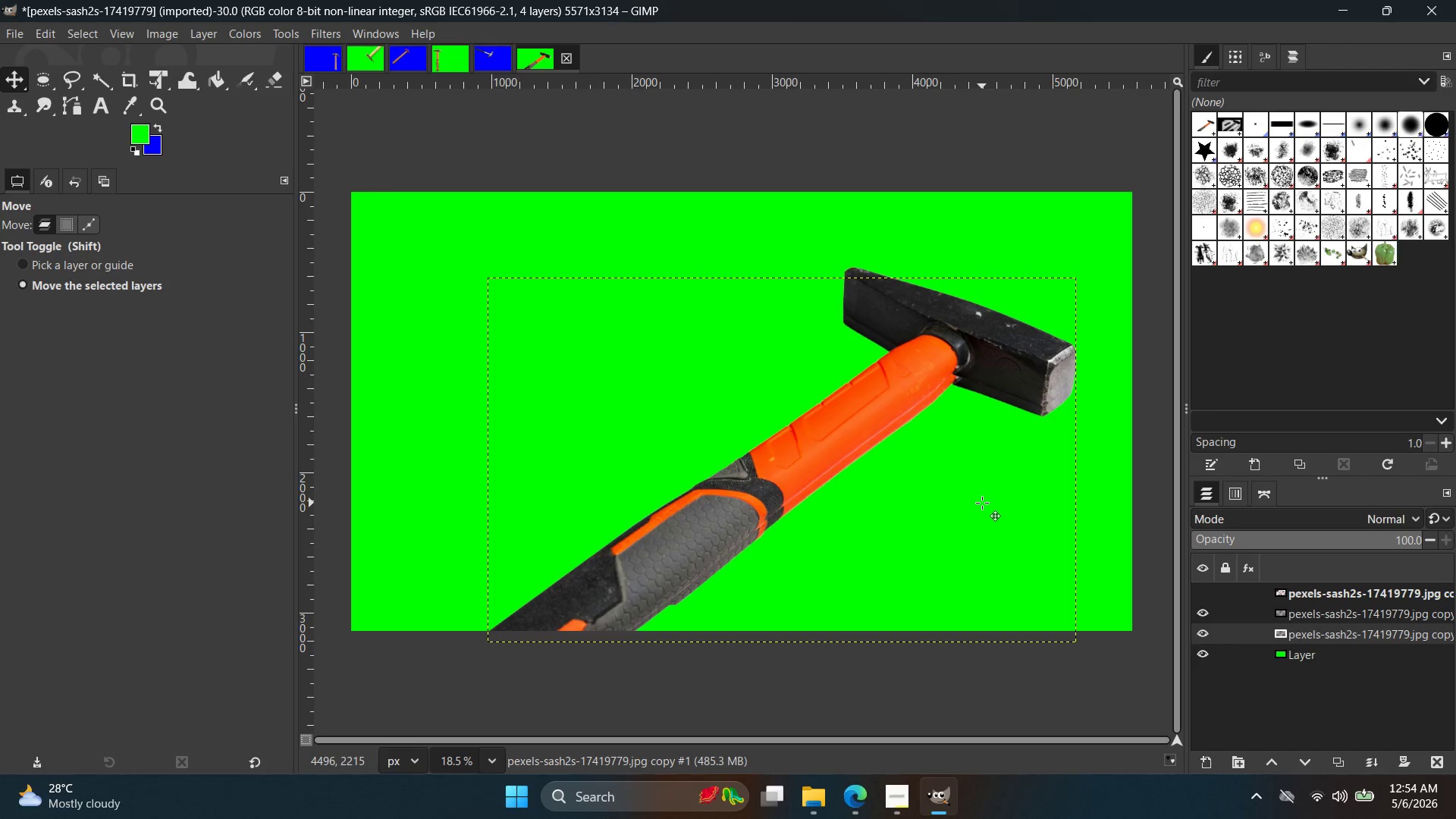 
key(ArrowDown)
 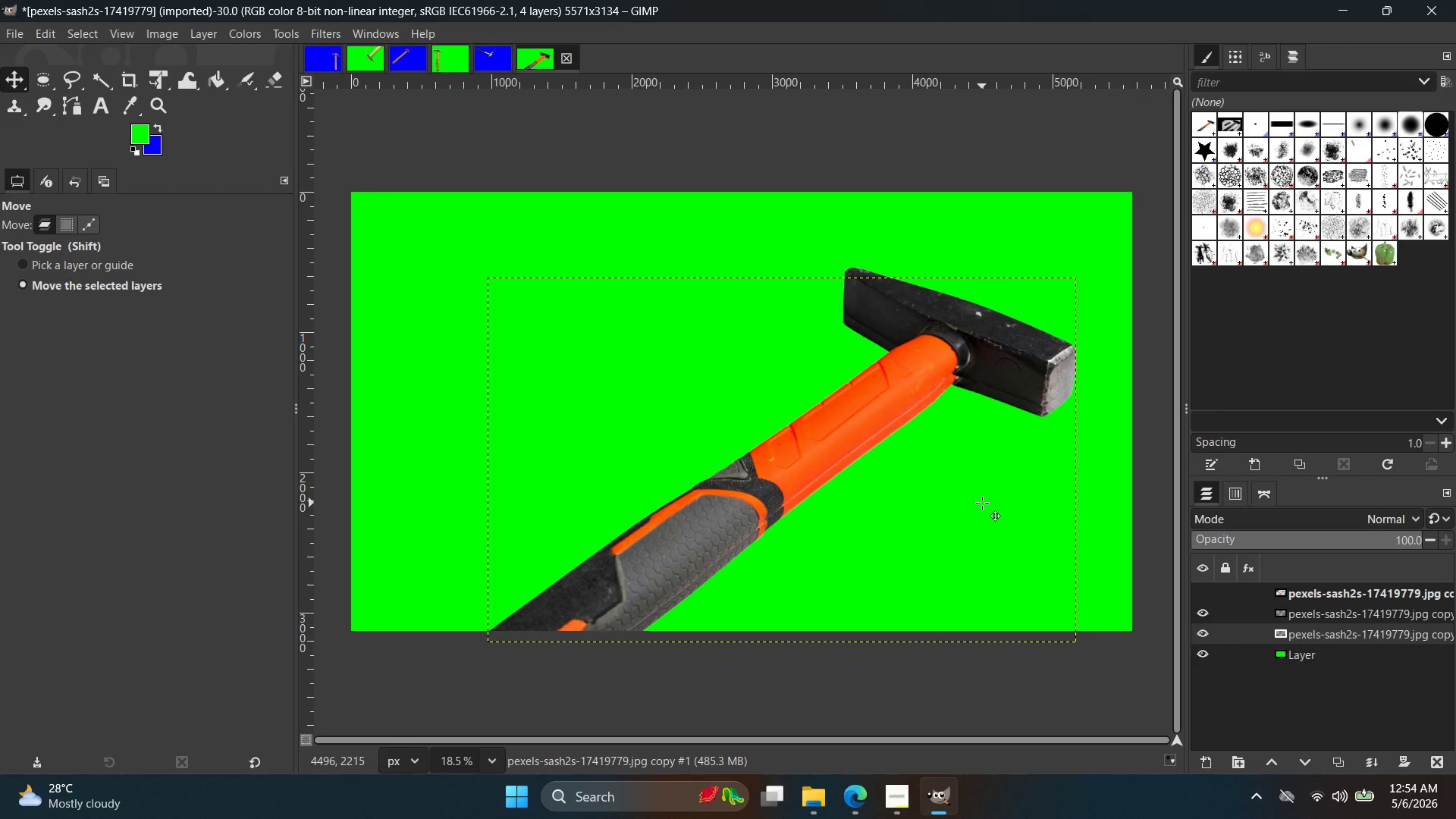 
hold_key(key=ArrowLeft, duration=1.5)
 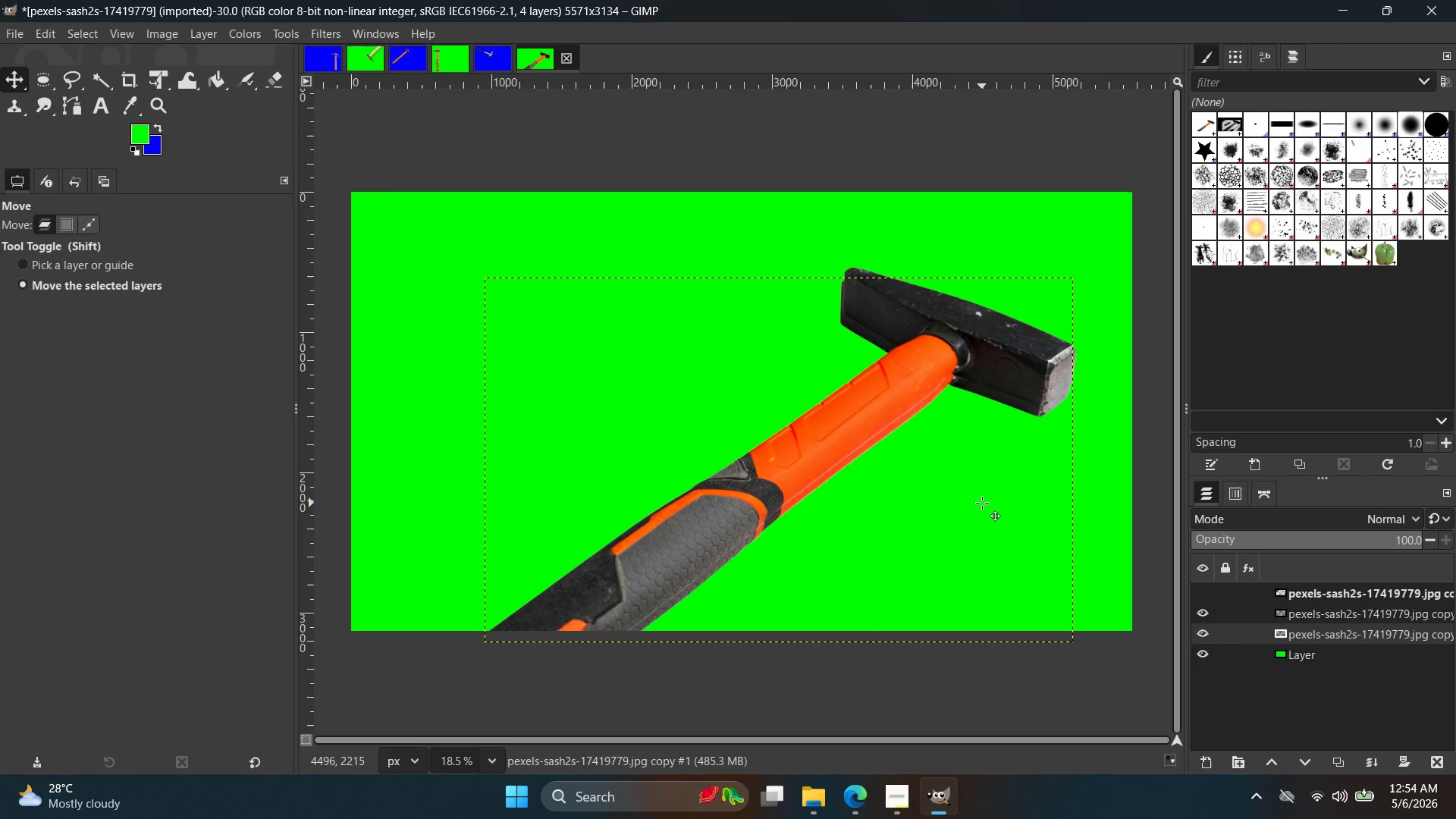 
hold_key(key=ArrowLeft, duration=1.5)
 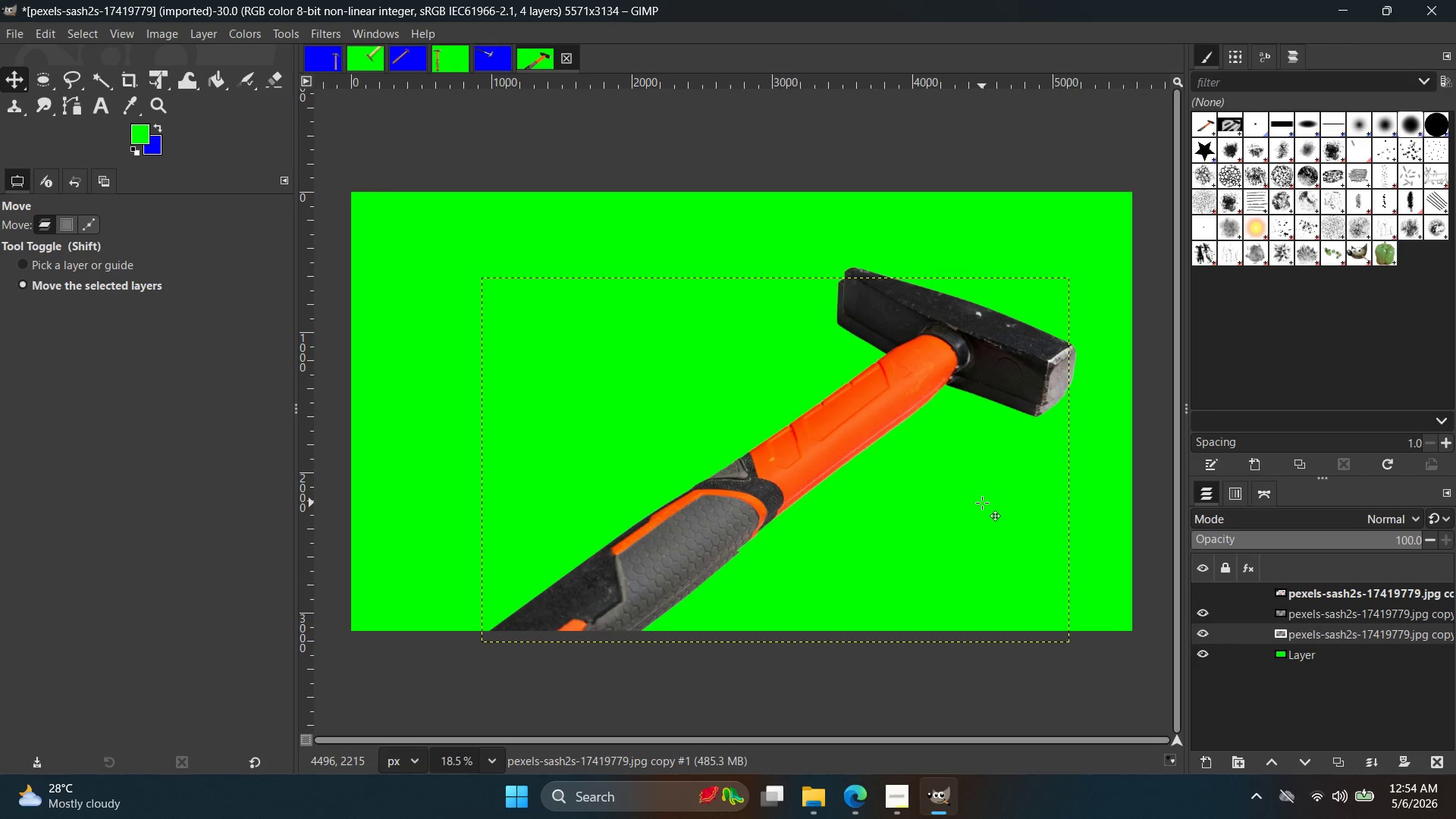 
hold_key(key=ArrowLeft, duration=0.67)
 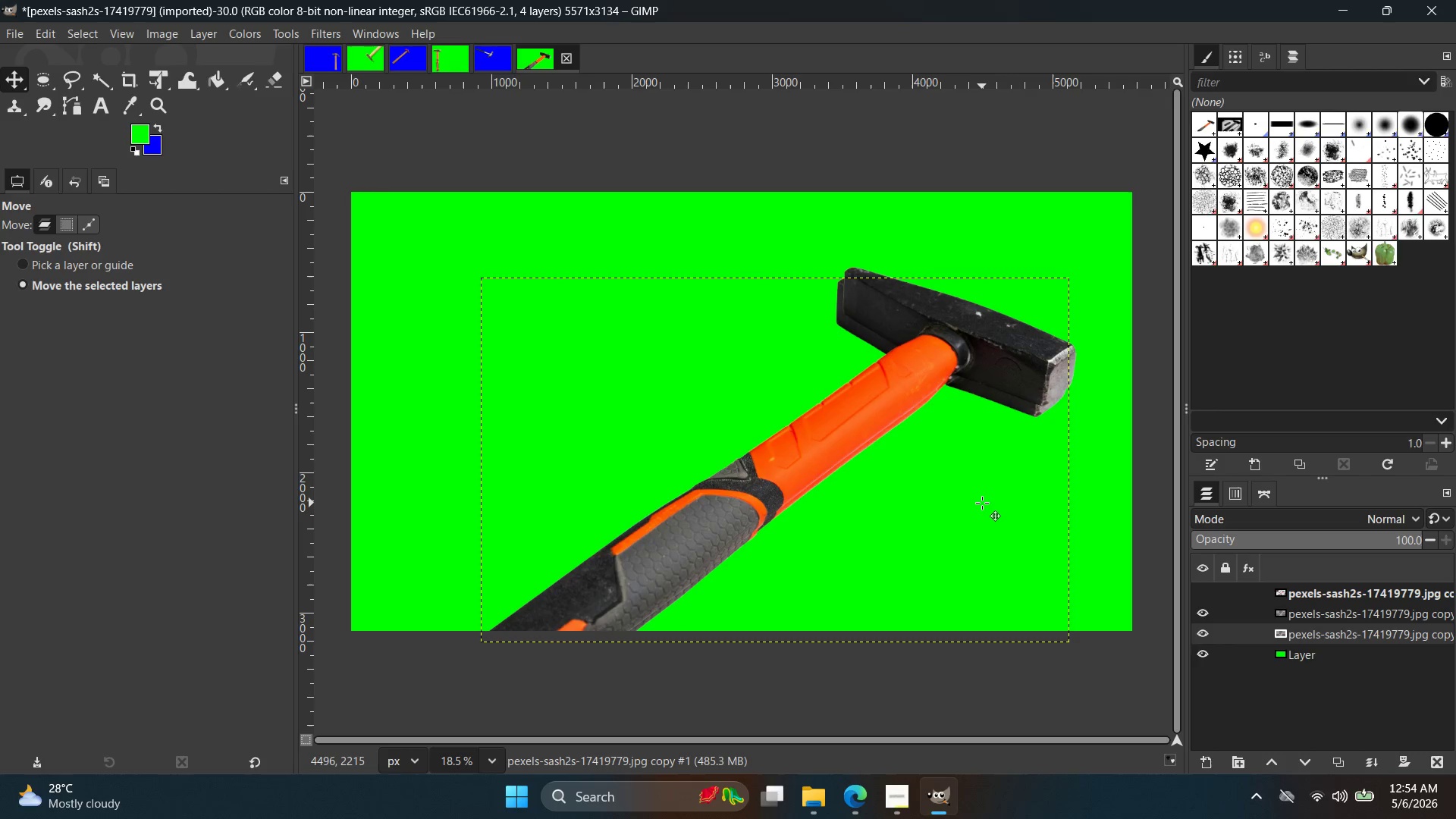 
key(ArrowRight)
 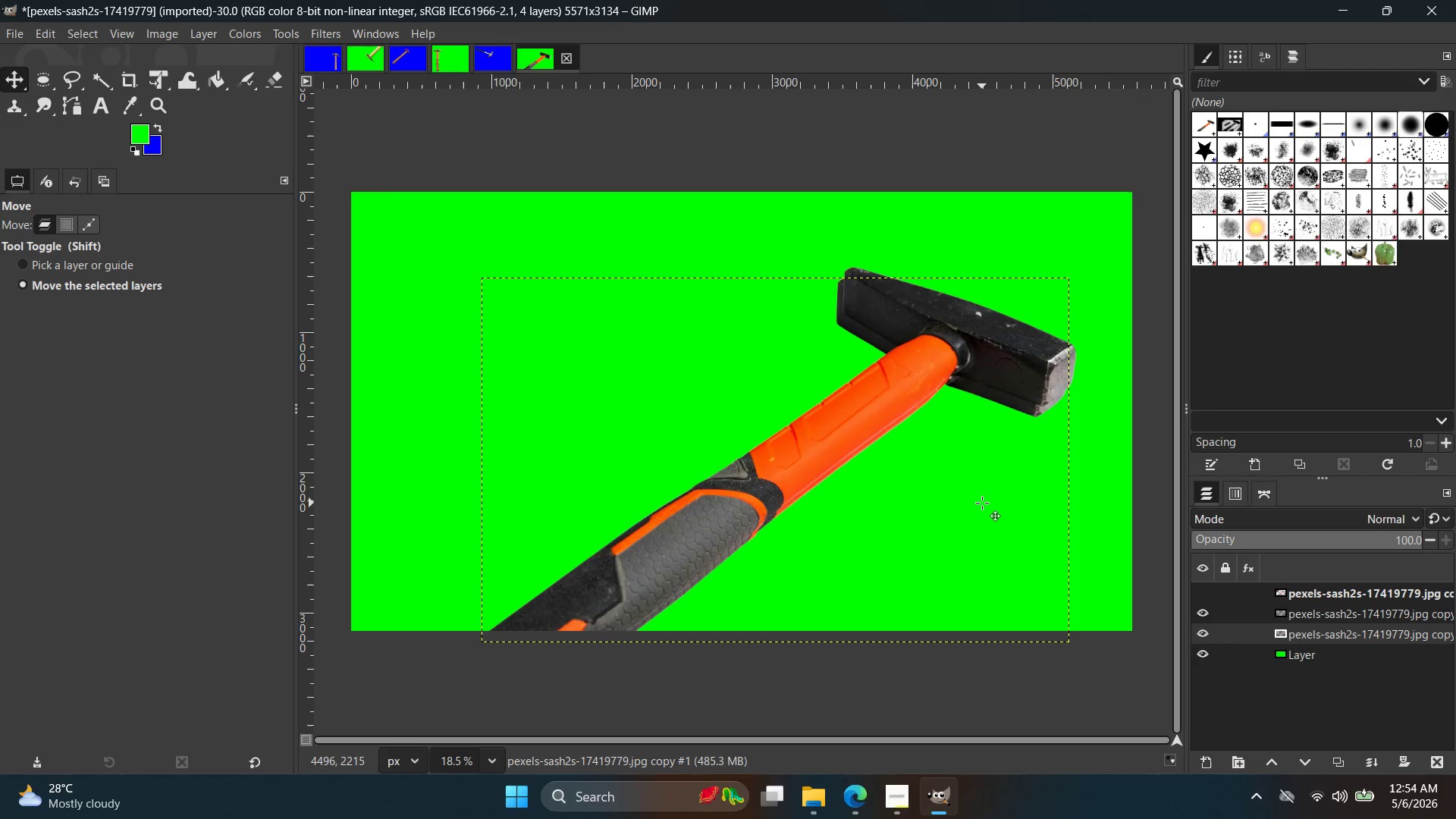 
key(ArrowRight)
 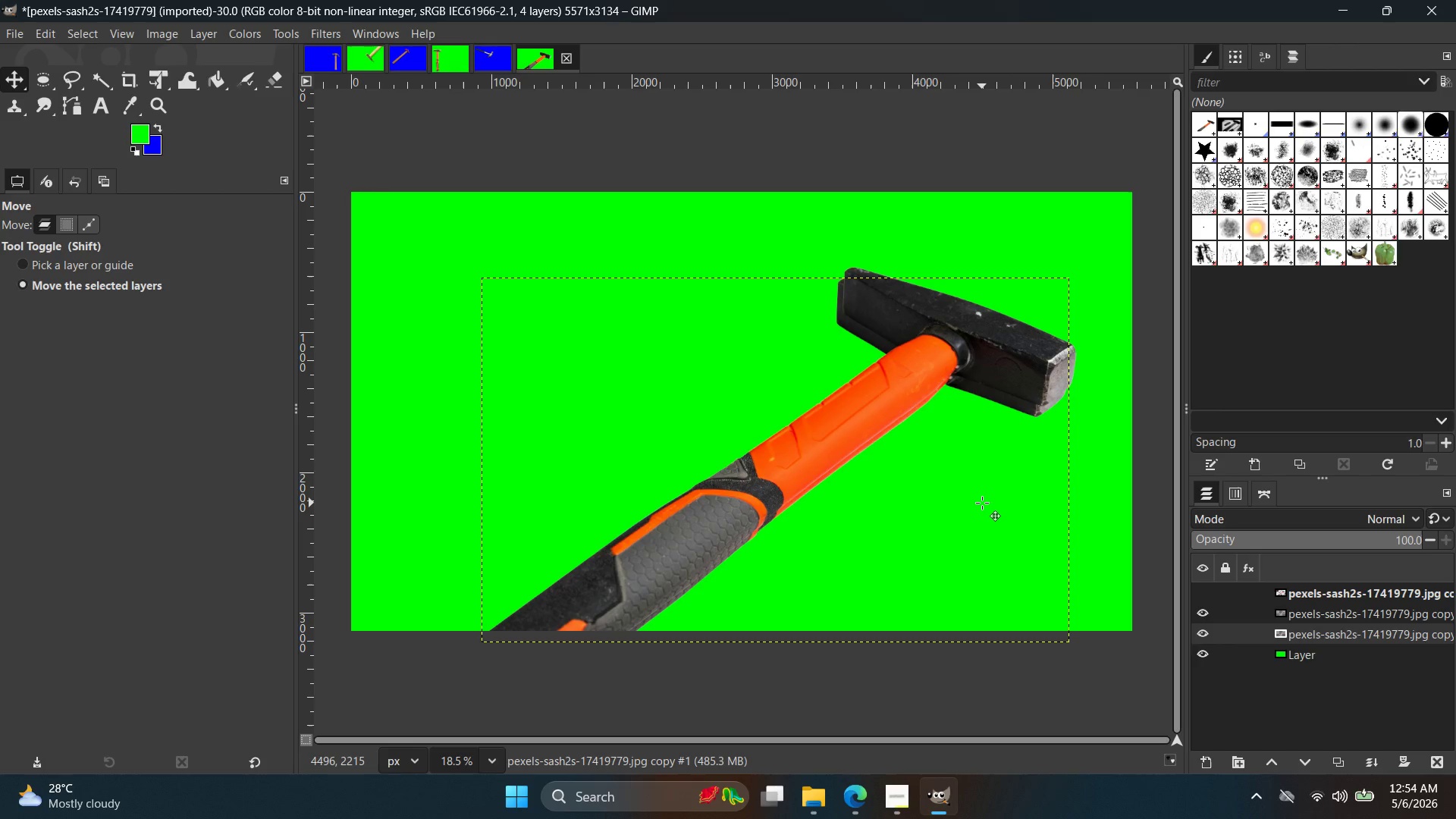 
key(ArrowRight)
 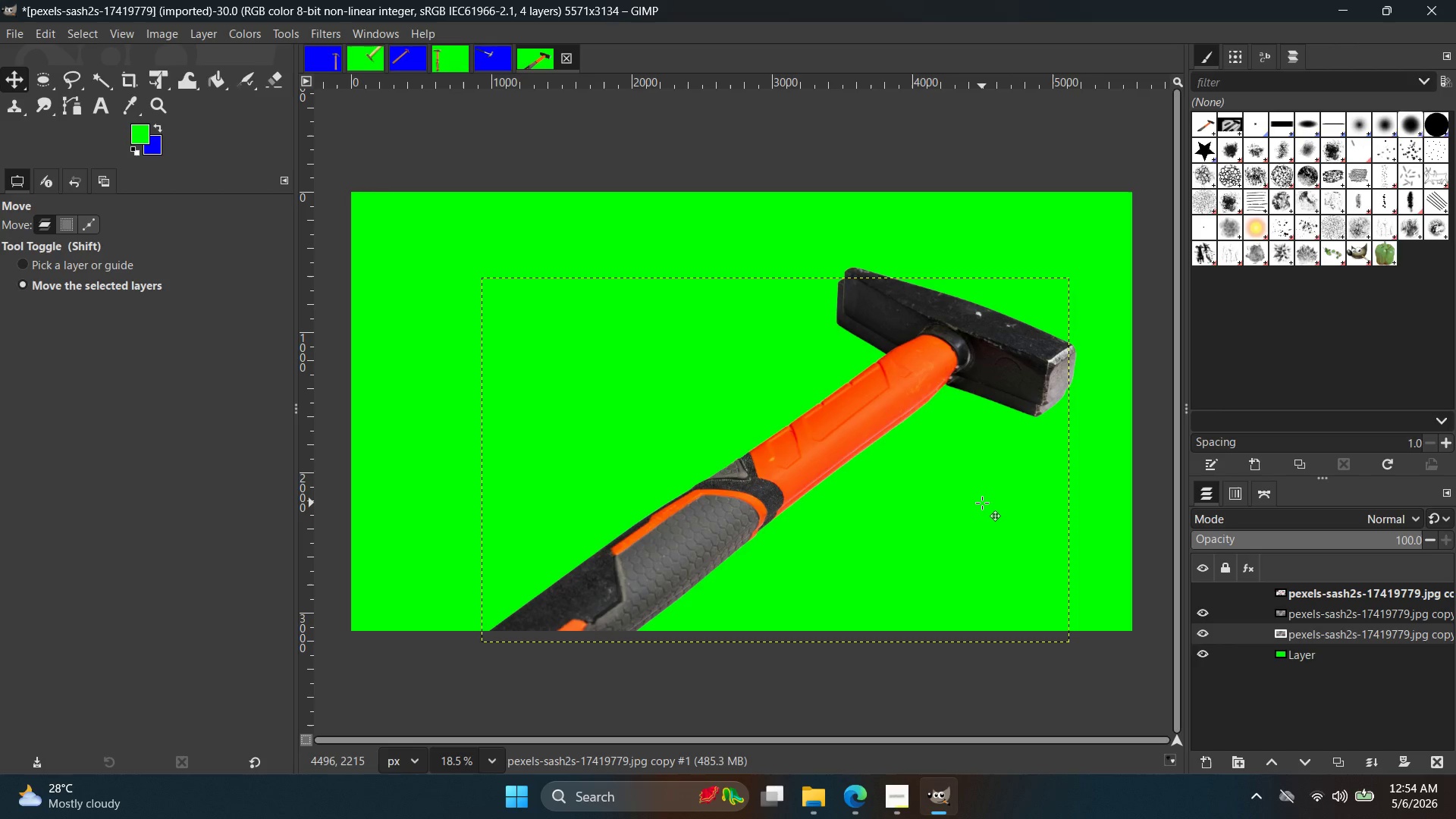 
key(ArrowRight)
 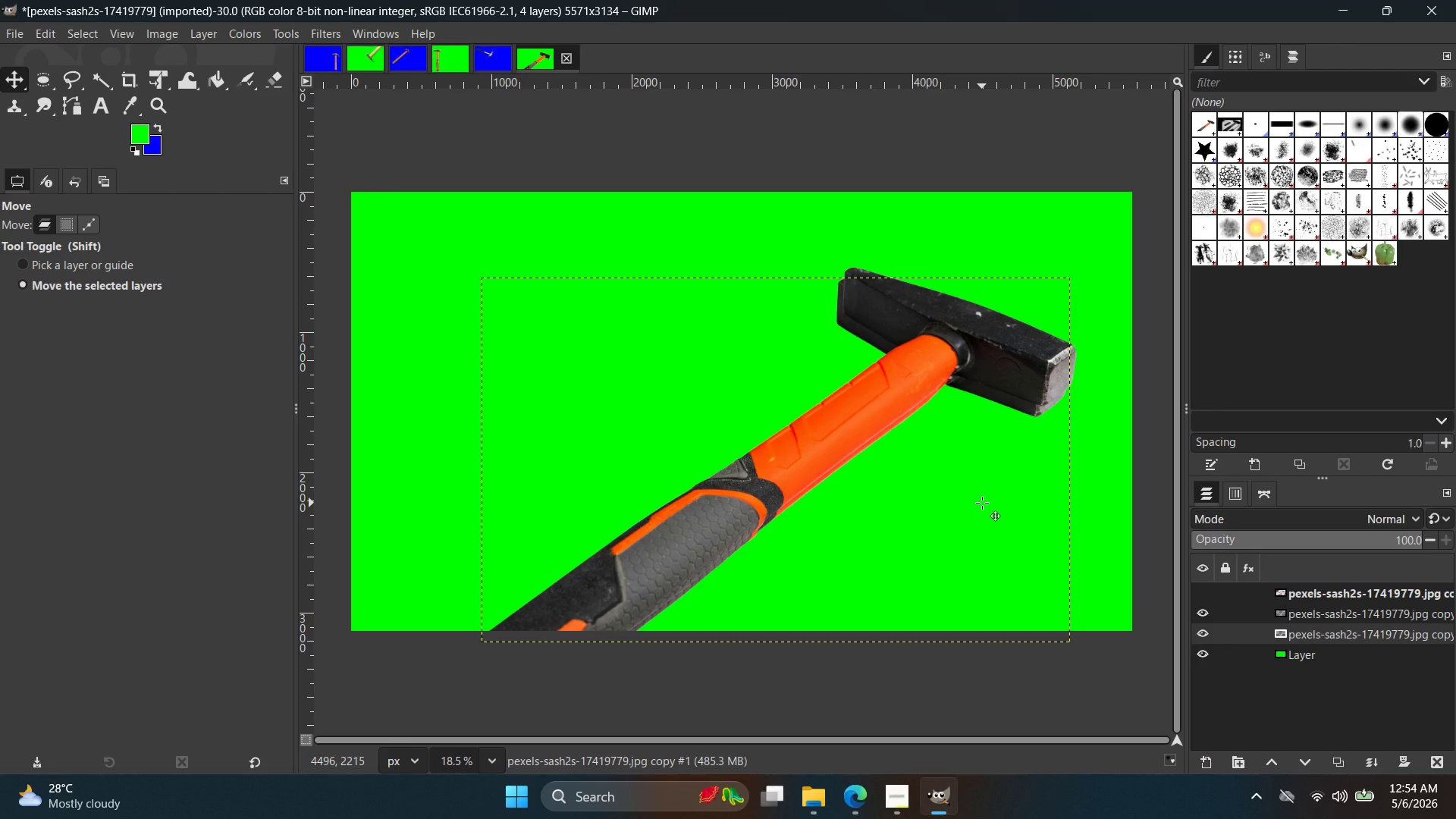 
key(ArrowRight)
 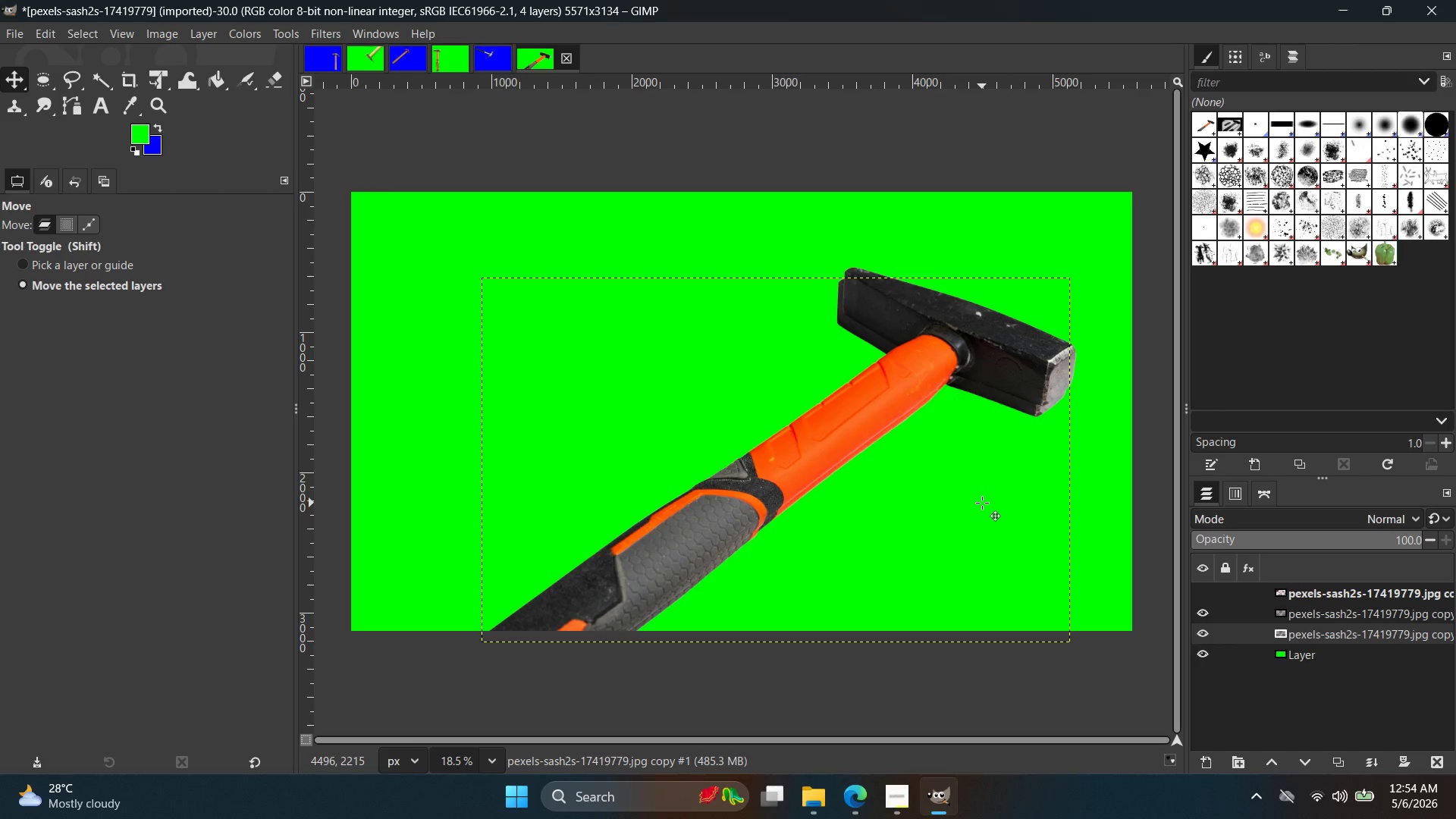 
key(ArrowRight)
 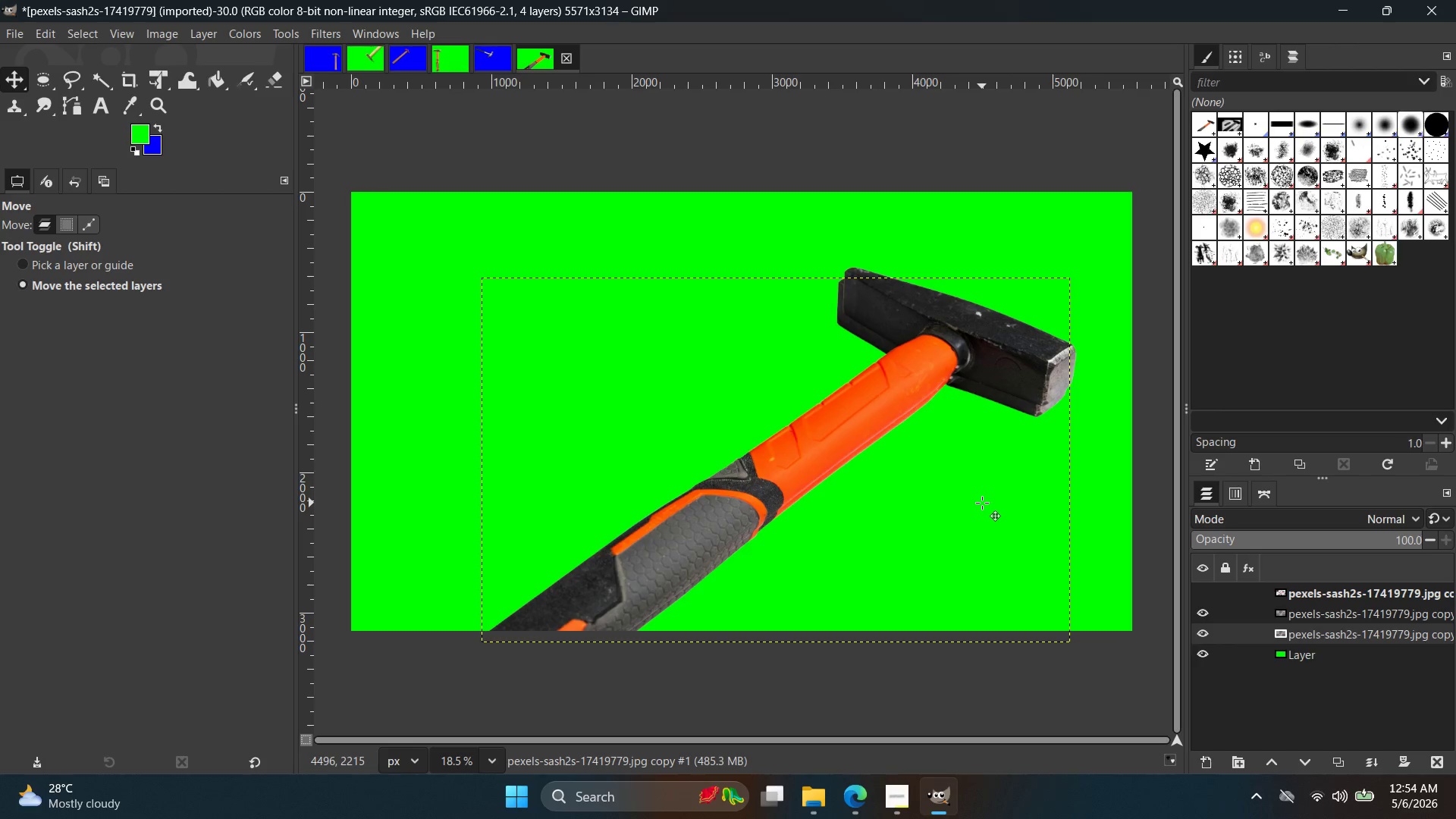 
key(ArrowRight)
 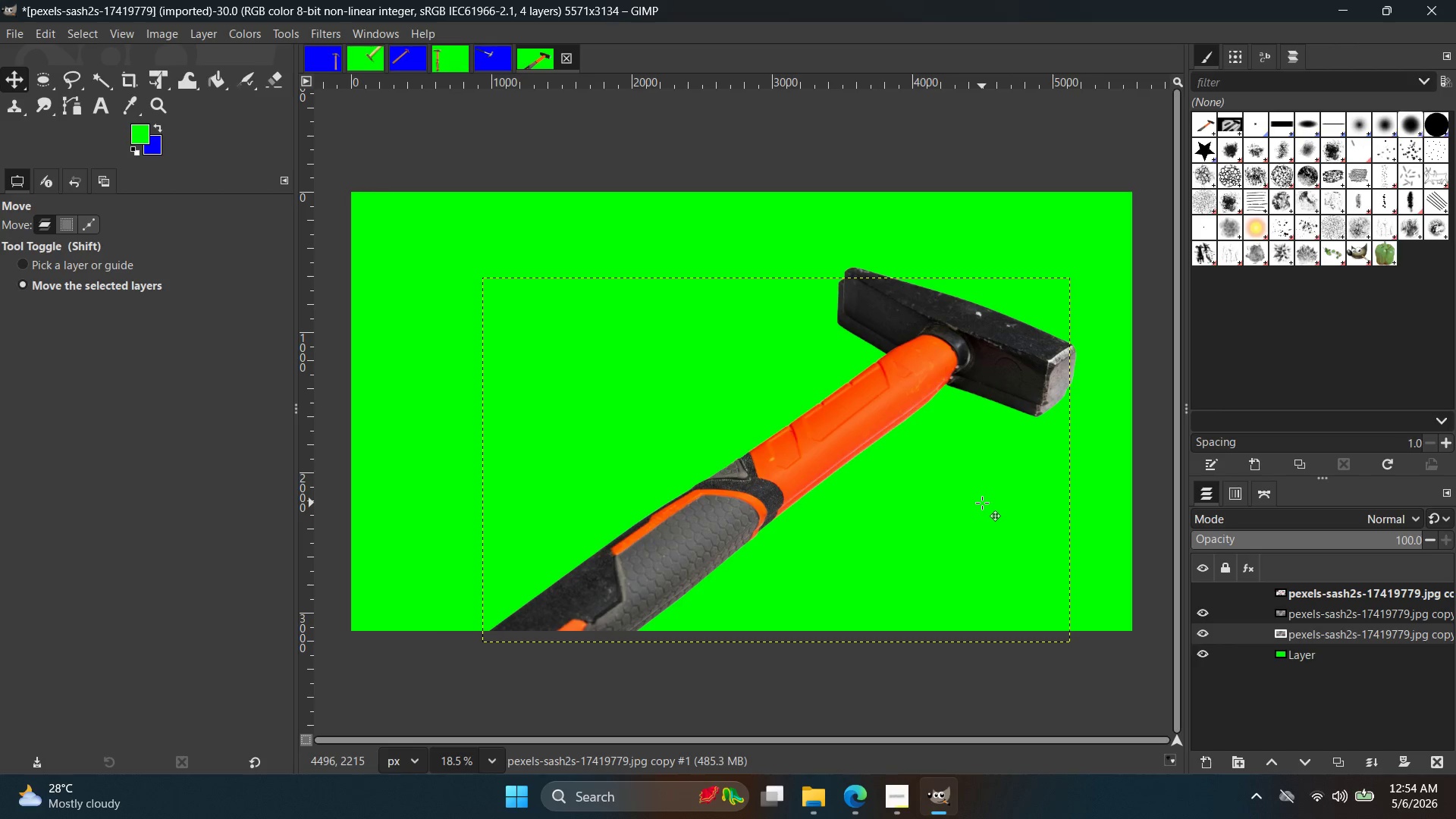 
key(ArrowRight)
 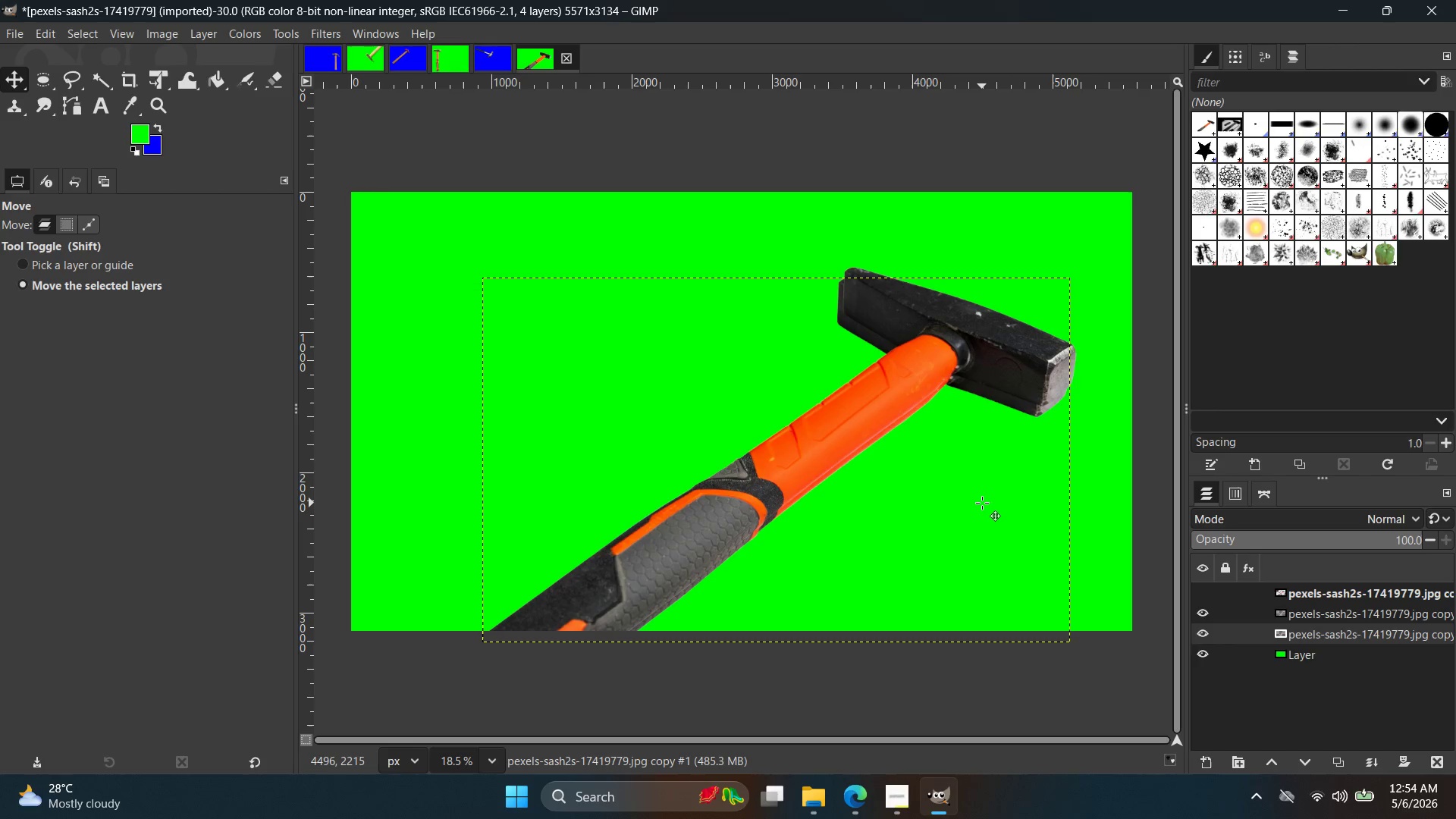 
key(ArrowRight)
 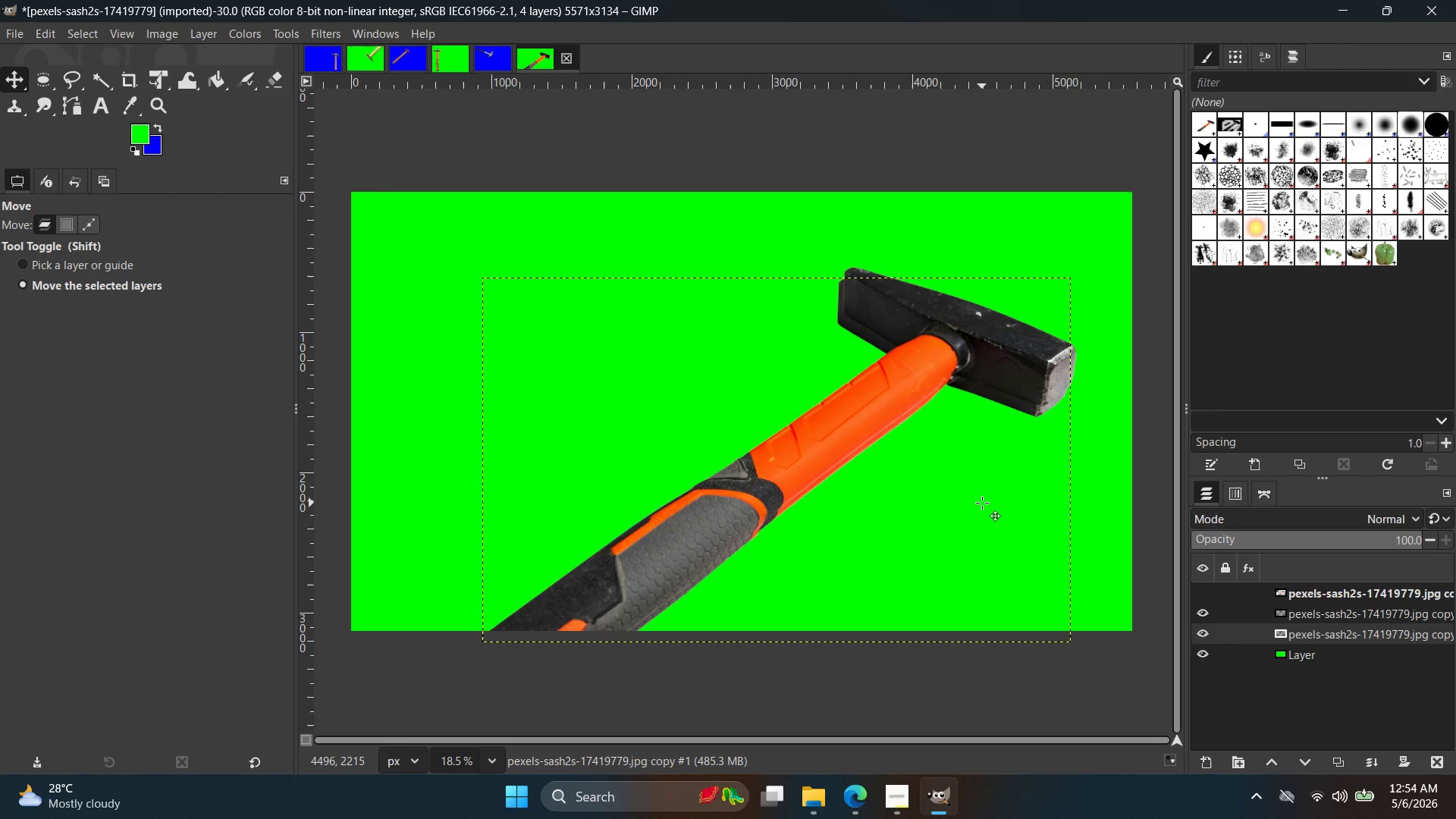 
key(ArrowRight)
 